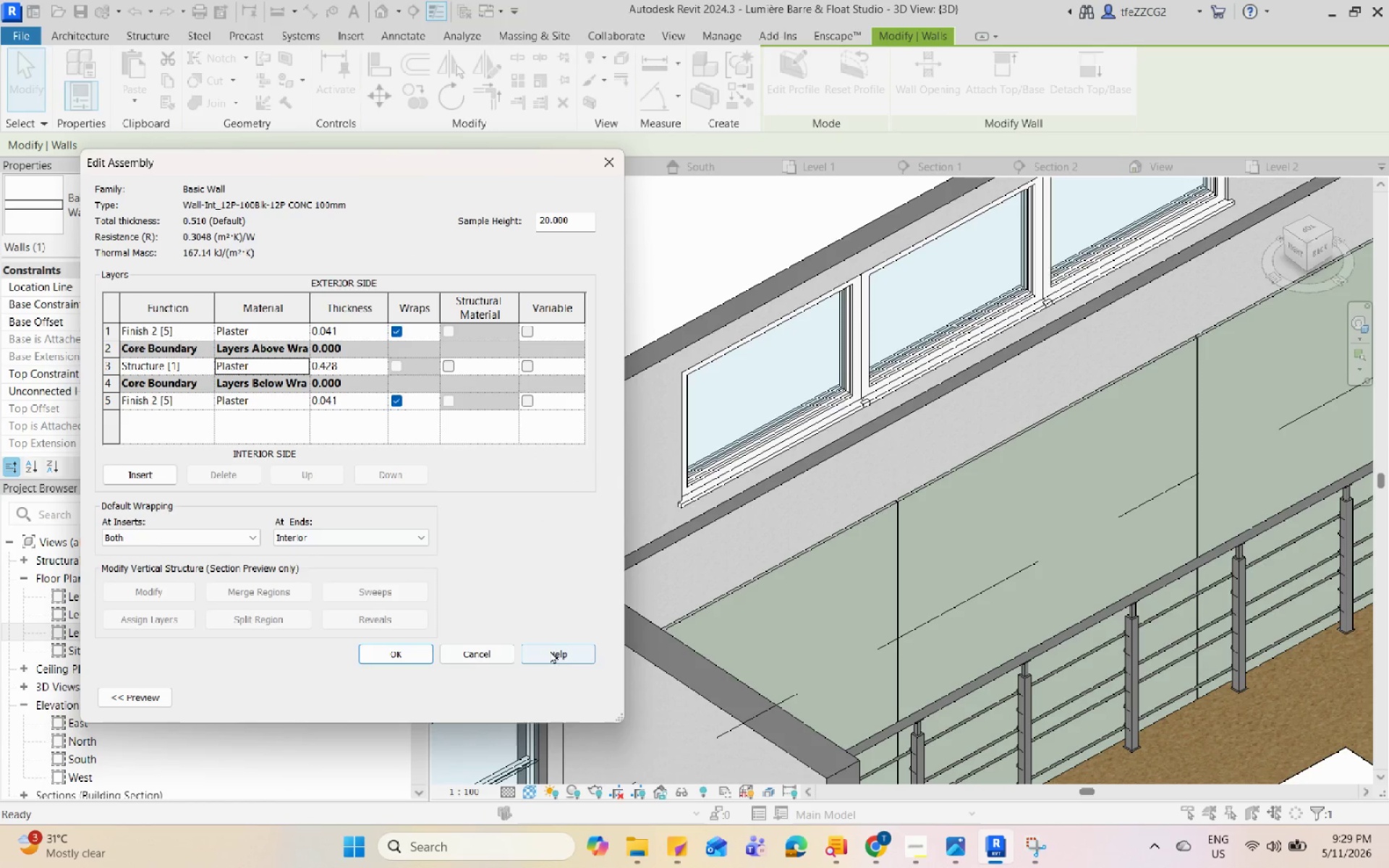 
left_click([415, 655])
 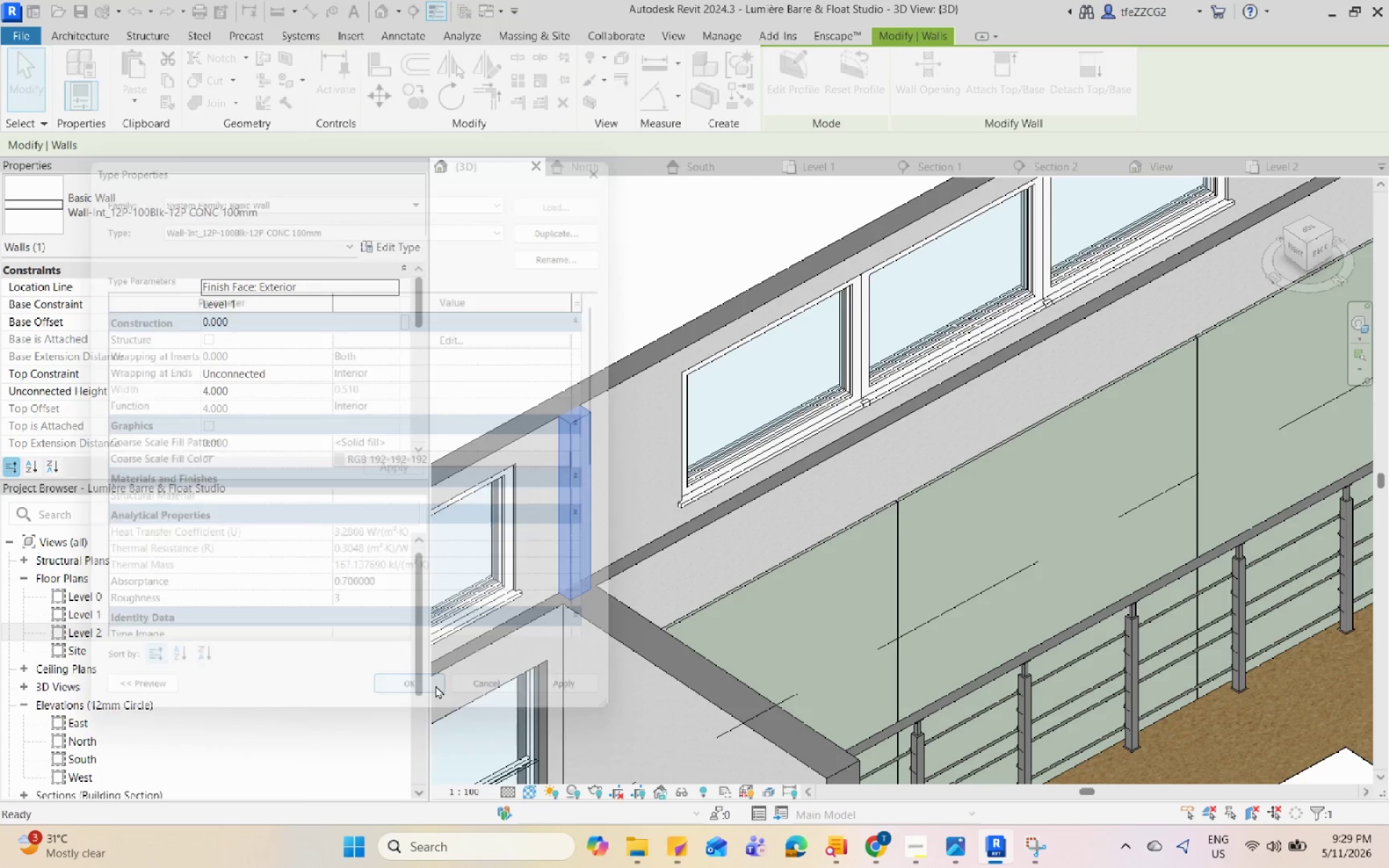 
left_click([587, 362])
 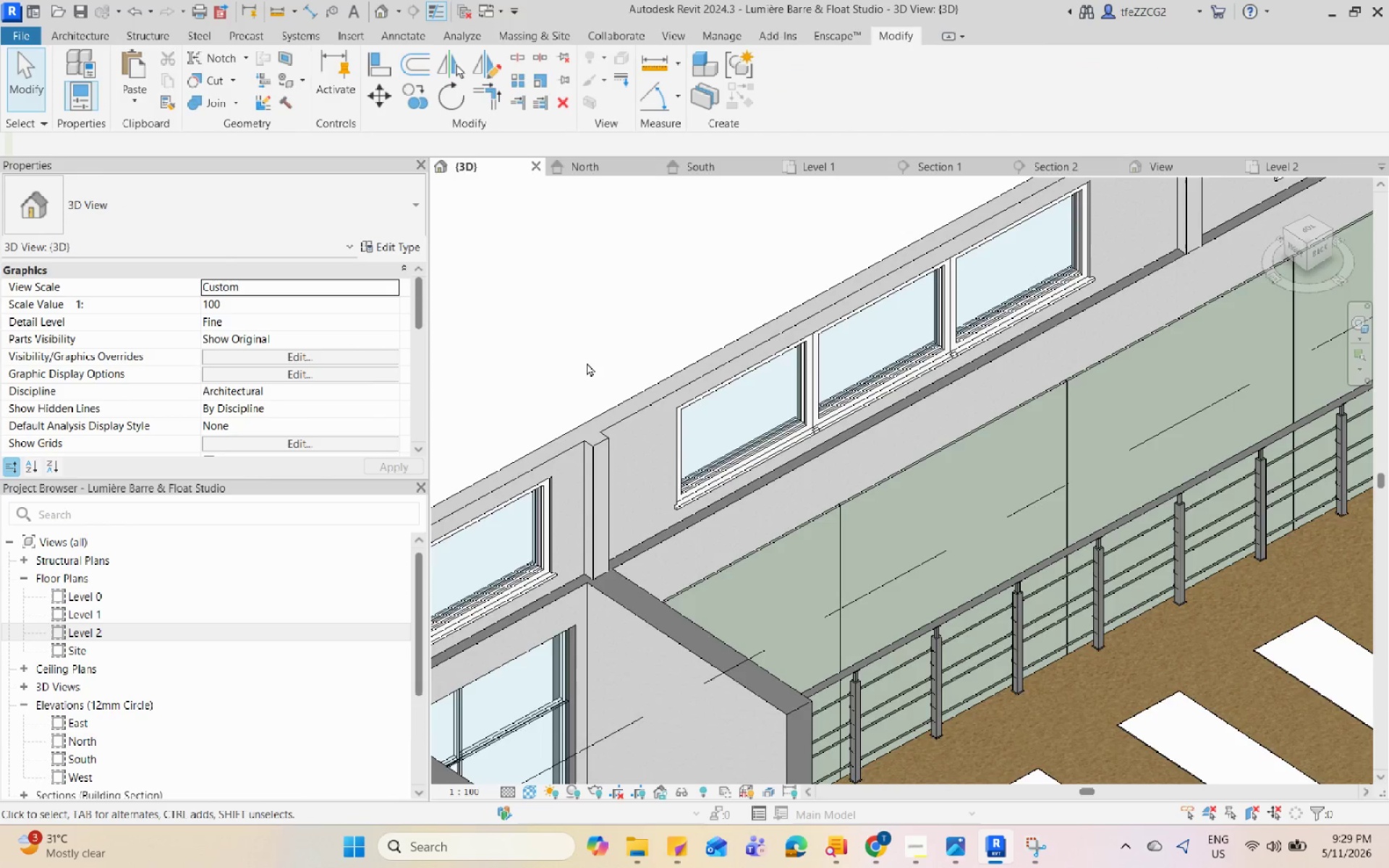 
scroll: coordinate [665, 503], scroll_direction: down, amount: 7.0
 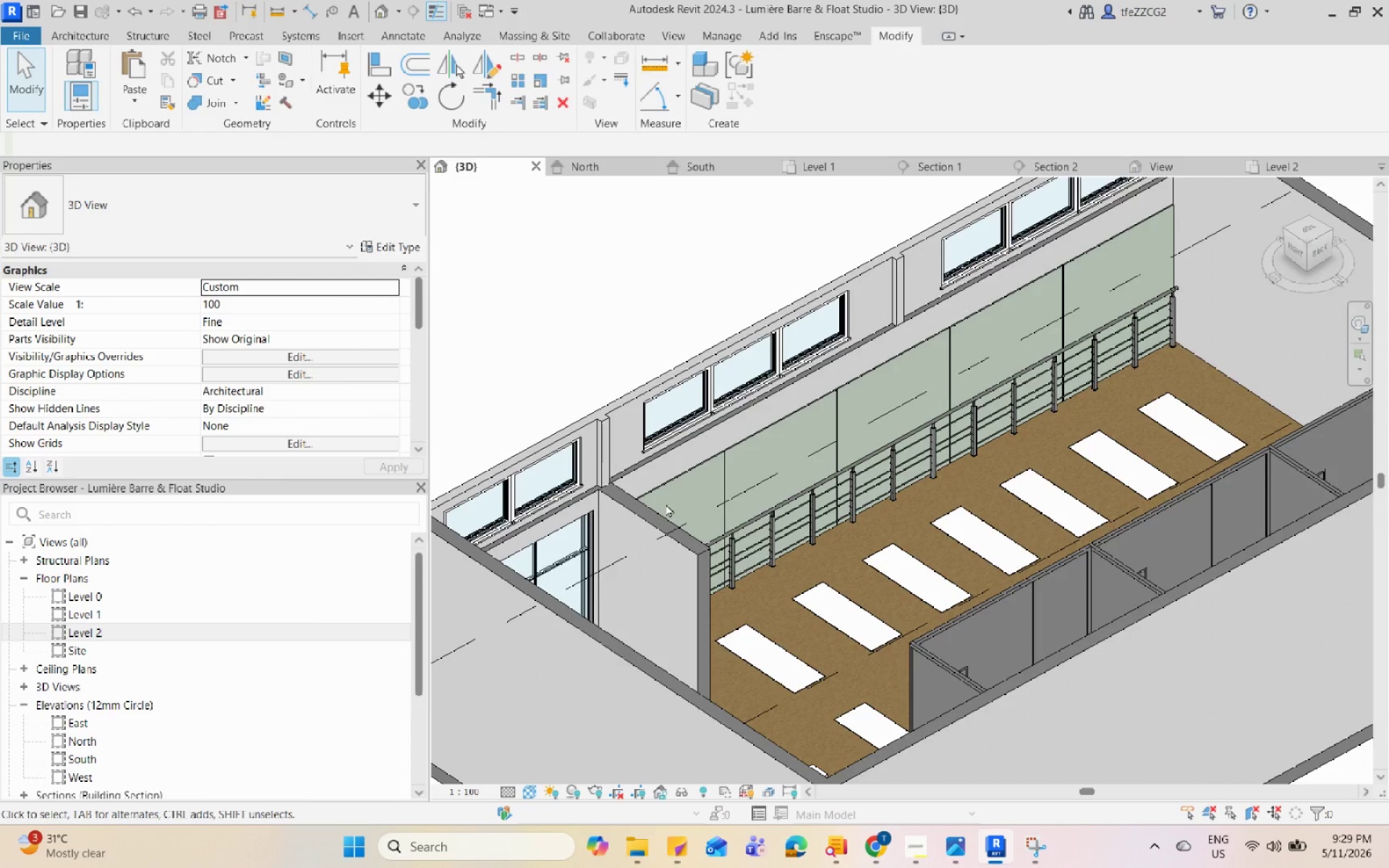 
left_click([649, 509])
 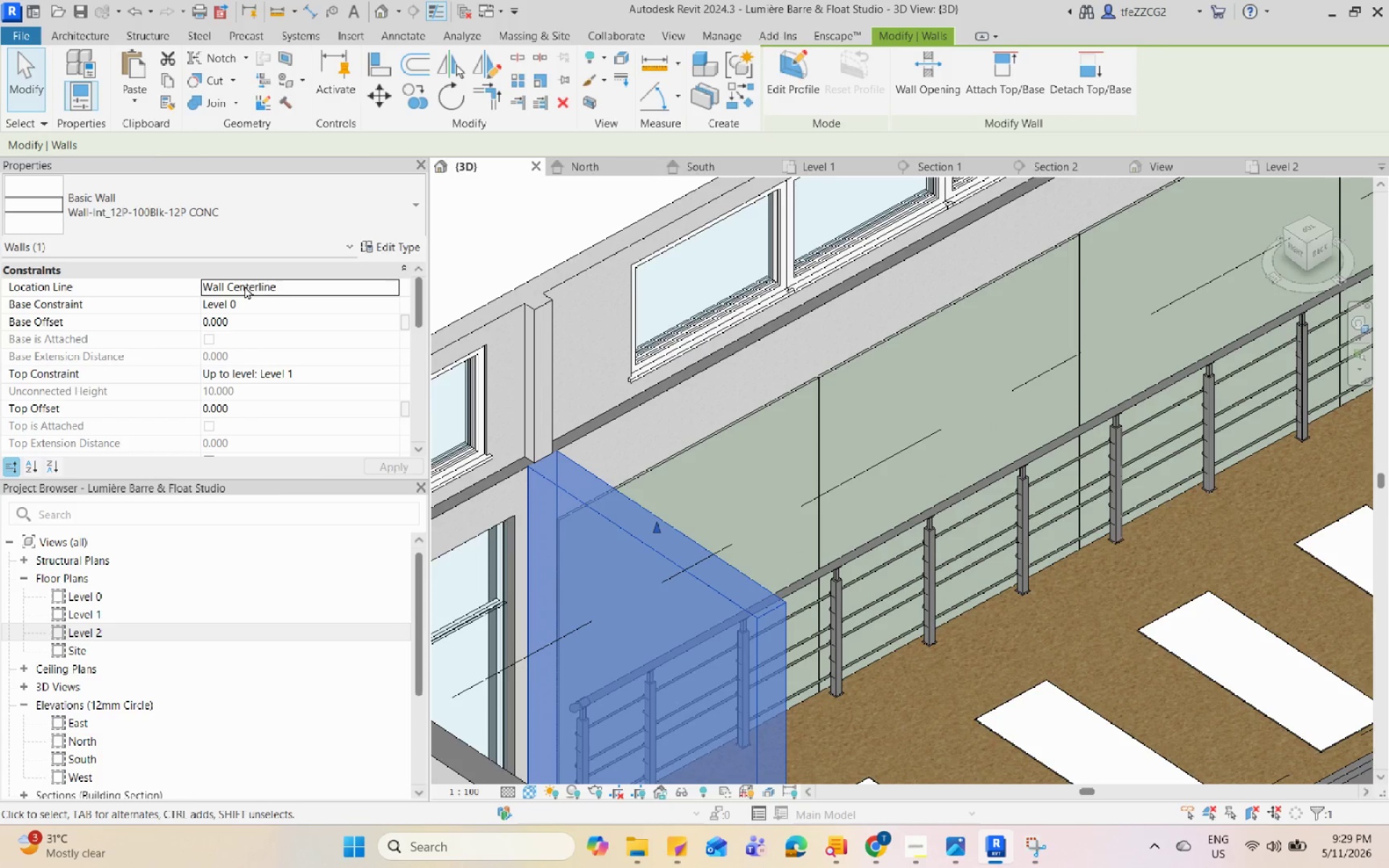 
scroll: coordinate [649, 509], scroll_direction: up, amount: 6.0
 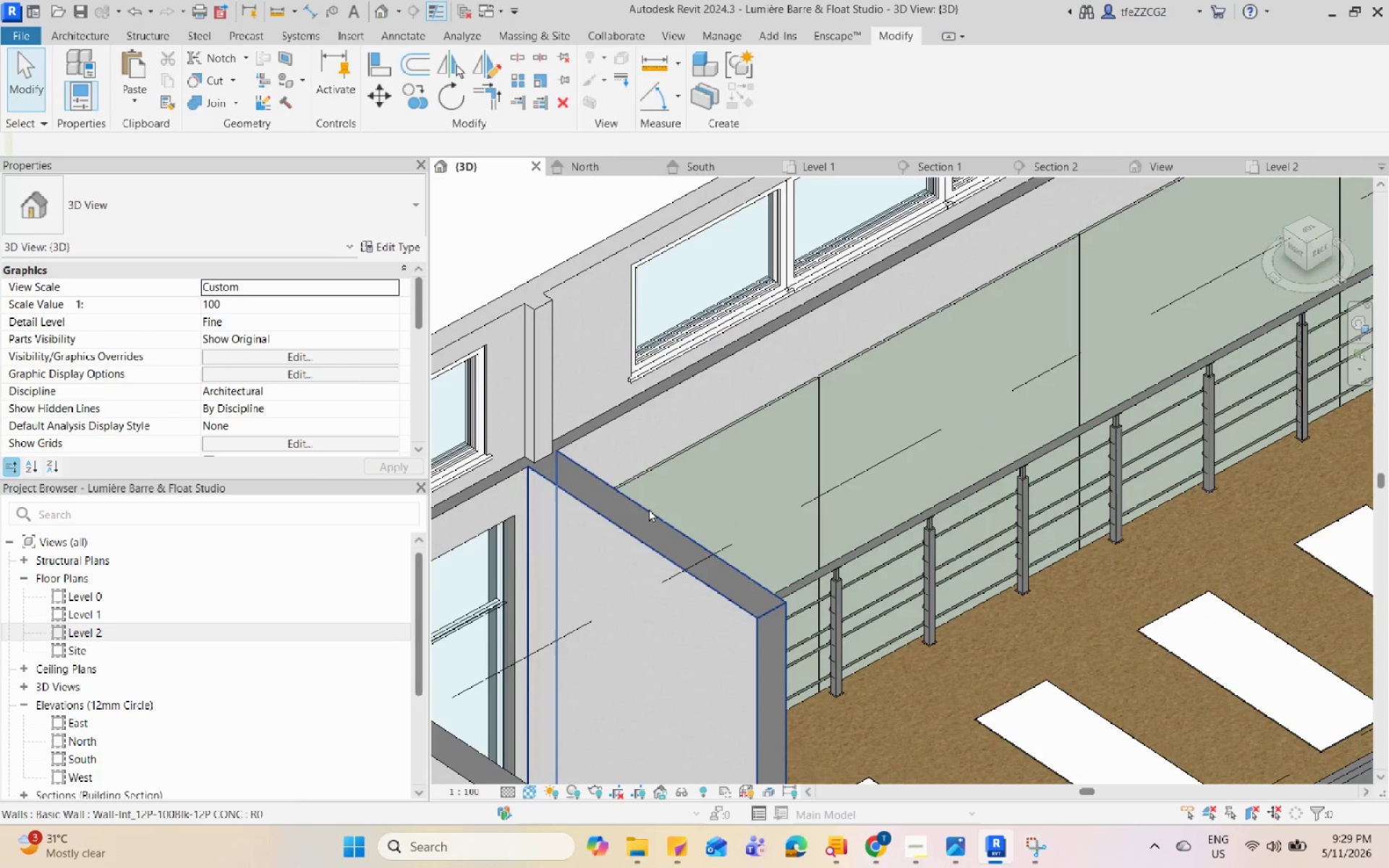 
left_click([380, 249])
 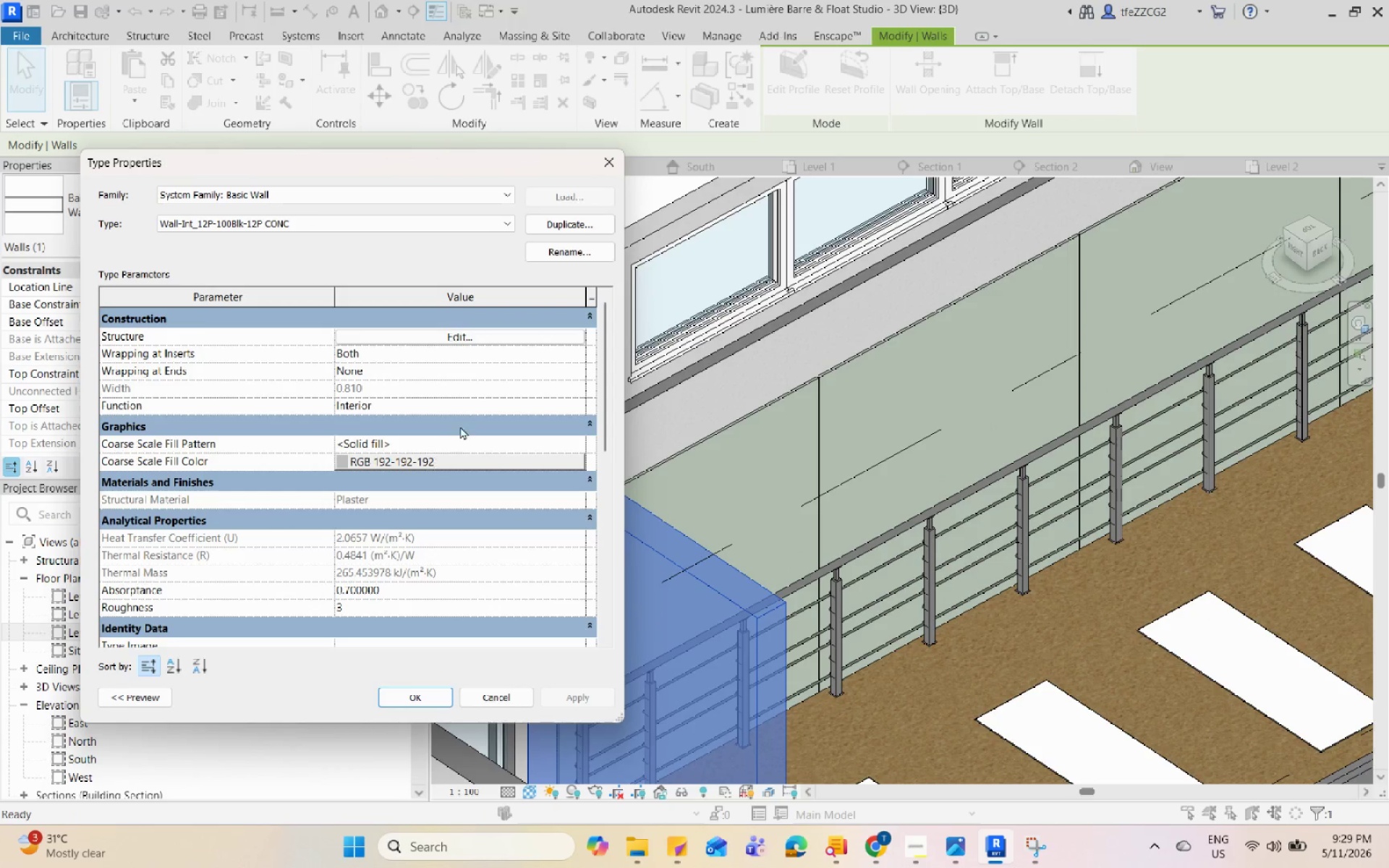 
left_click([488, 333])
 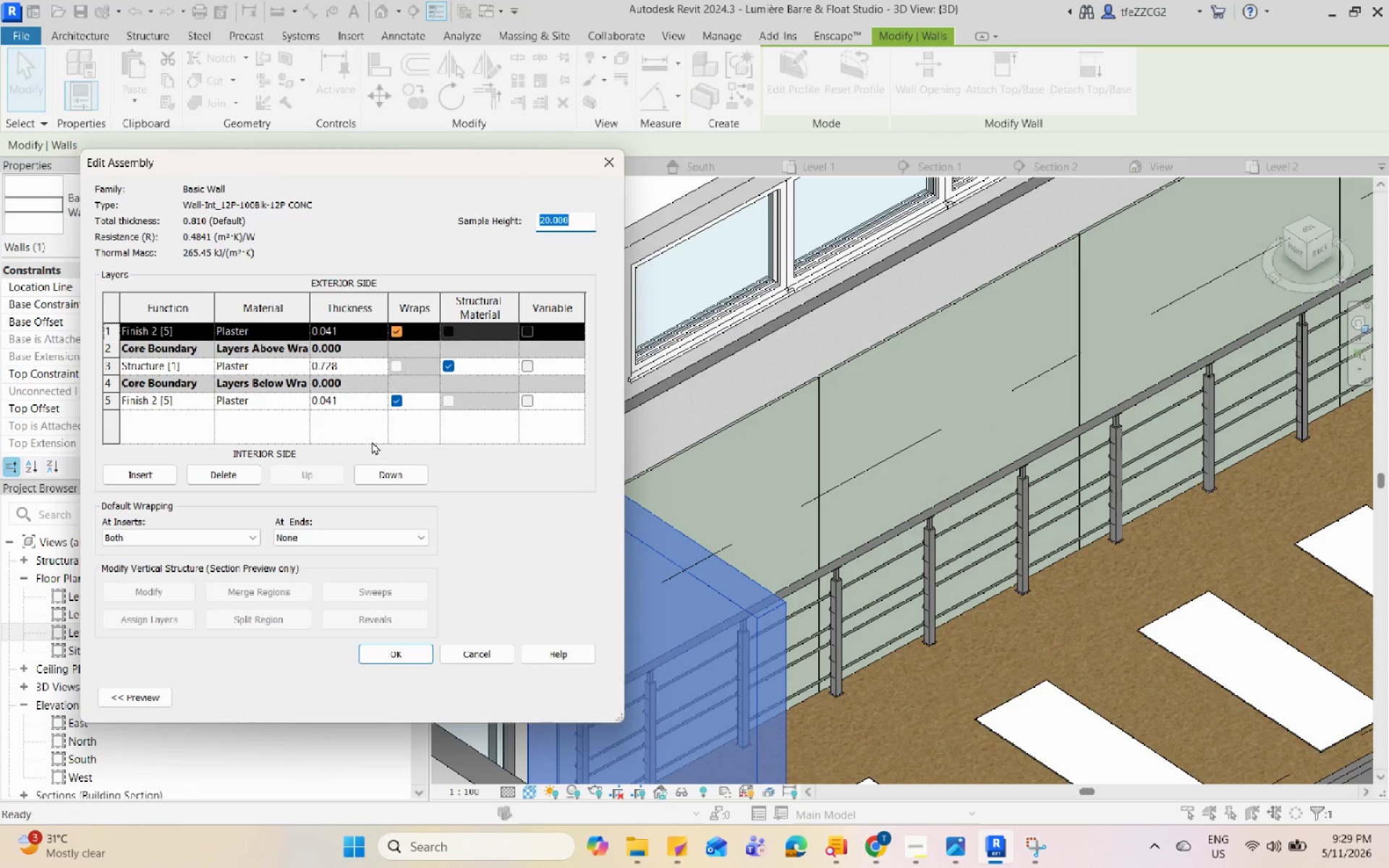 
left_click([453, 362])
 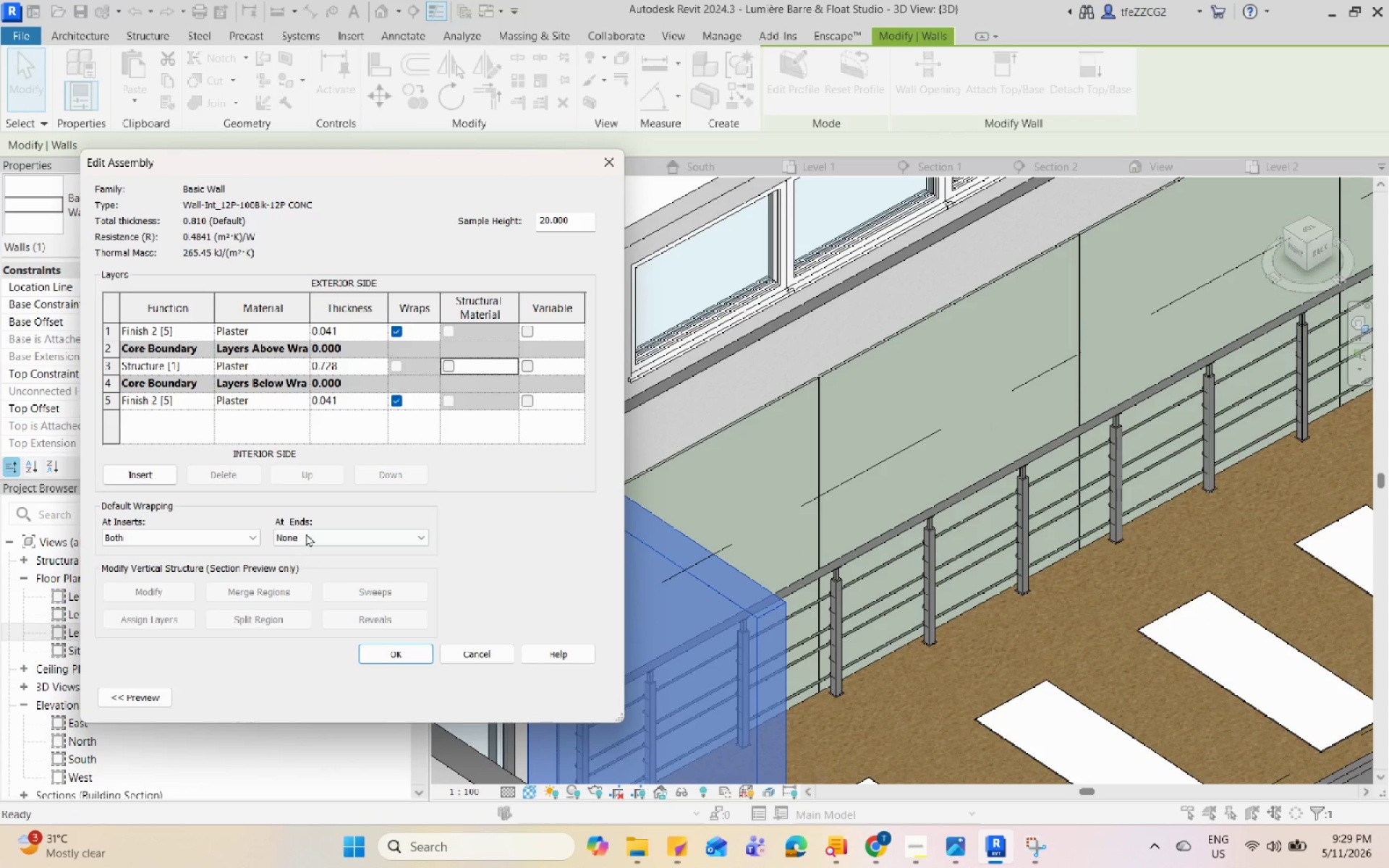 
left_click([243, 537])
 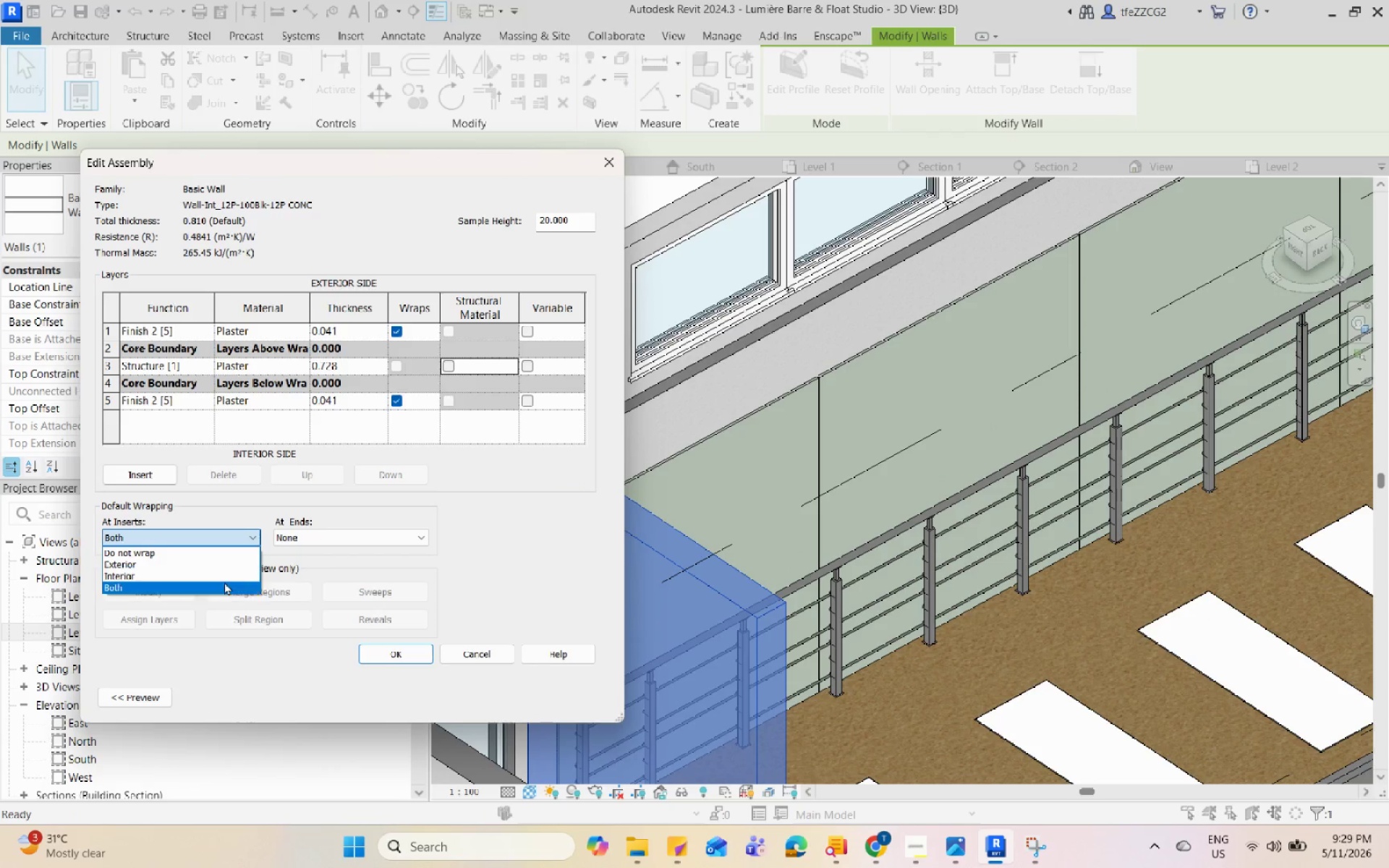 
left_click([225, 587])
 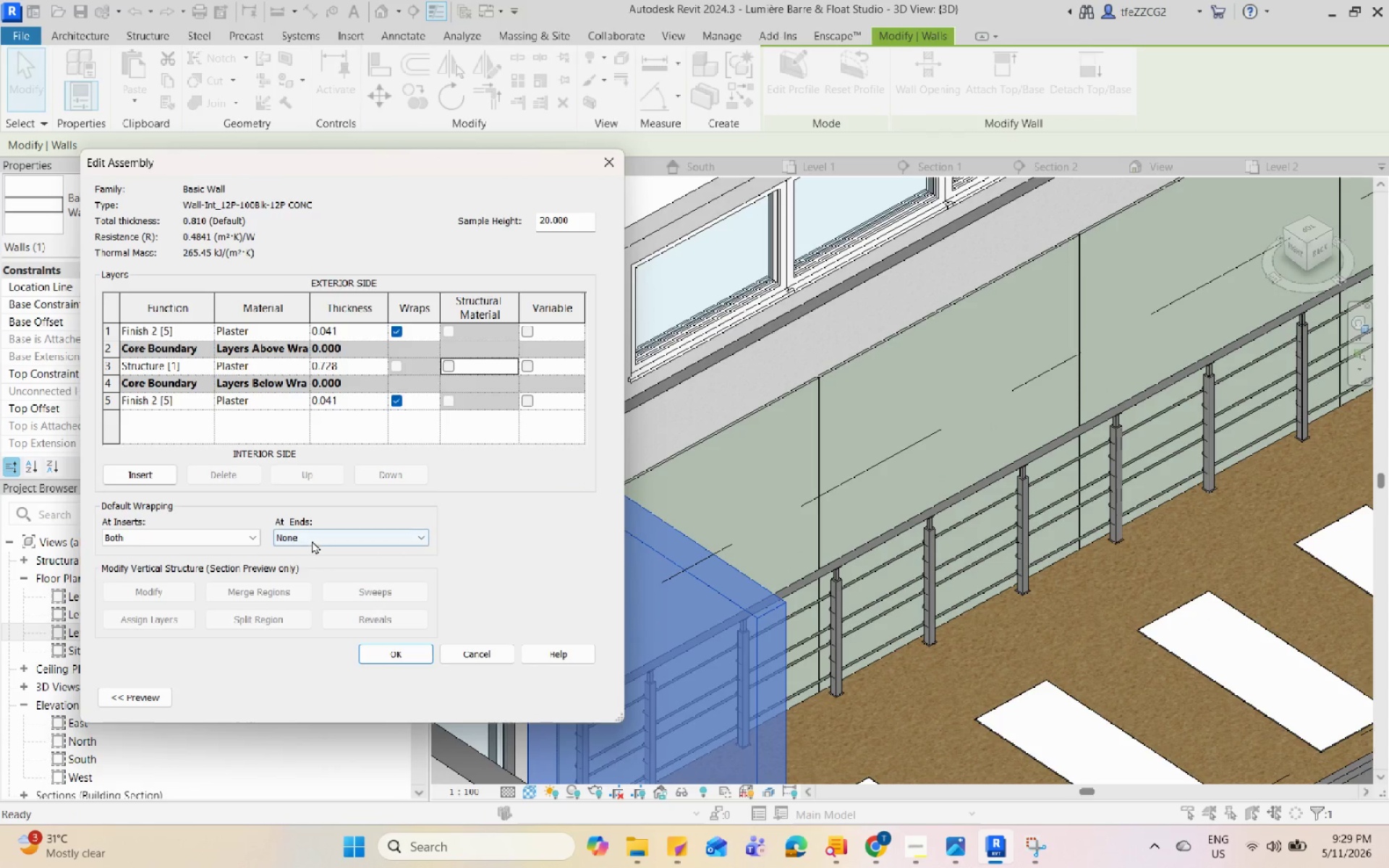 
left_click([313, 538])
 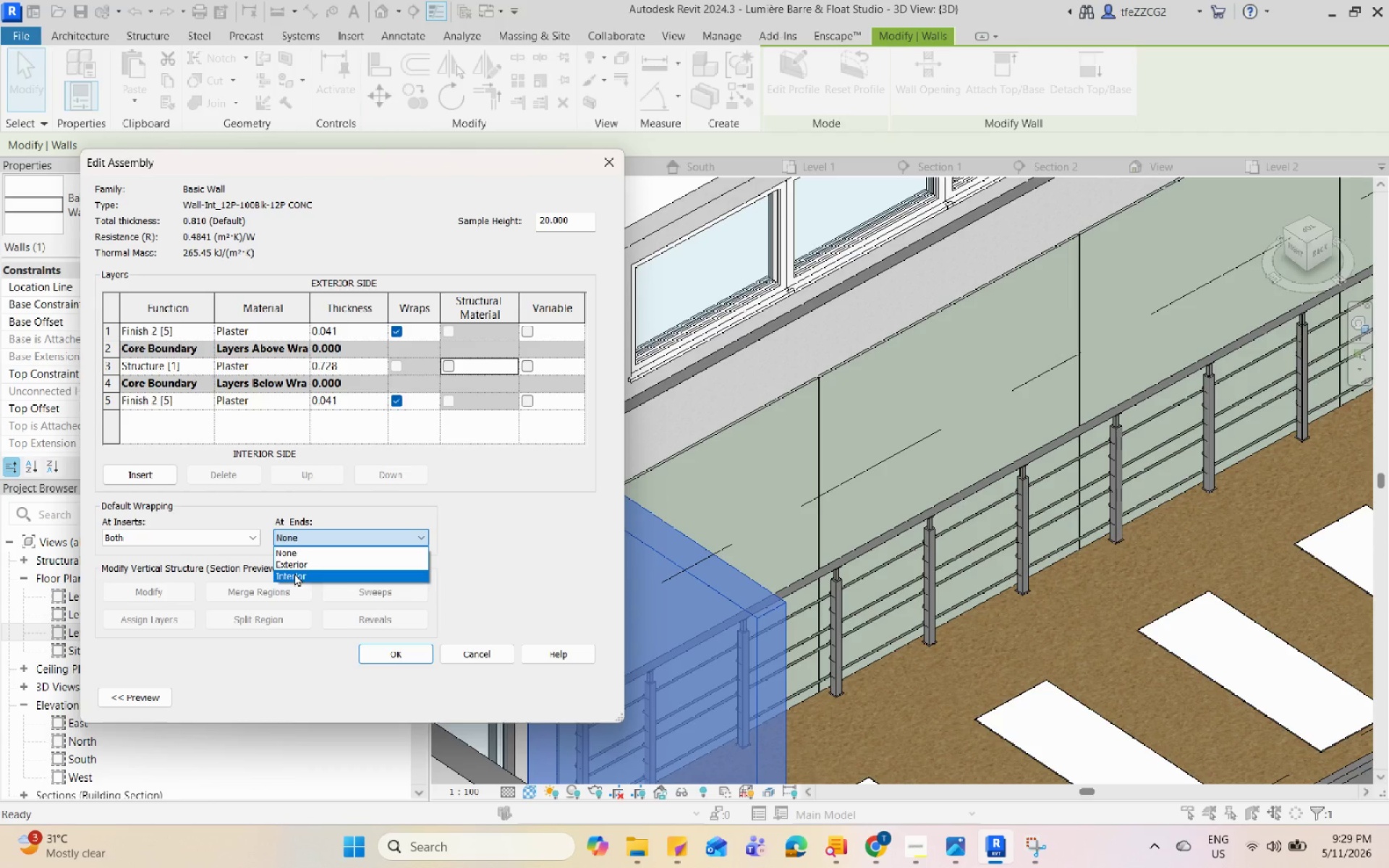 
left_click([294, 573])
 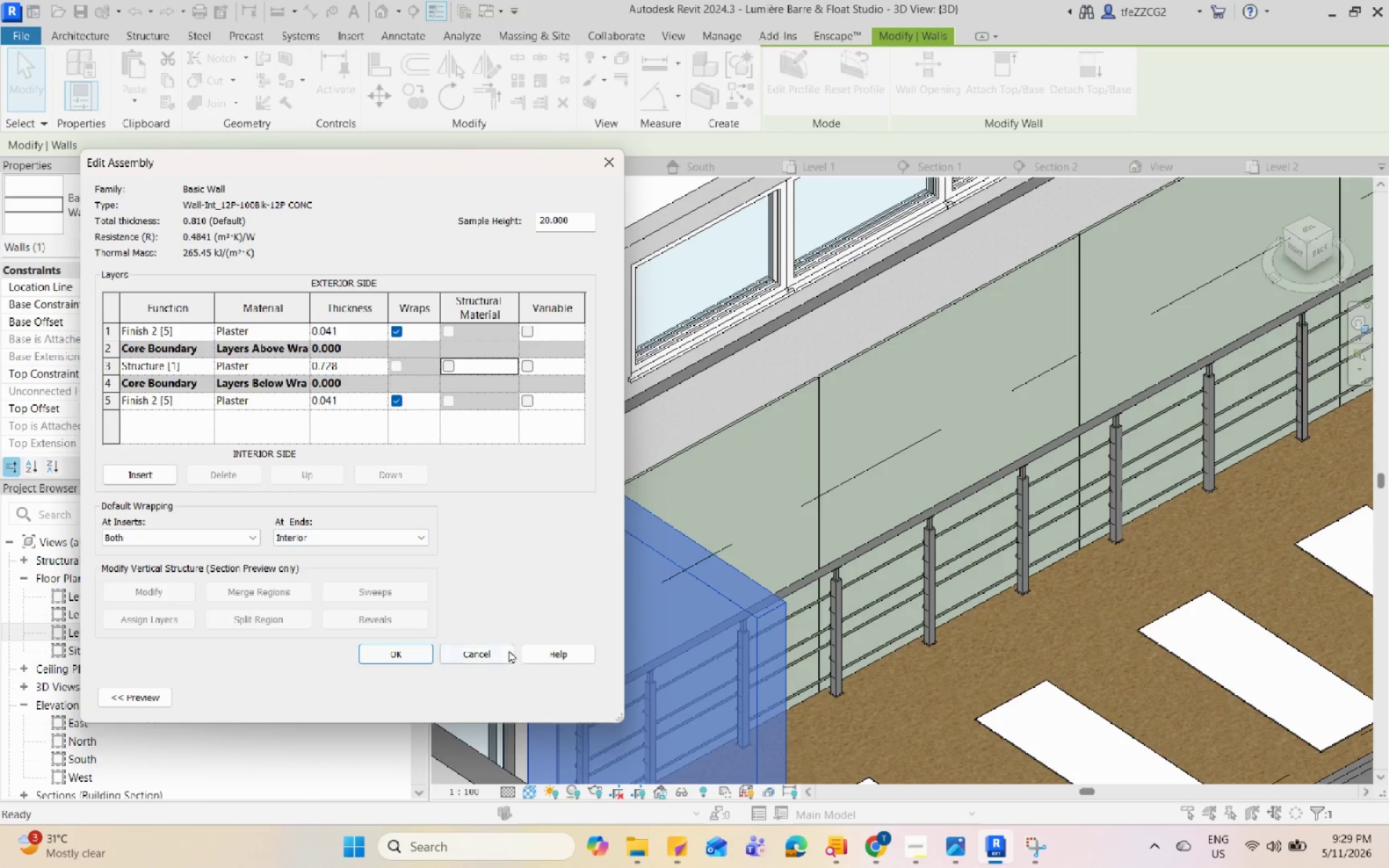 
left_click([501, 650])
 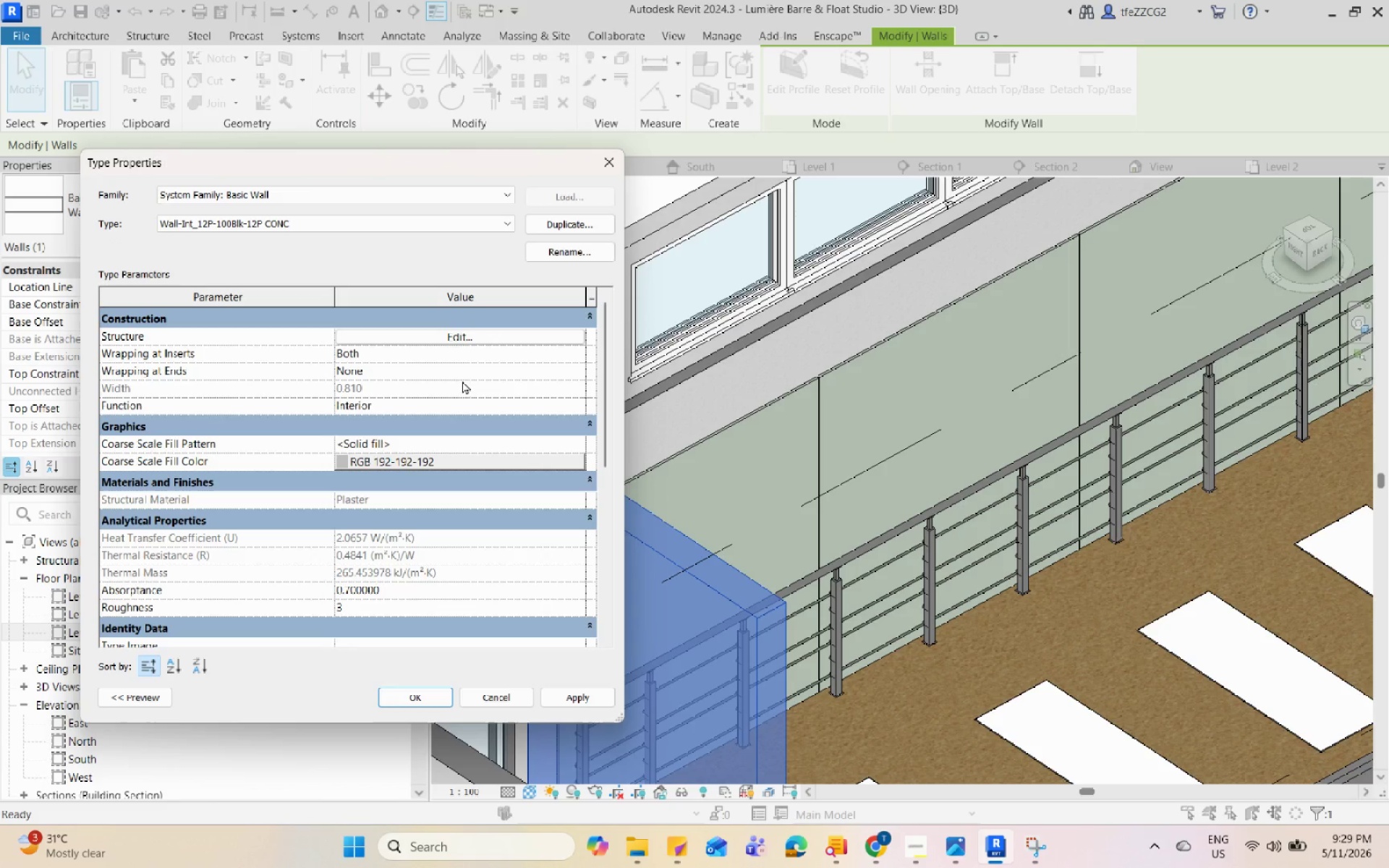 
left_click([498, 334])
 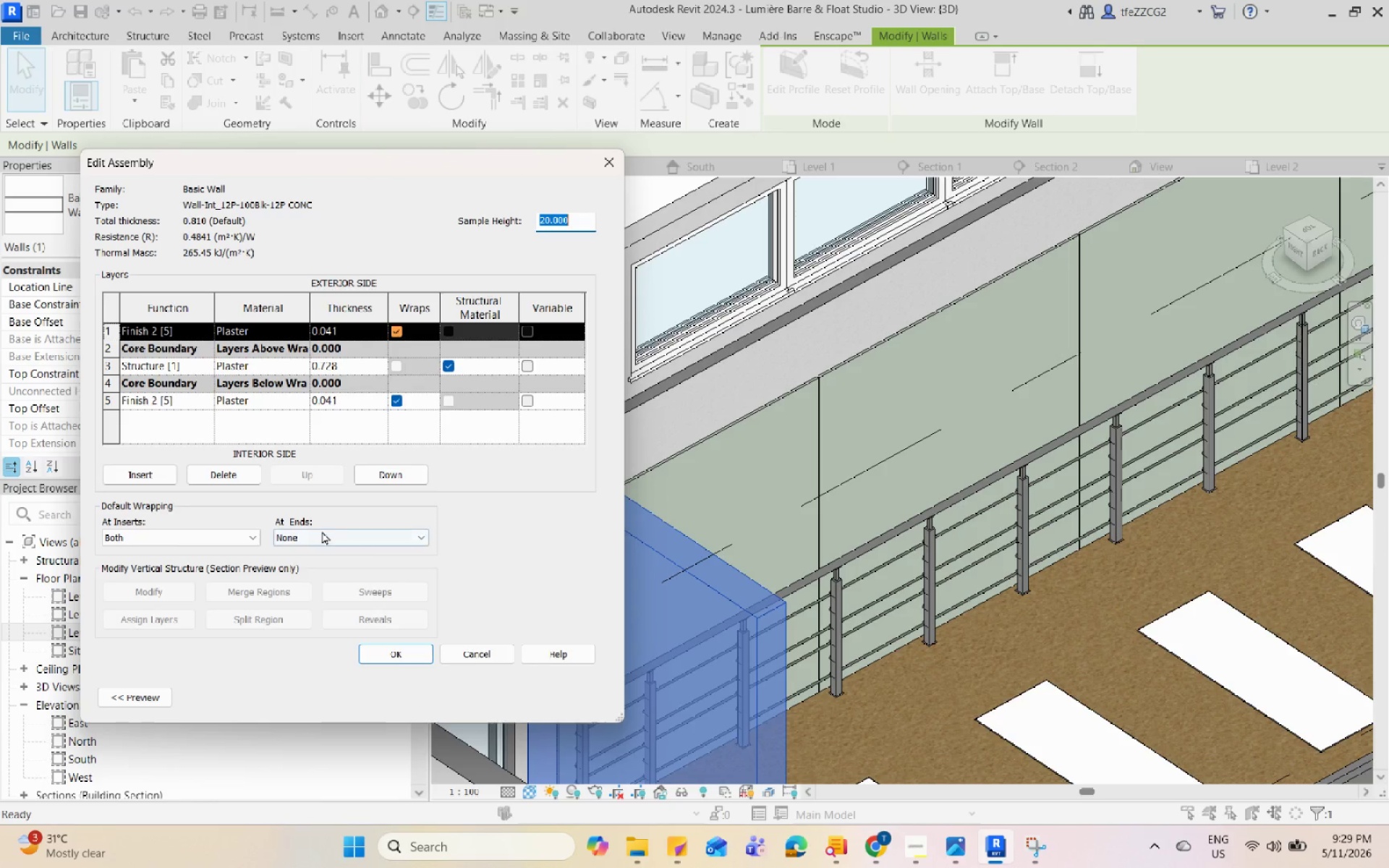 
left_click([247, 538])
 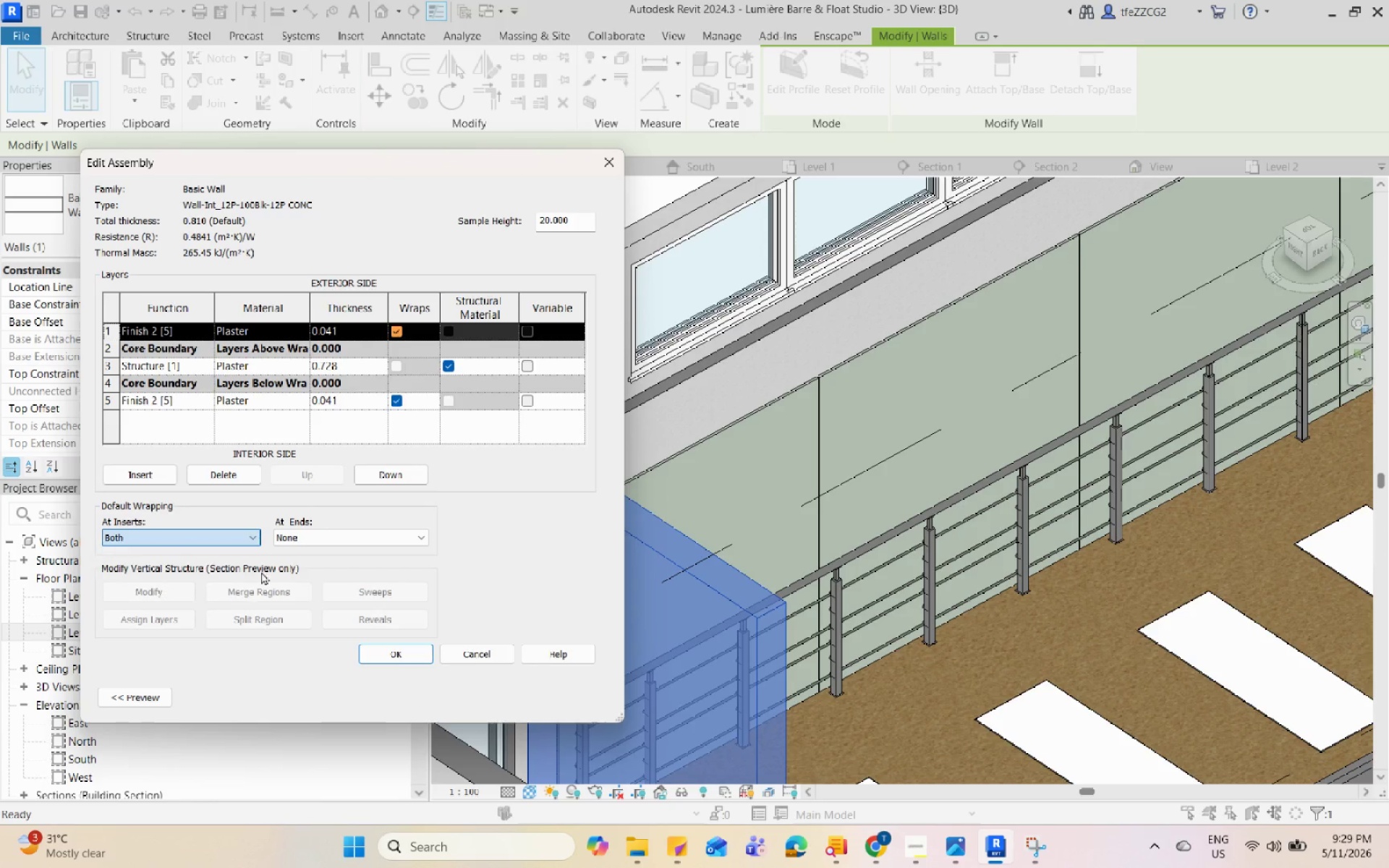 
double_click([352, 534])
 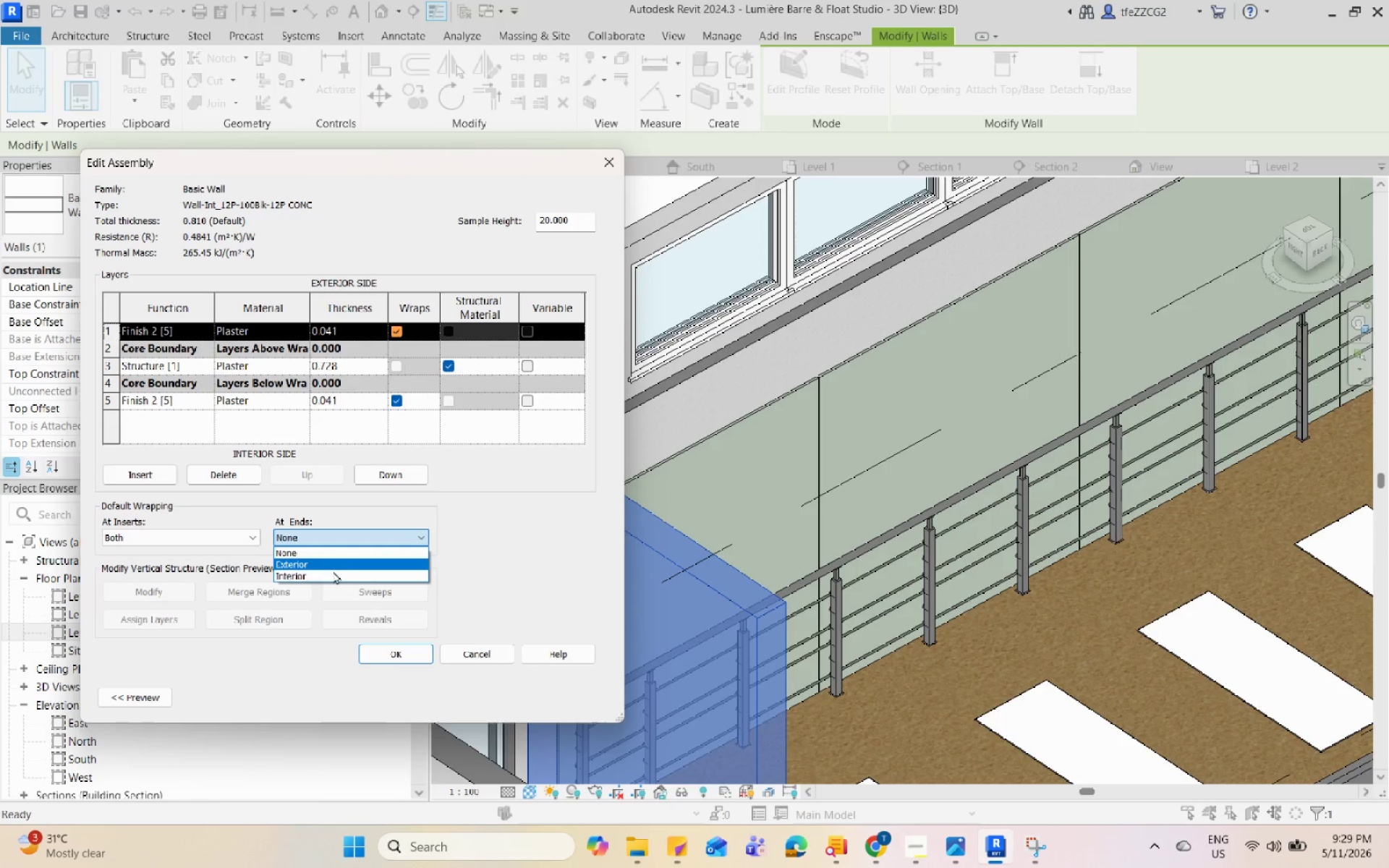 
left_click([334, 576])
 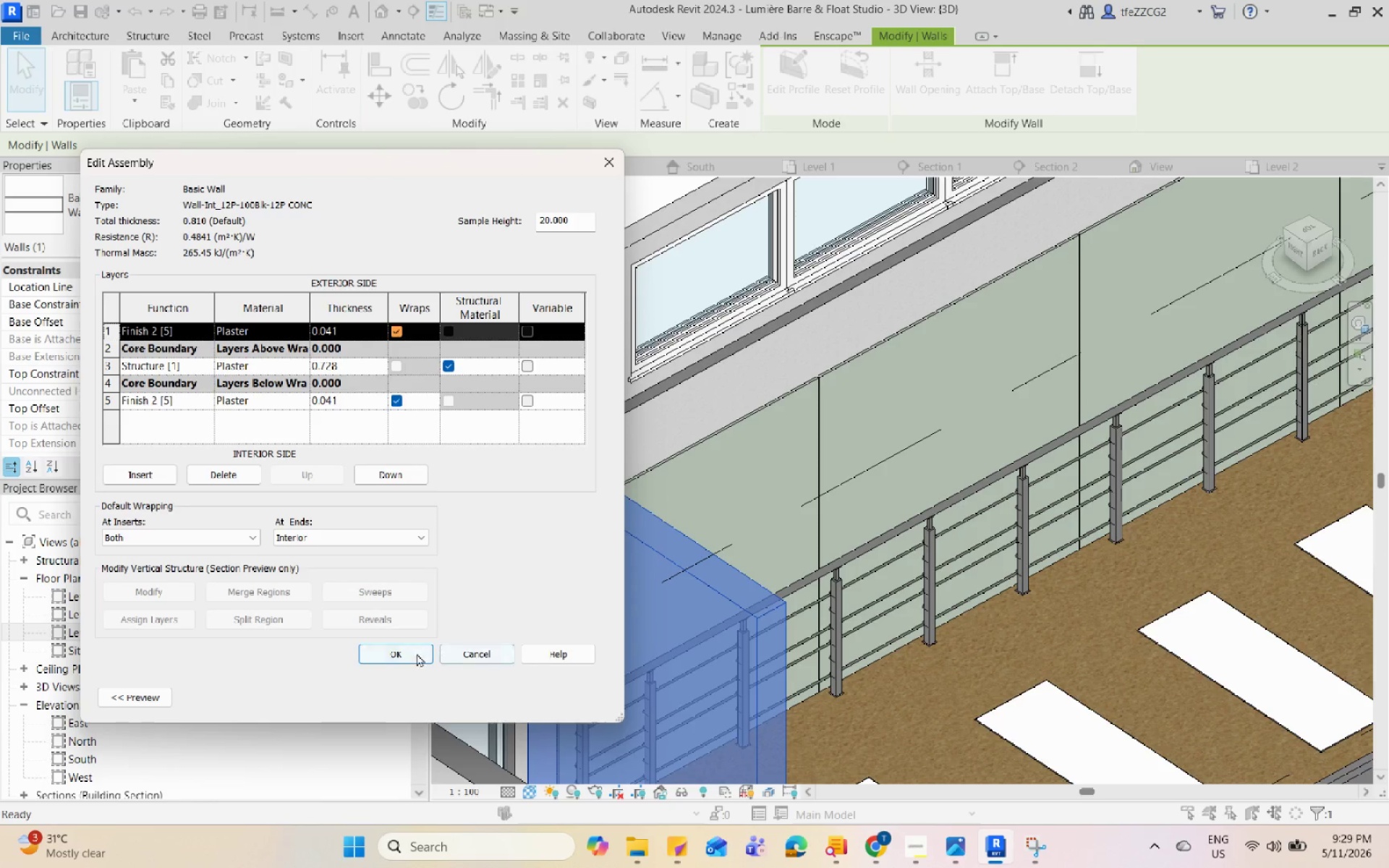 
left_click([386, 649])
 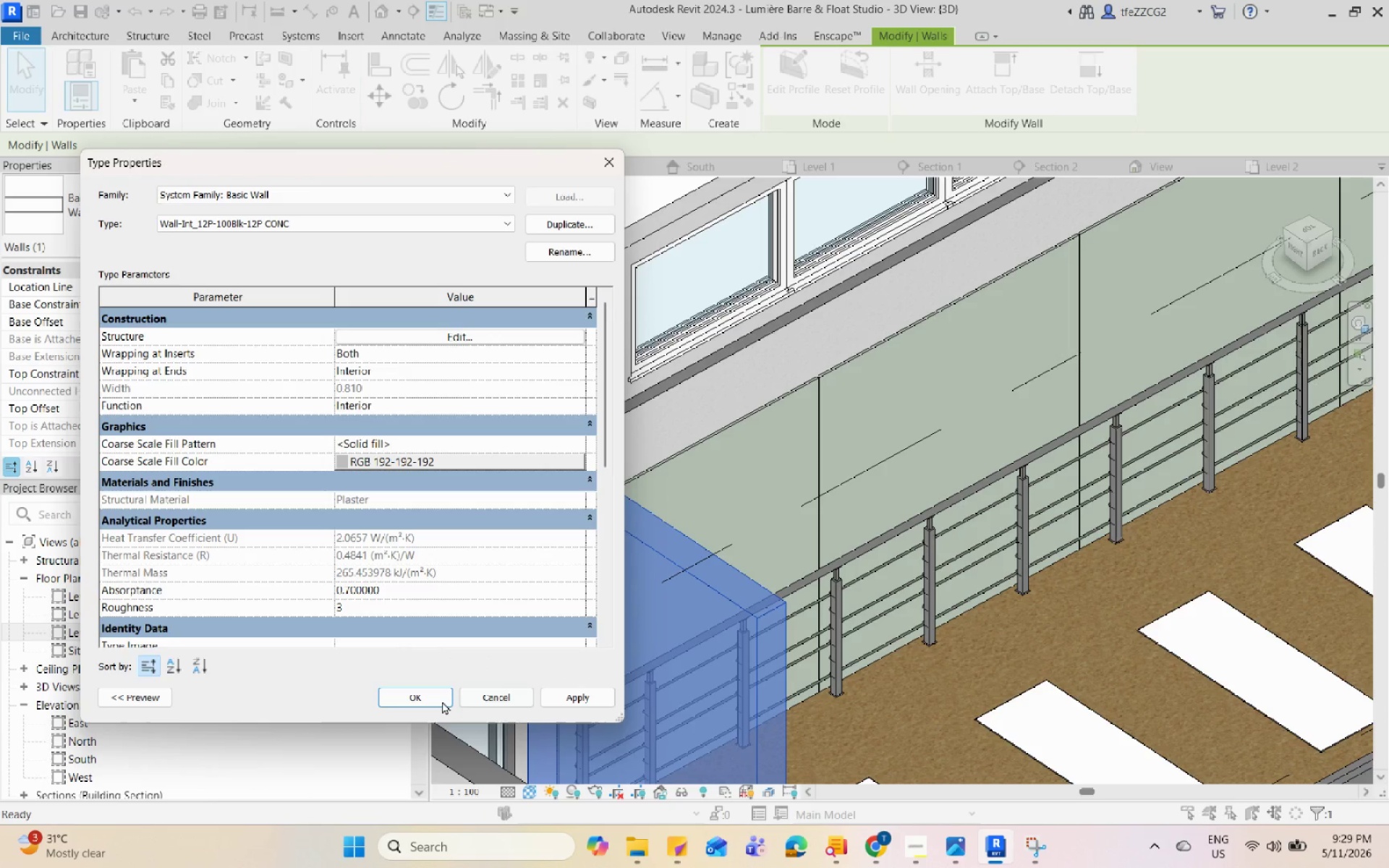 
left_click([432, 688])
 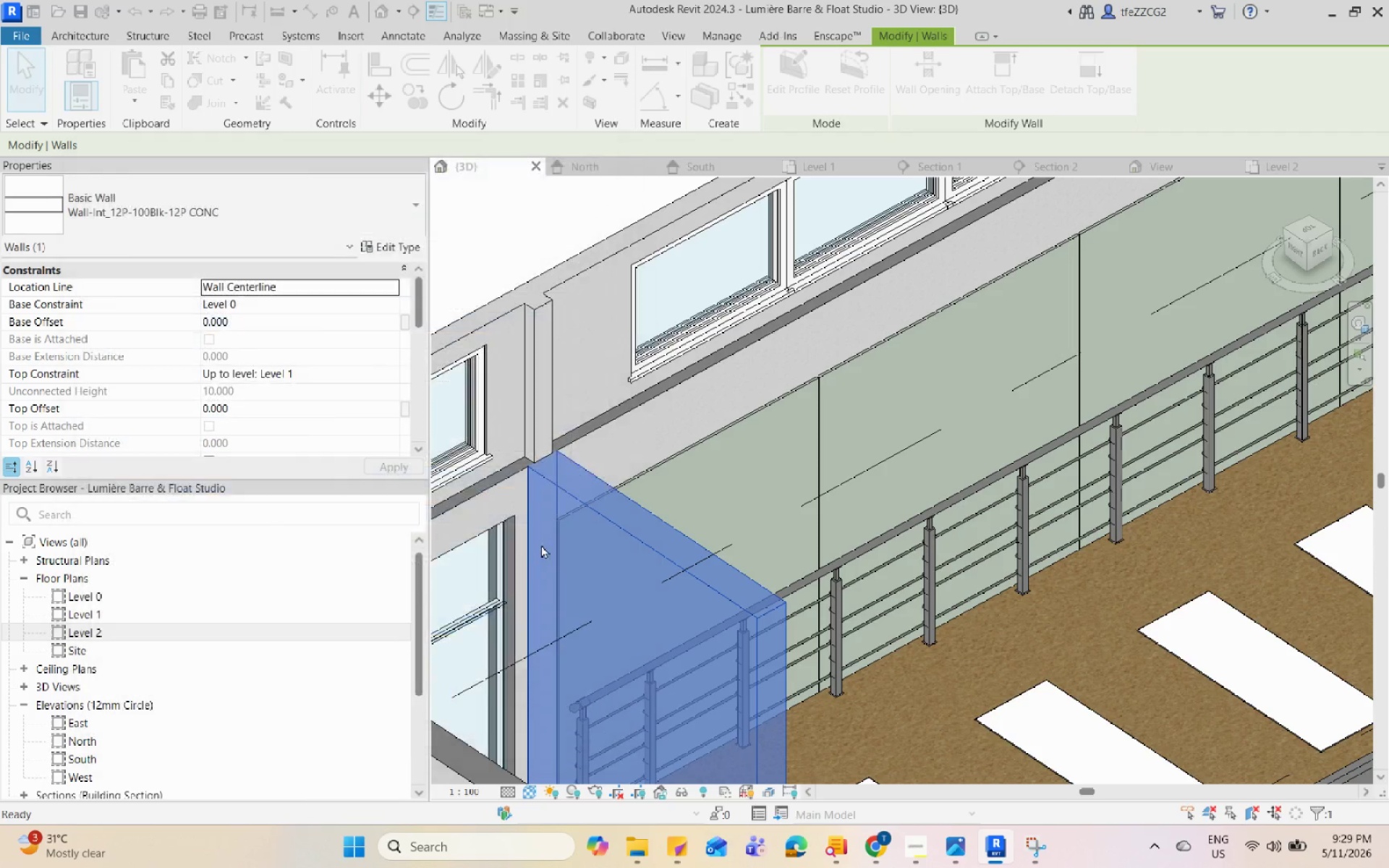 
key(Escape)
 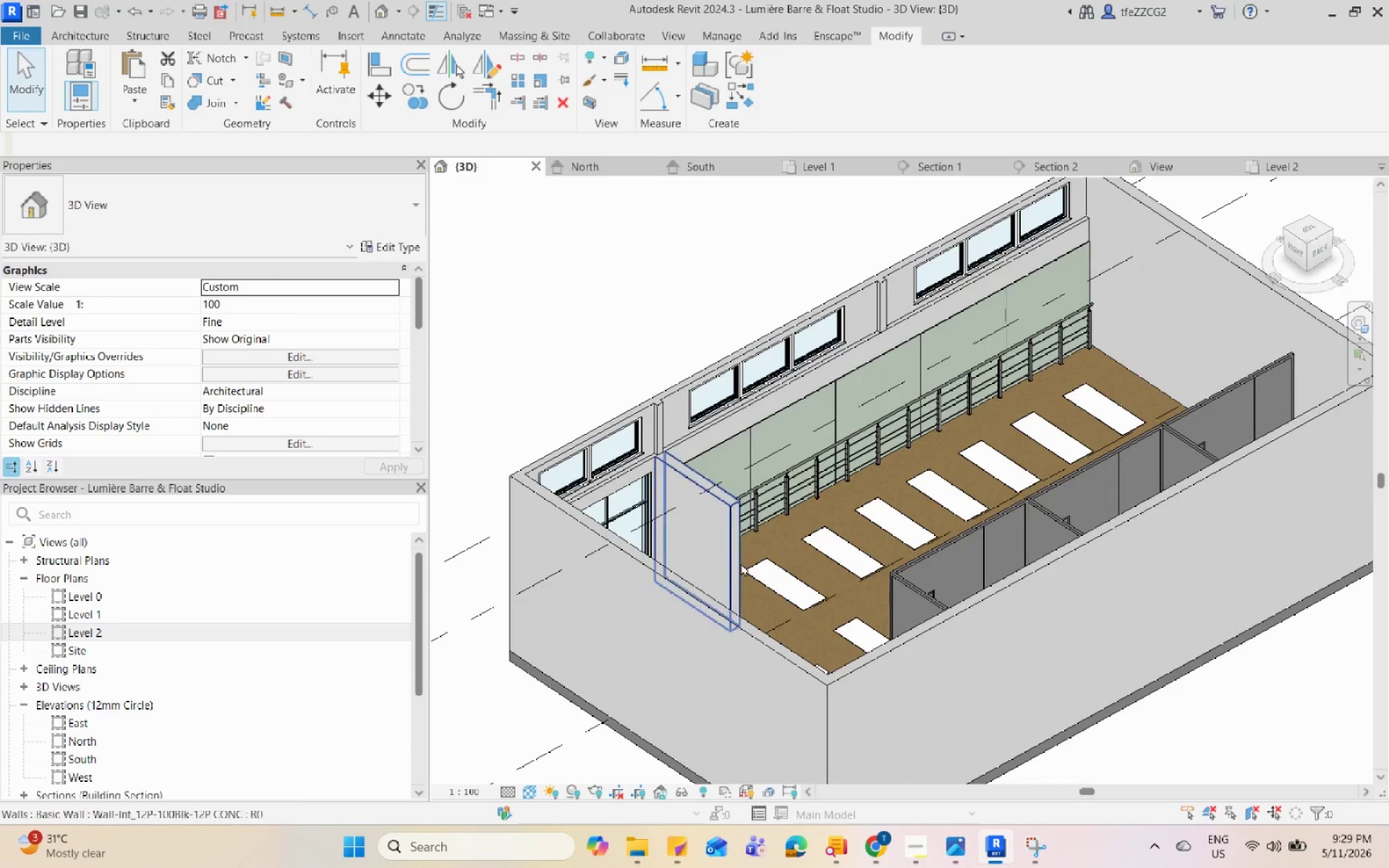 
hold_key(key=ShiftLeft, duration=0.73)
 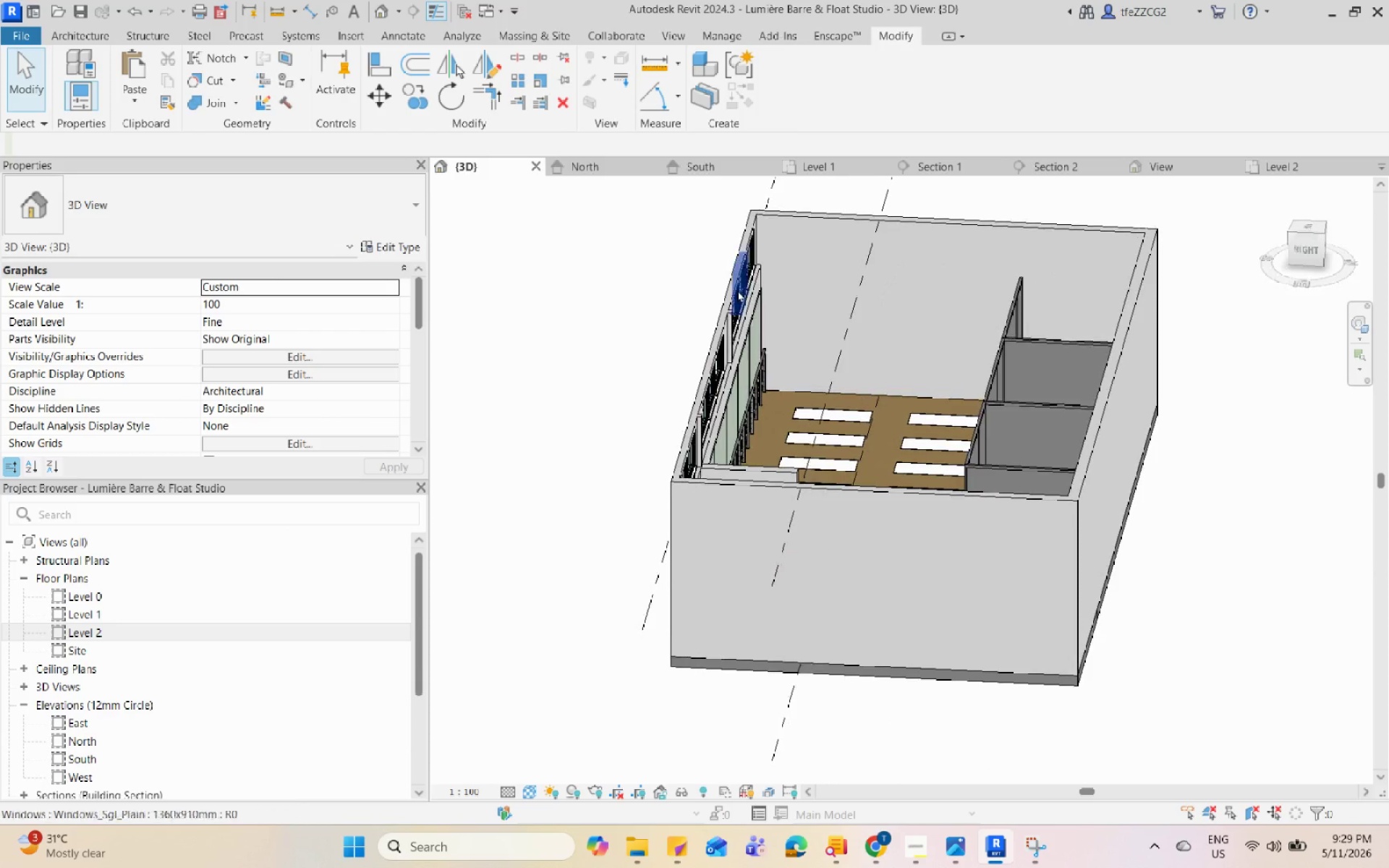 
scroll: coordinate [747, 571], scroll_direction: down, amount: 9.0
 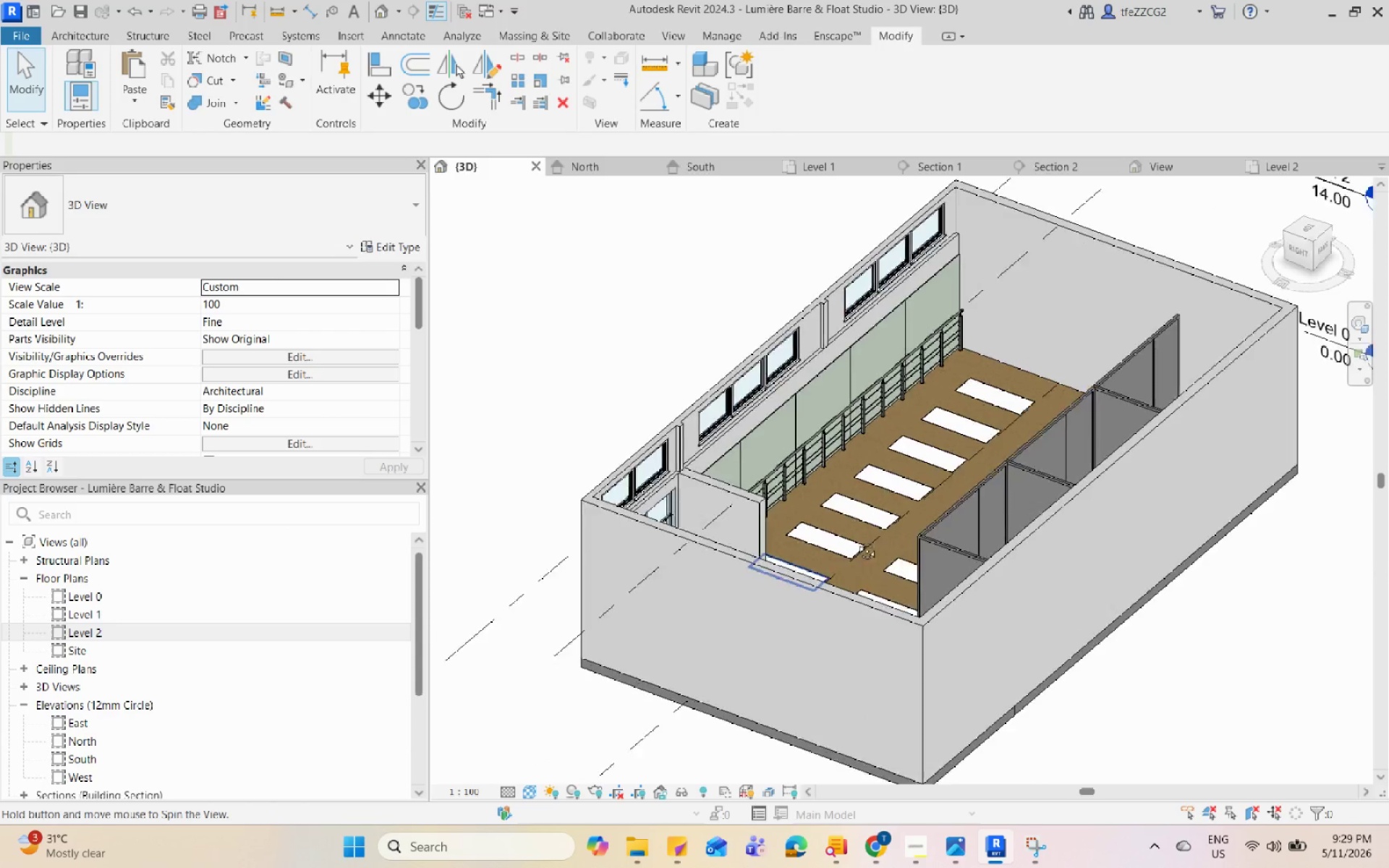 
hold_key(key=ShiftLeft, duration=0.67)
scroll: coordinate [763, 244], scroll_direction: up, amount: 8.0
 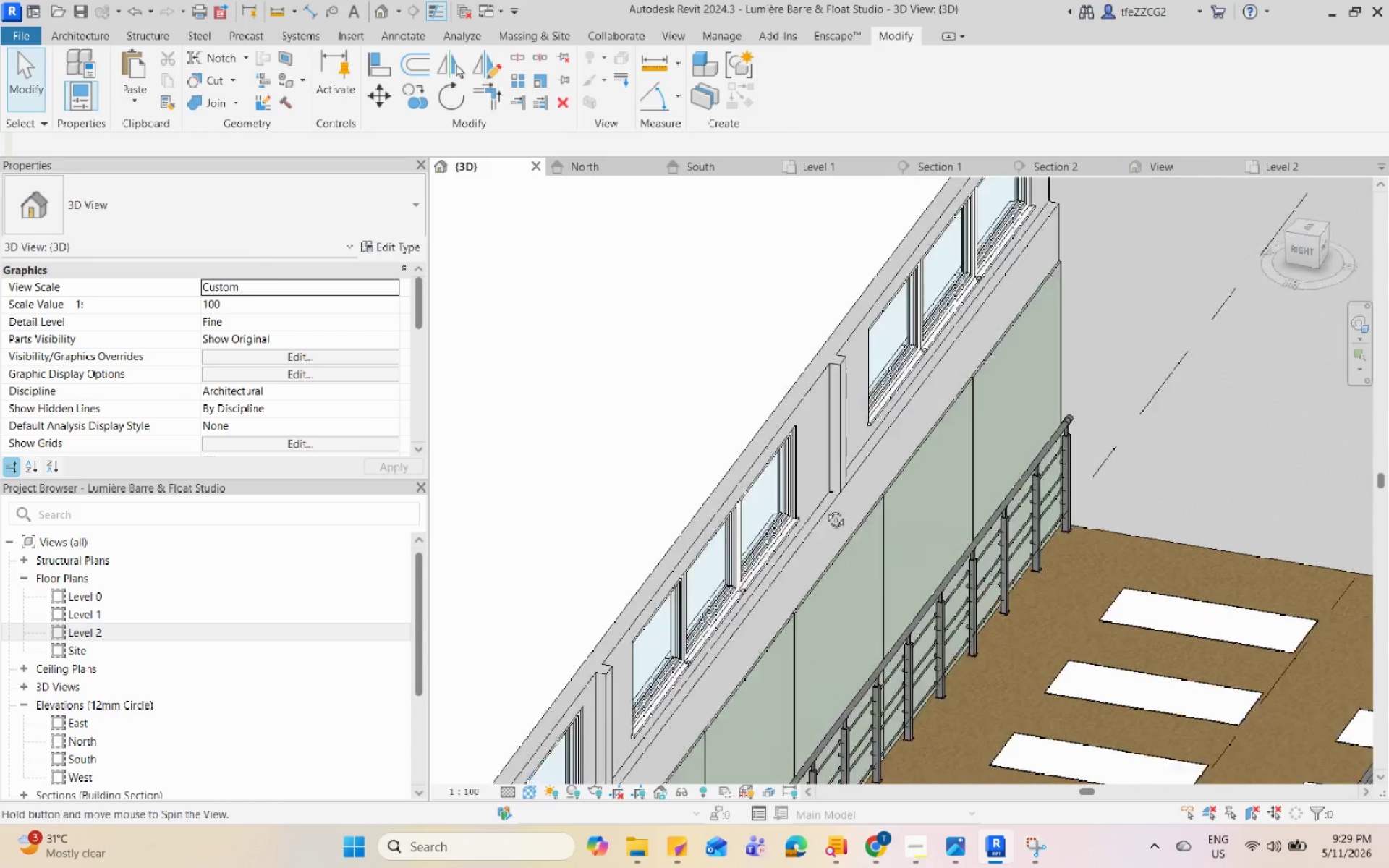 
scroll: coordinate [865, 552], scroll_direction: none, amount: 0.0
 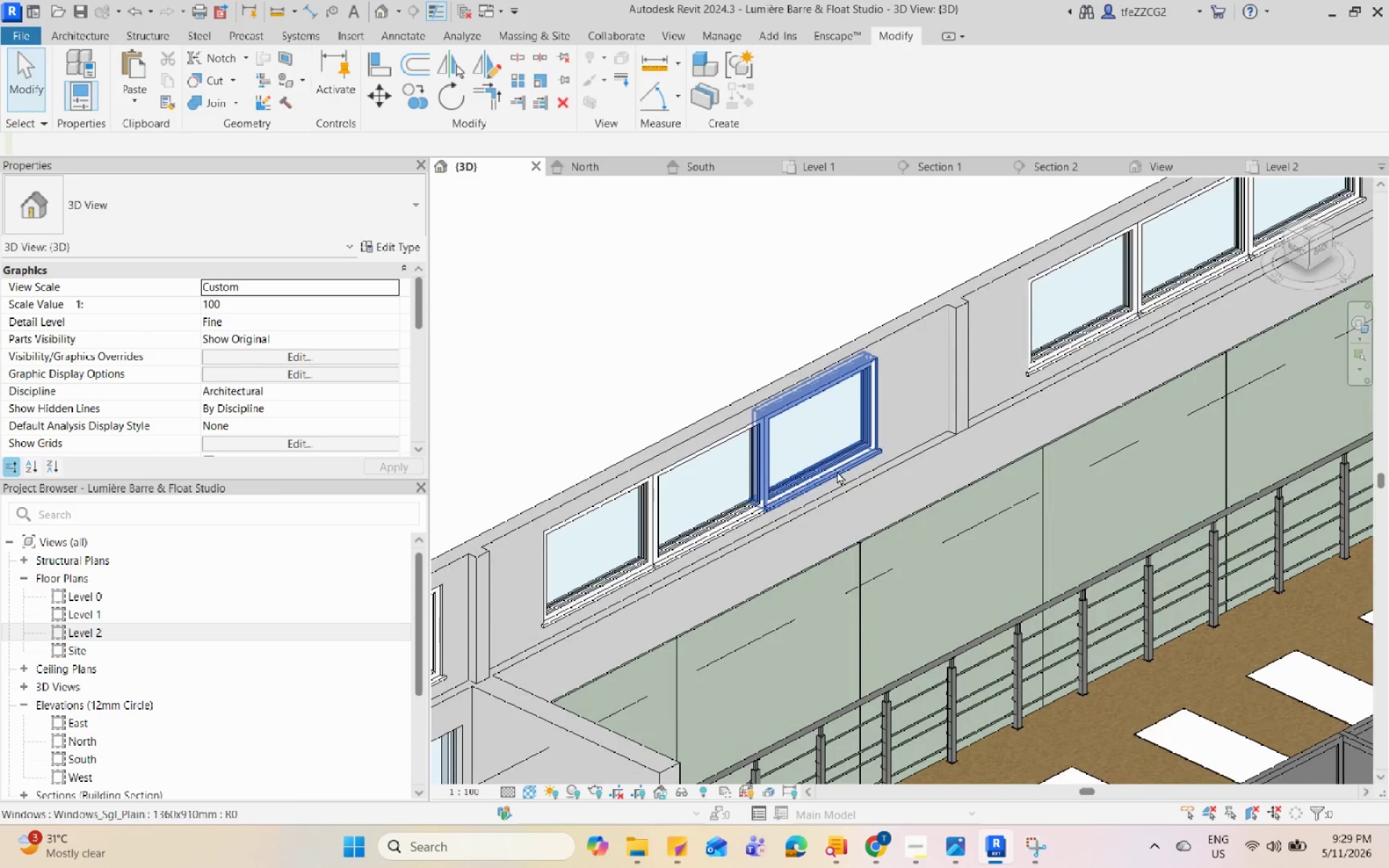 
scroll: coordinate [899, 414], scroll_direction: down, amount: 8.0
 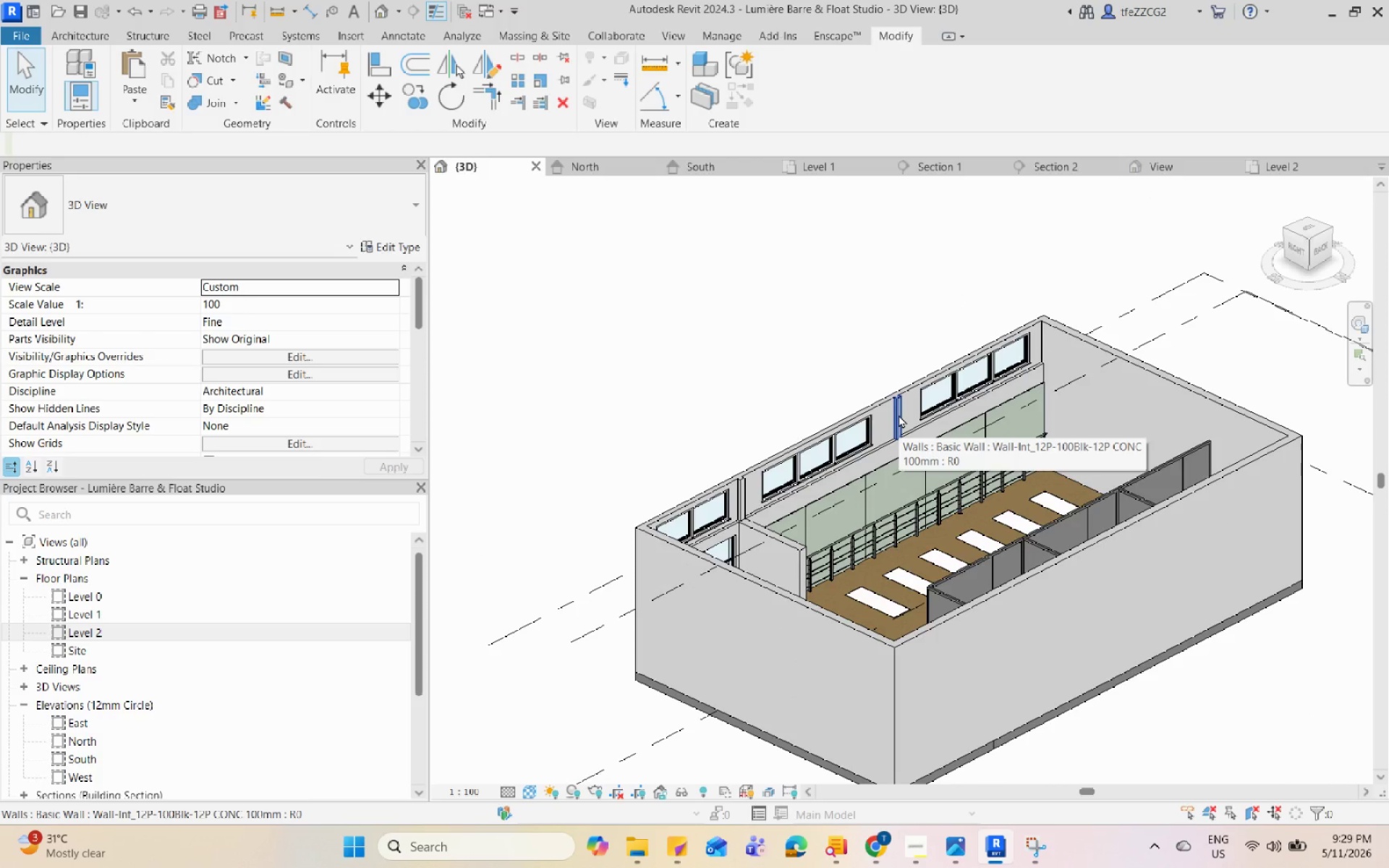 
wait(5.76)
 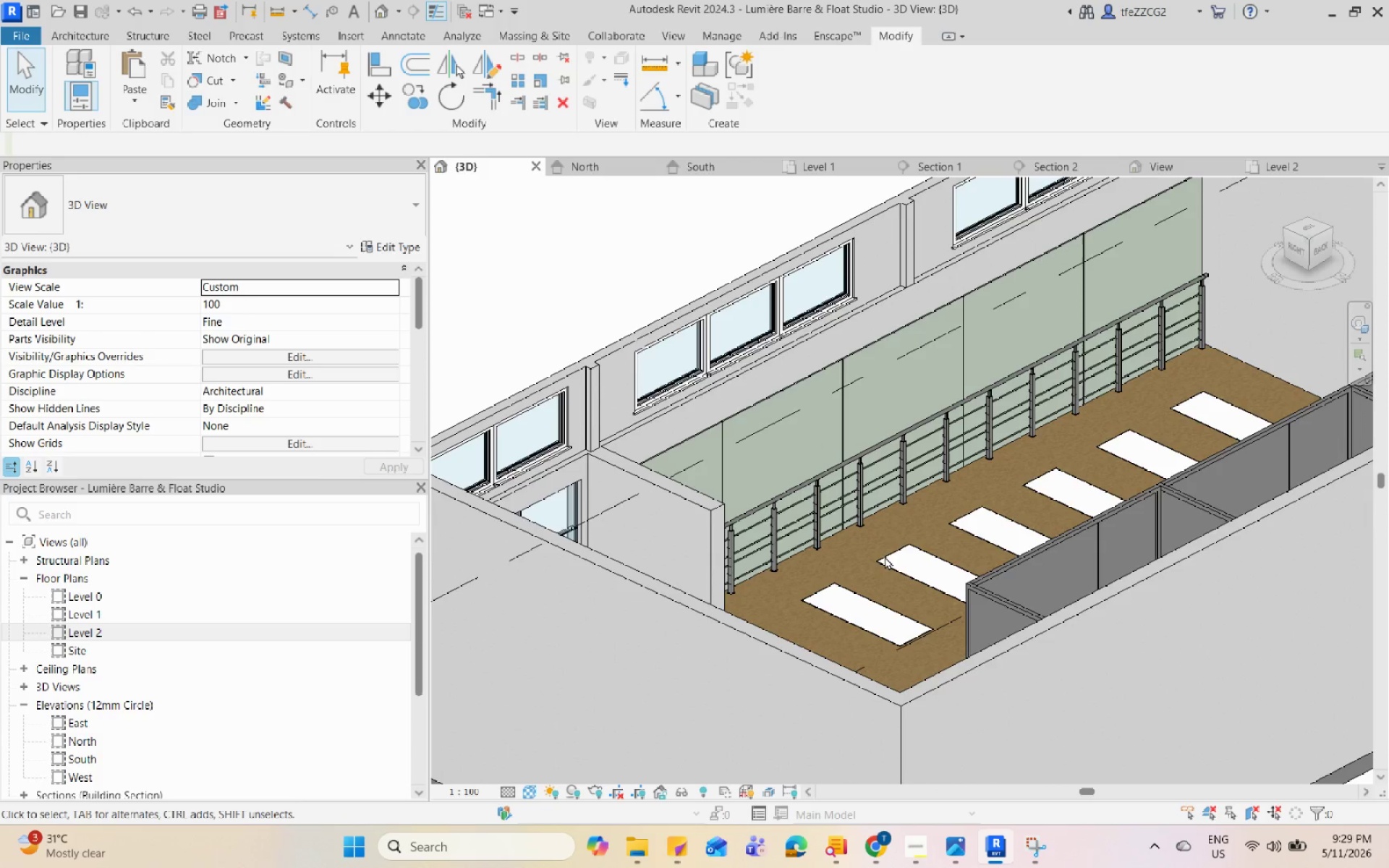 
hold_key(key=ShiftLeft, duration=0.98)
 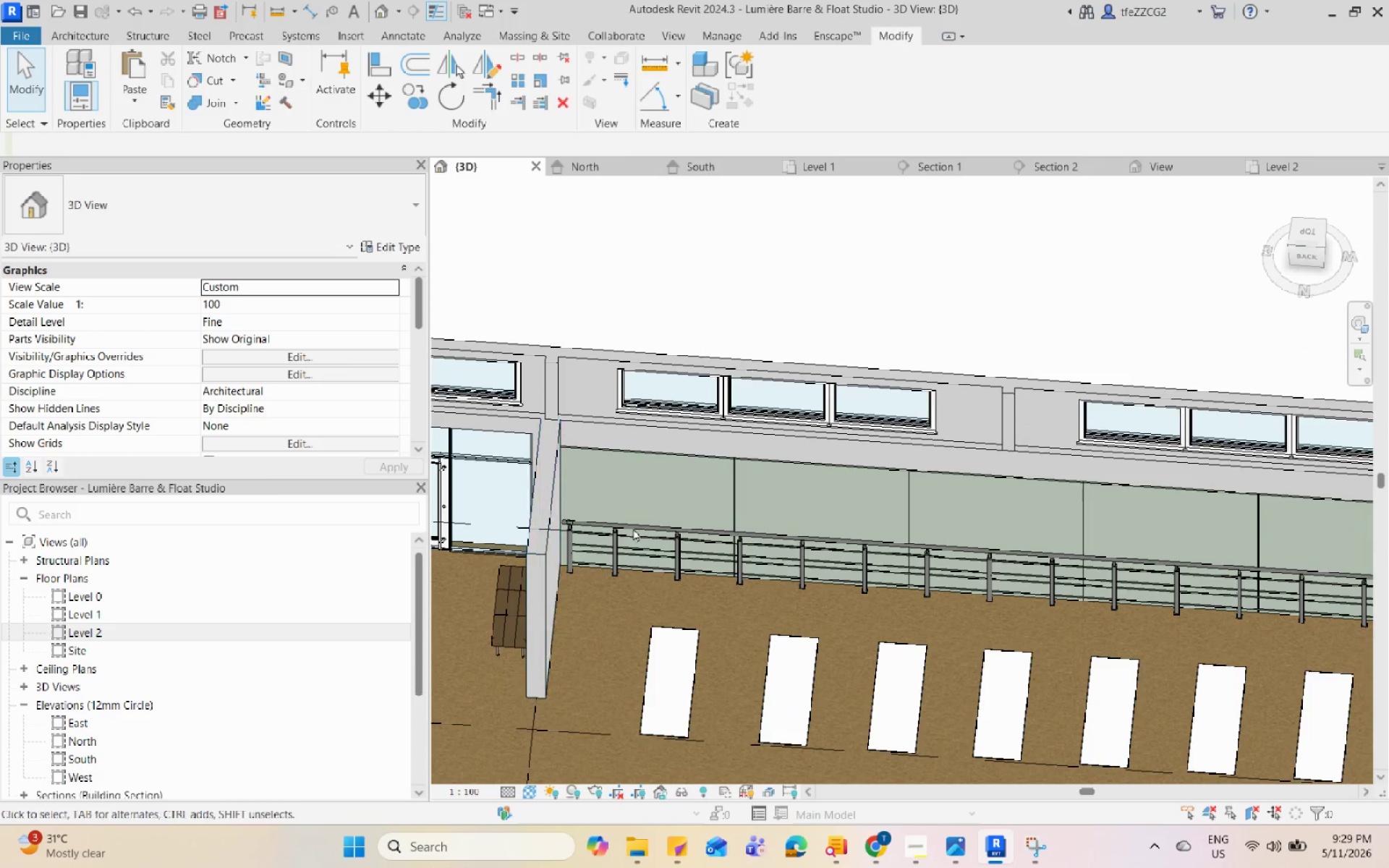 
scroll: coordinate [877, 598], scroll_direction: up, amount: 5.0
 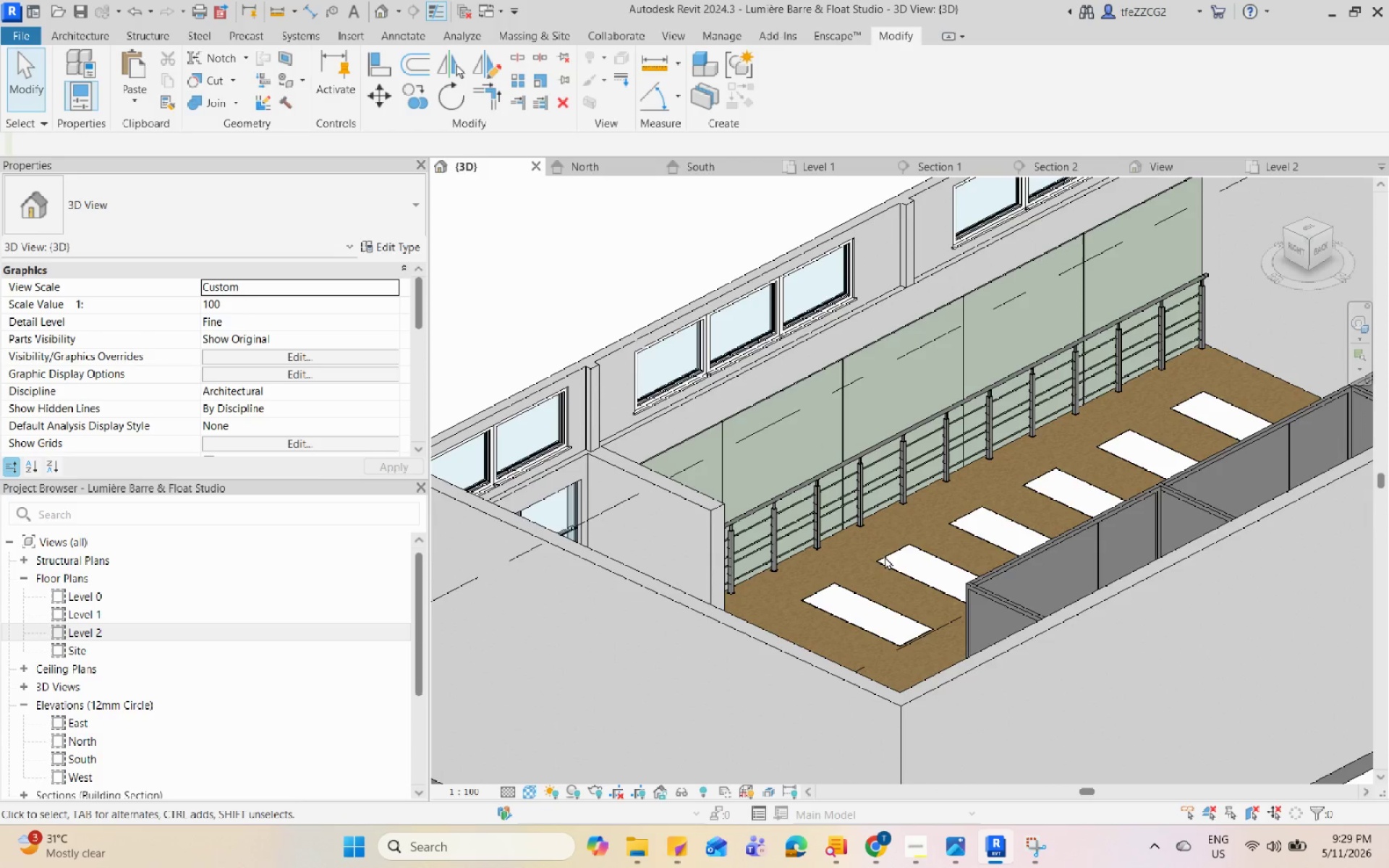 
key(Shift+ShiftLeft)
 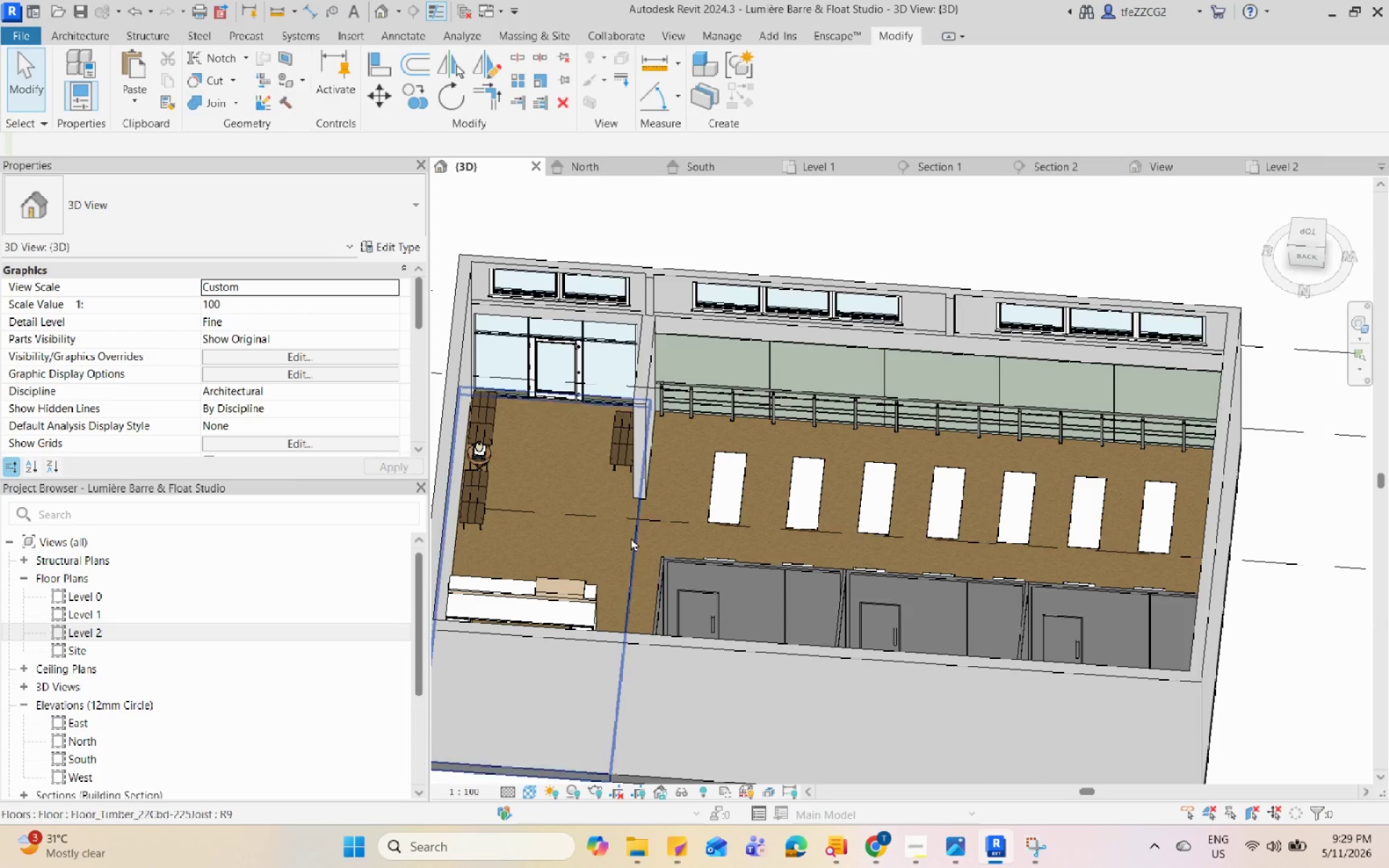 
scroll: coordinate [663, 540], scroll_direction: up, amount: 1.0
 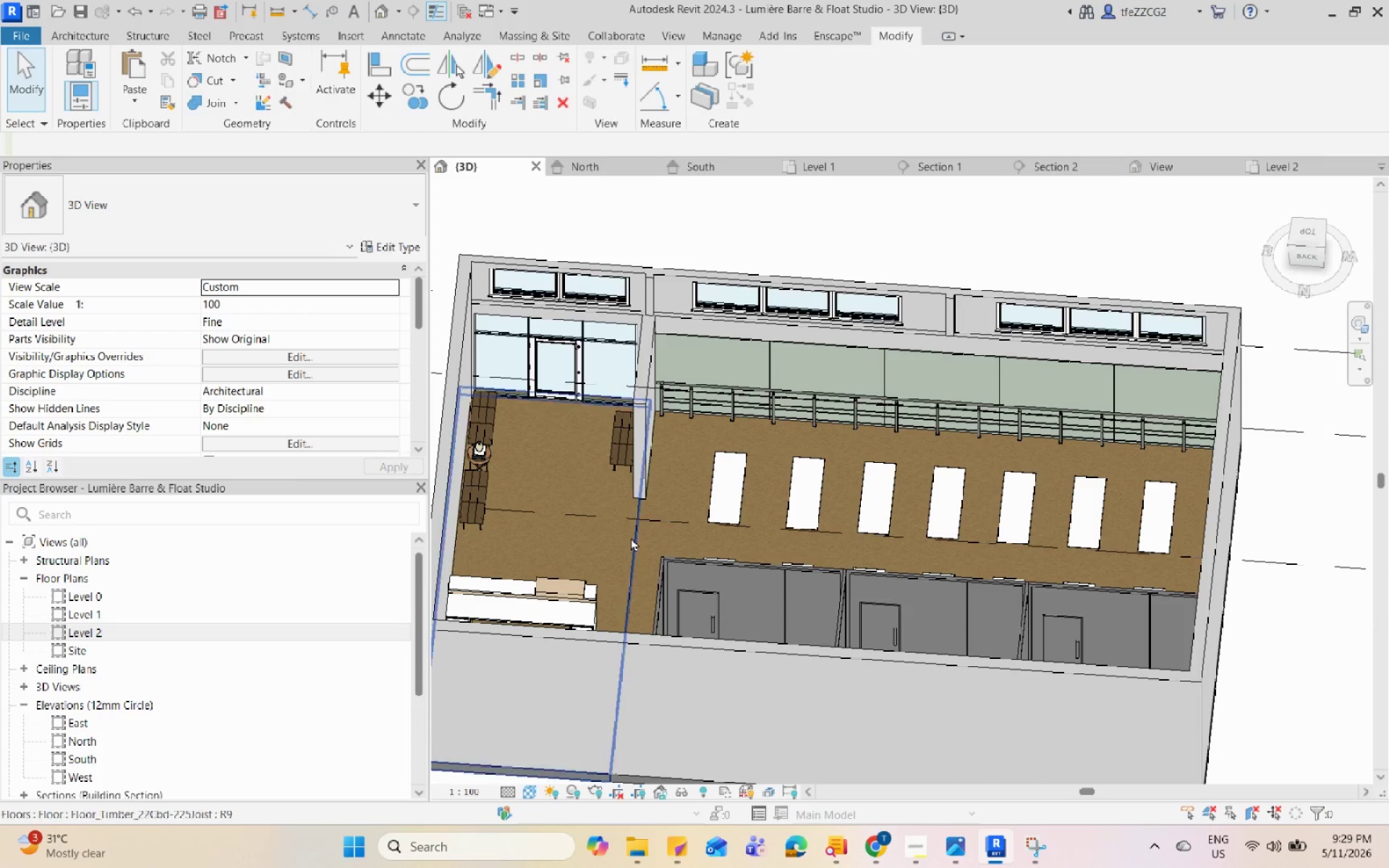 
left_click([631, 537])
 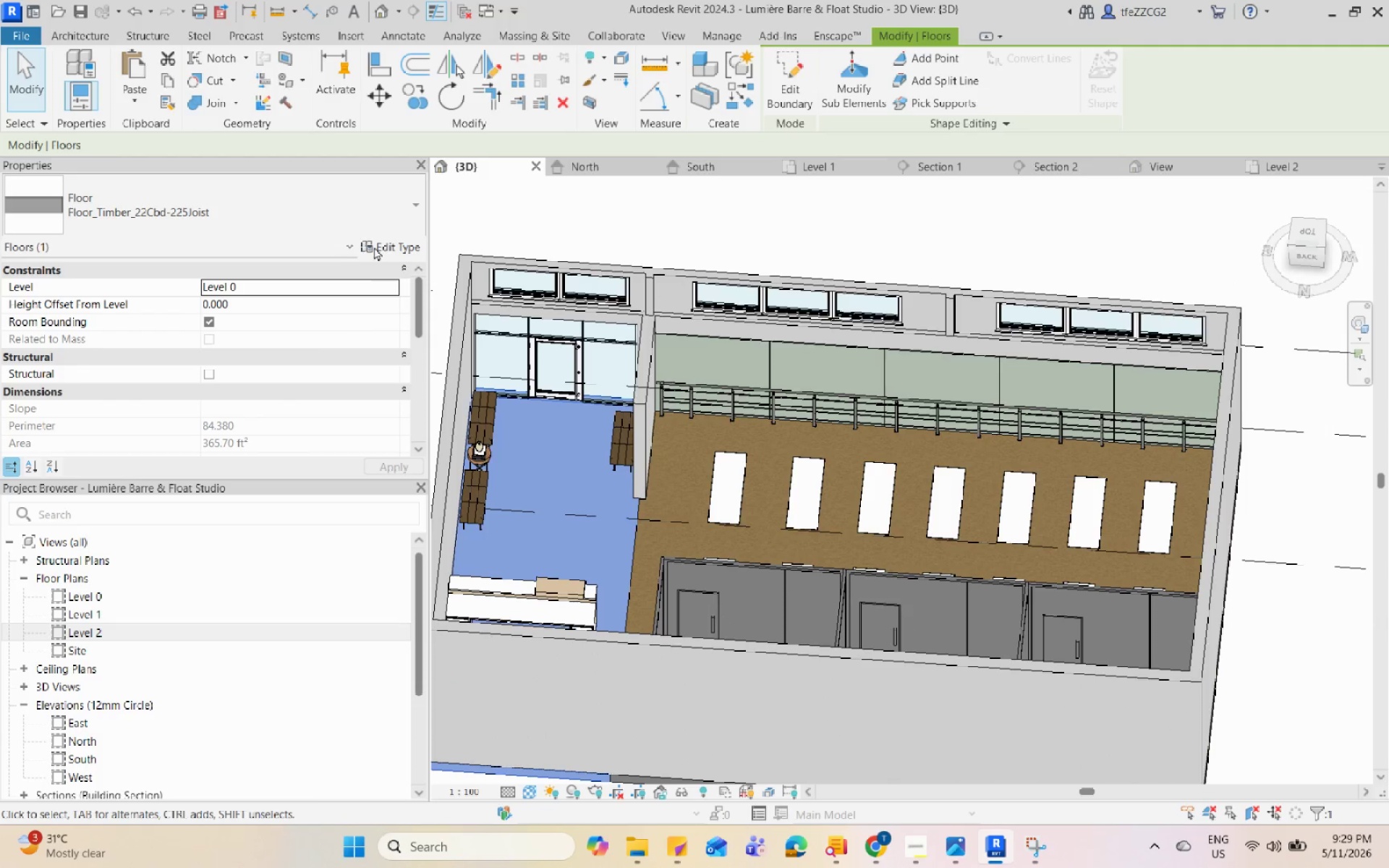 
left_click([375, 244])
 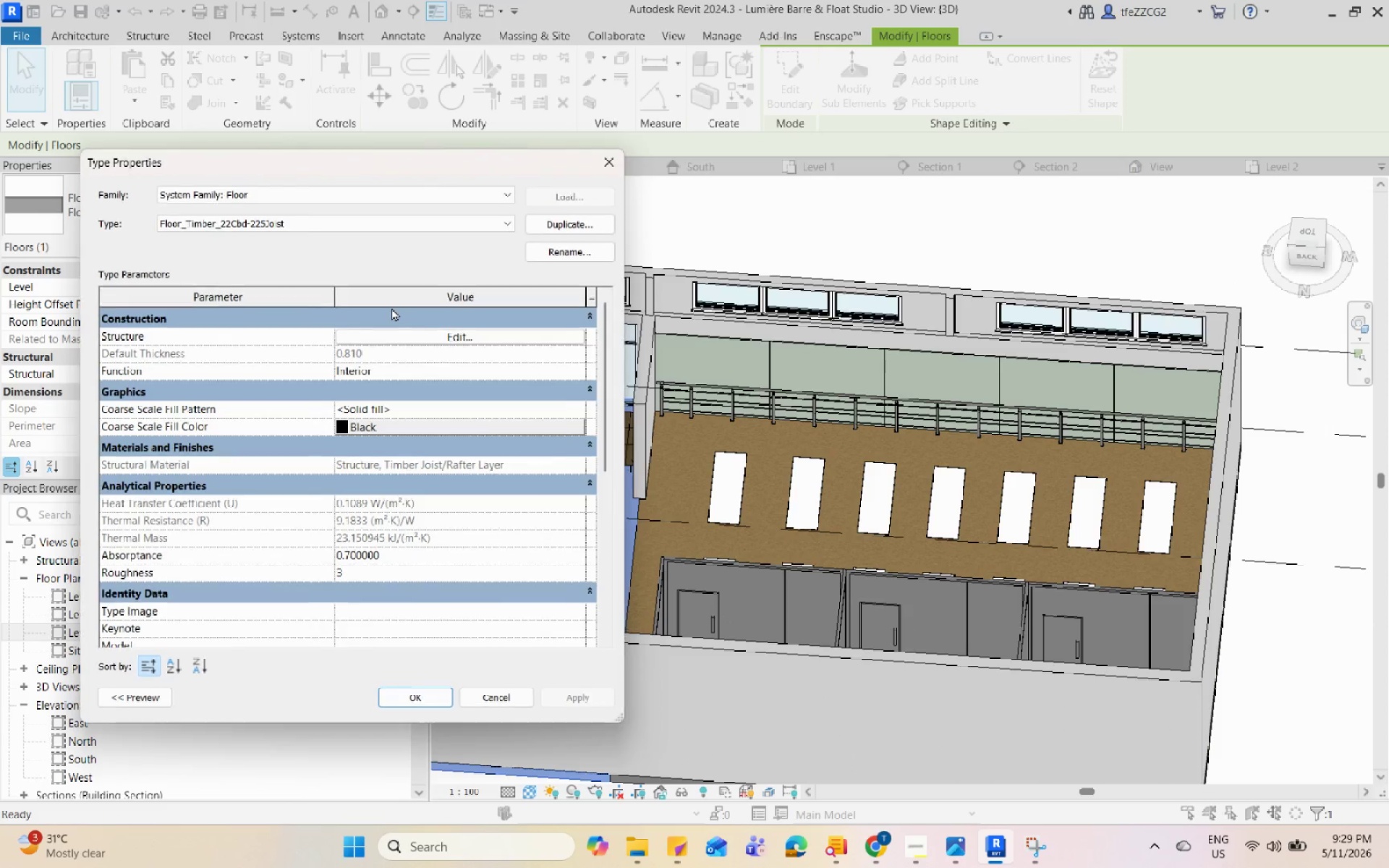 
left_click([411, 339])
 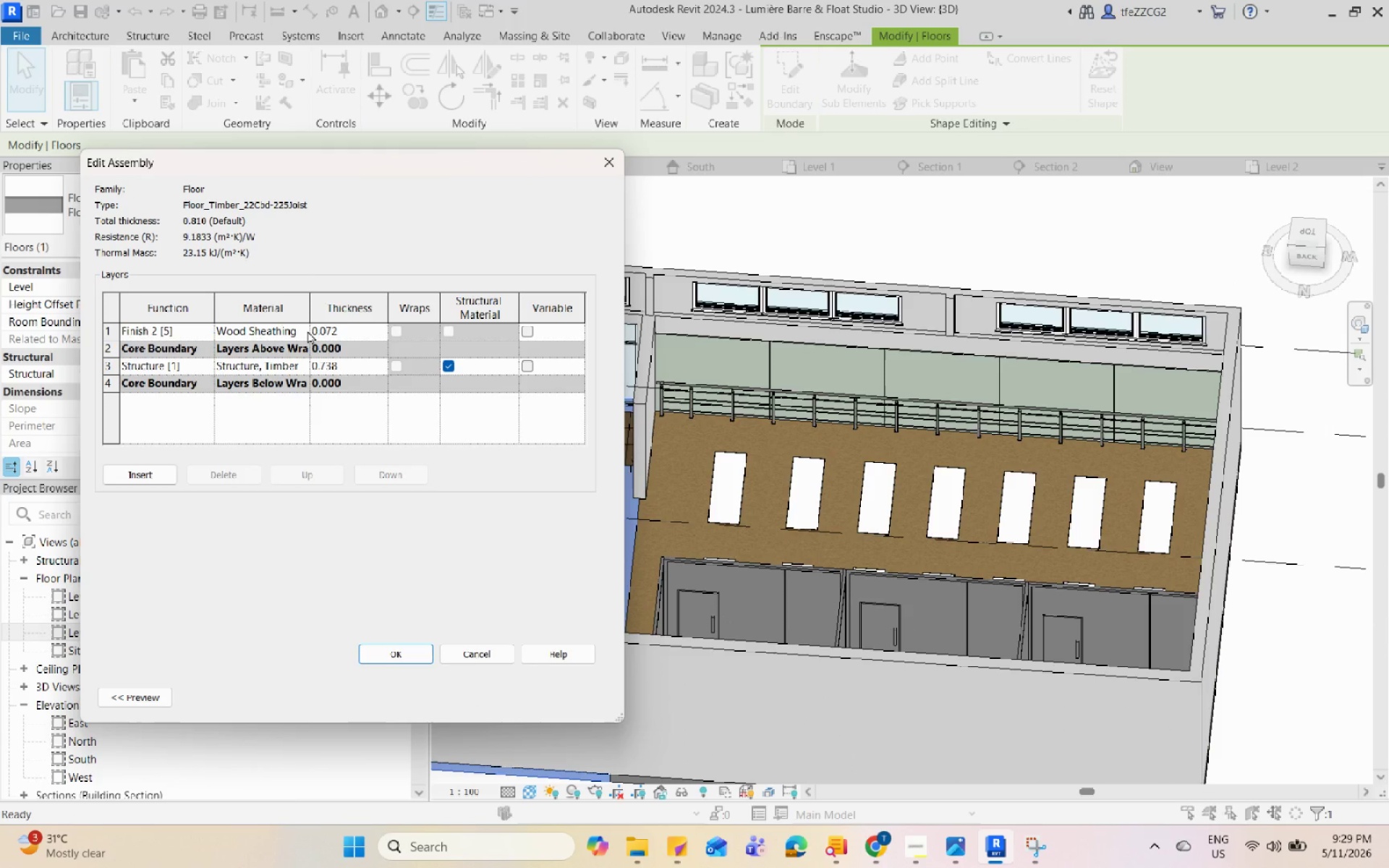 
scroll: coordinate [389, 370], scroll_direction: up, amount: 3.0
 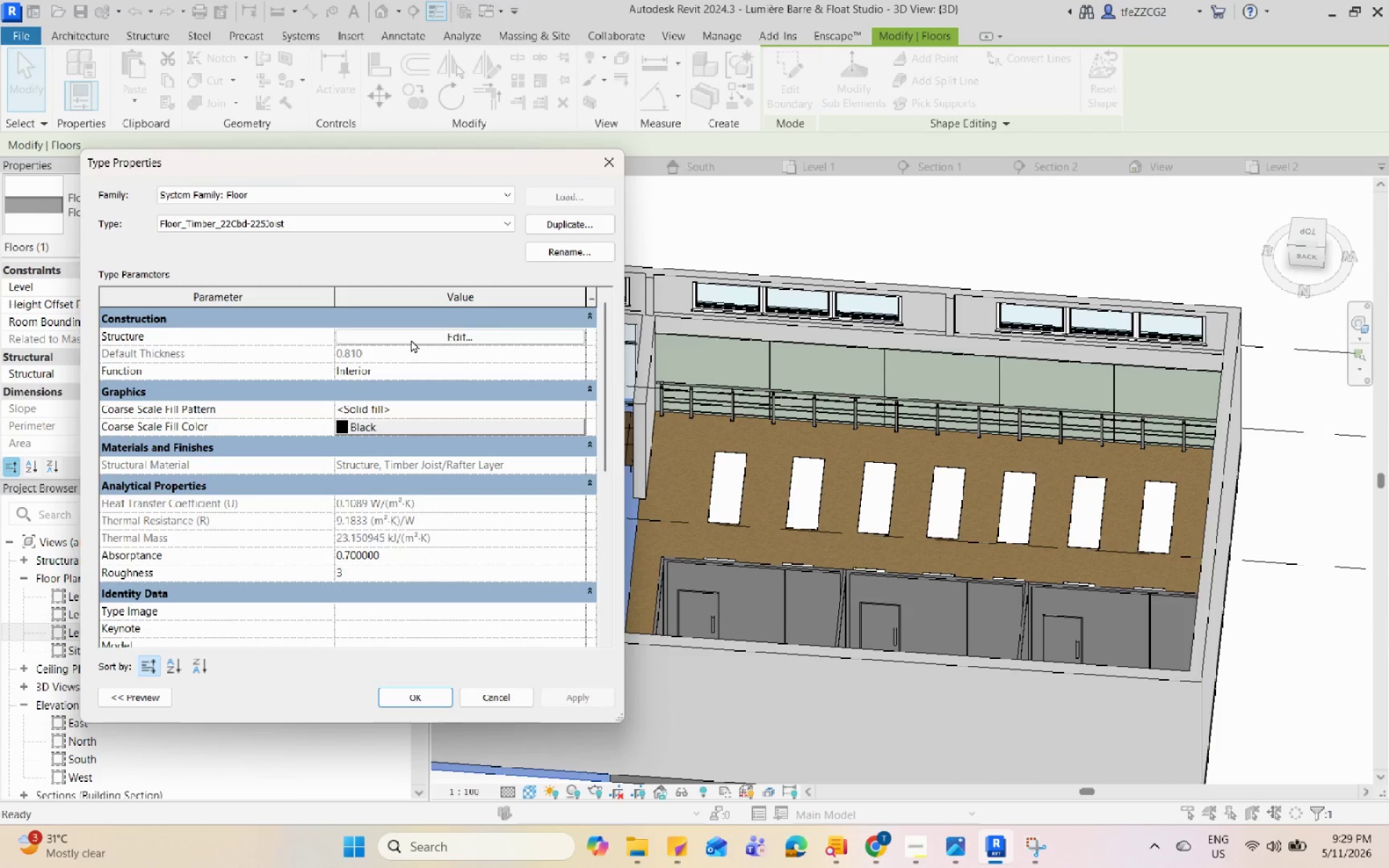 
left_click([307, 331])
 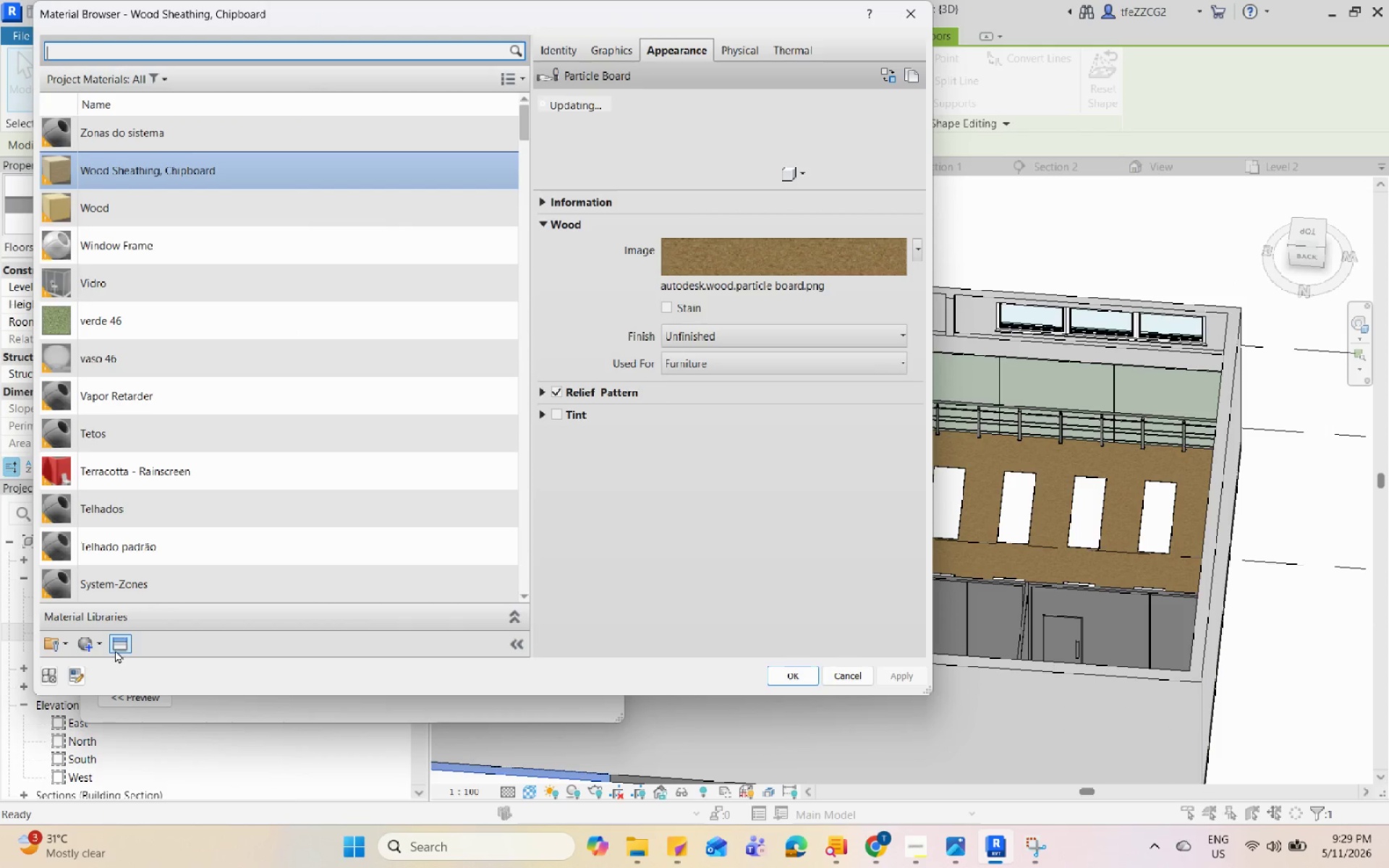 
scroll: coordinate [176, 563], scroll_direction: down, amount: 15.0
 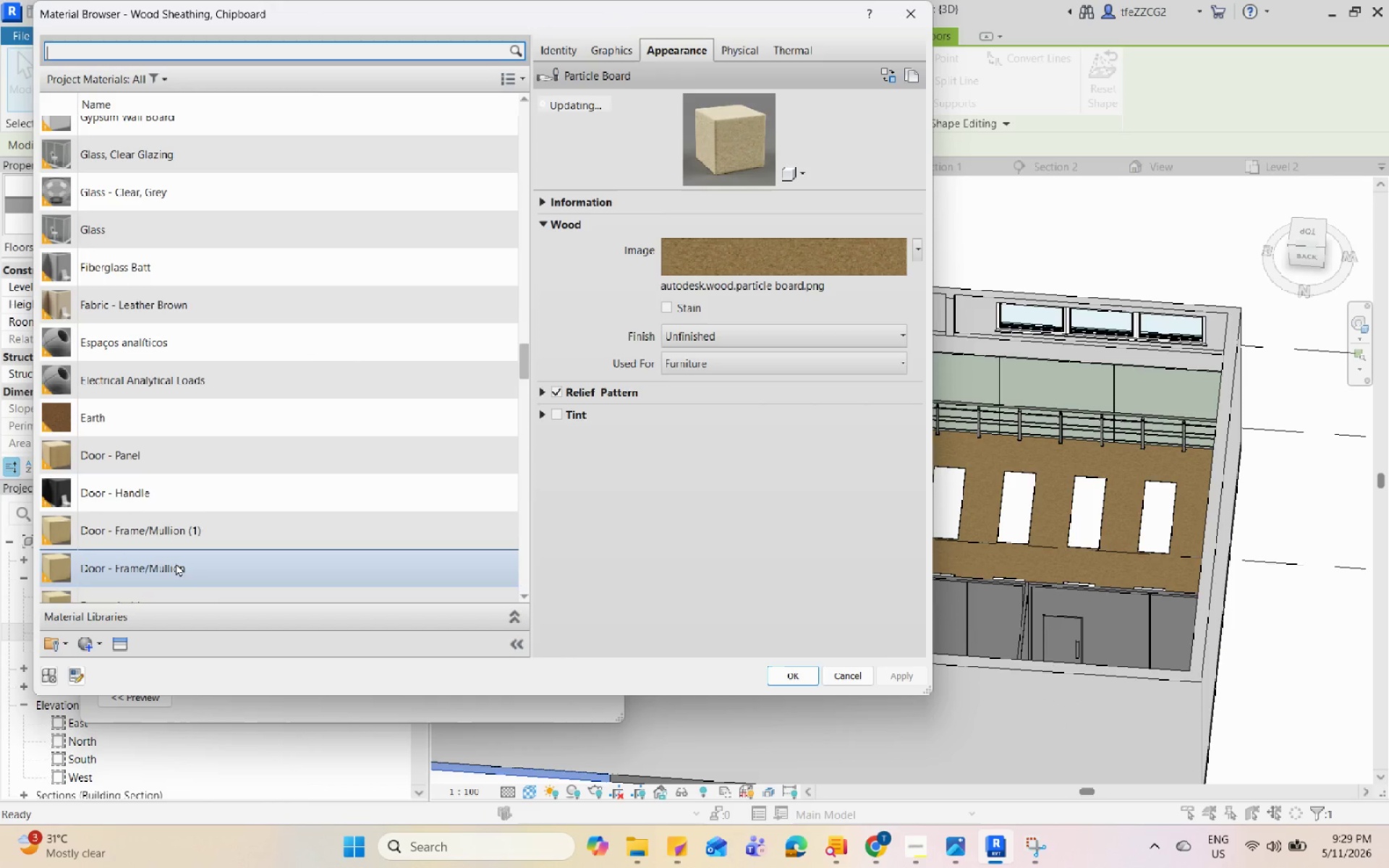 
scroll: coordinate [176, 563], scroll_direction: up, amount: 2.0
 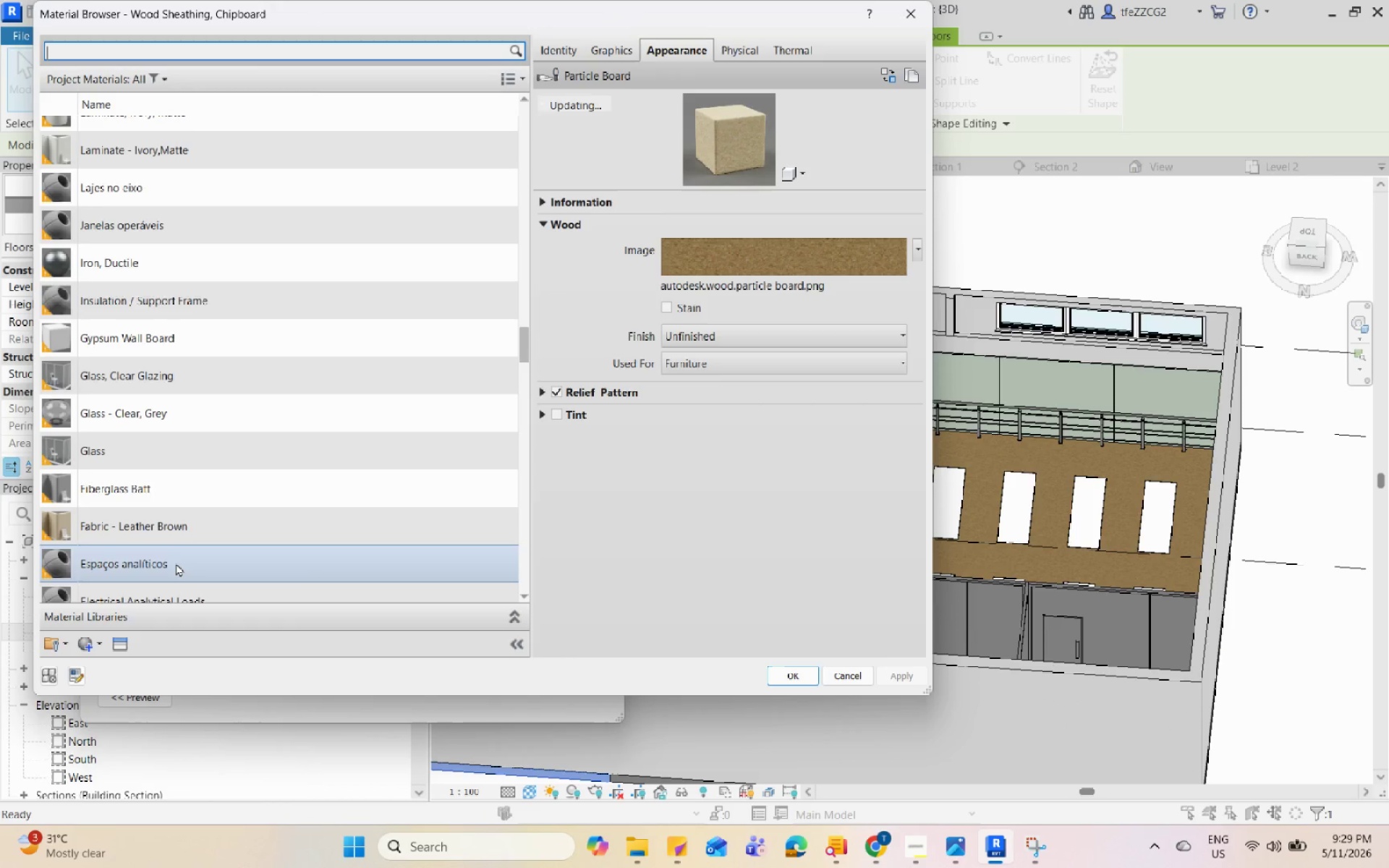 
scroll: coordinate [152, 512], scroll_direction: down, amount: 8.0
 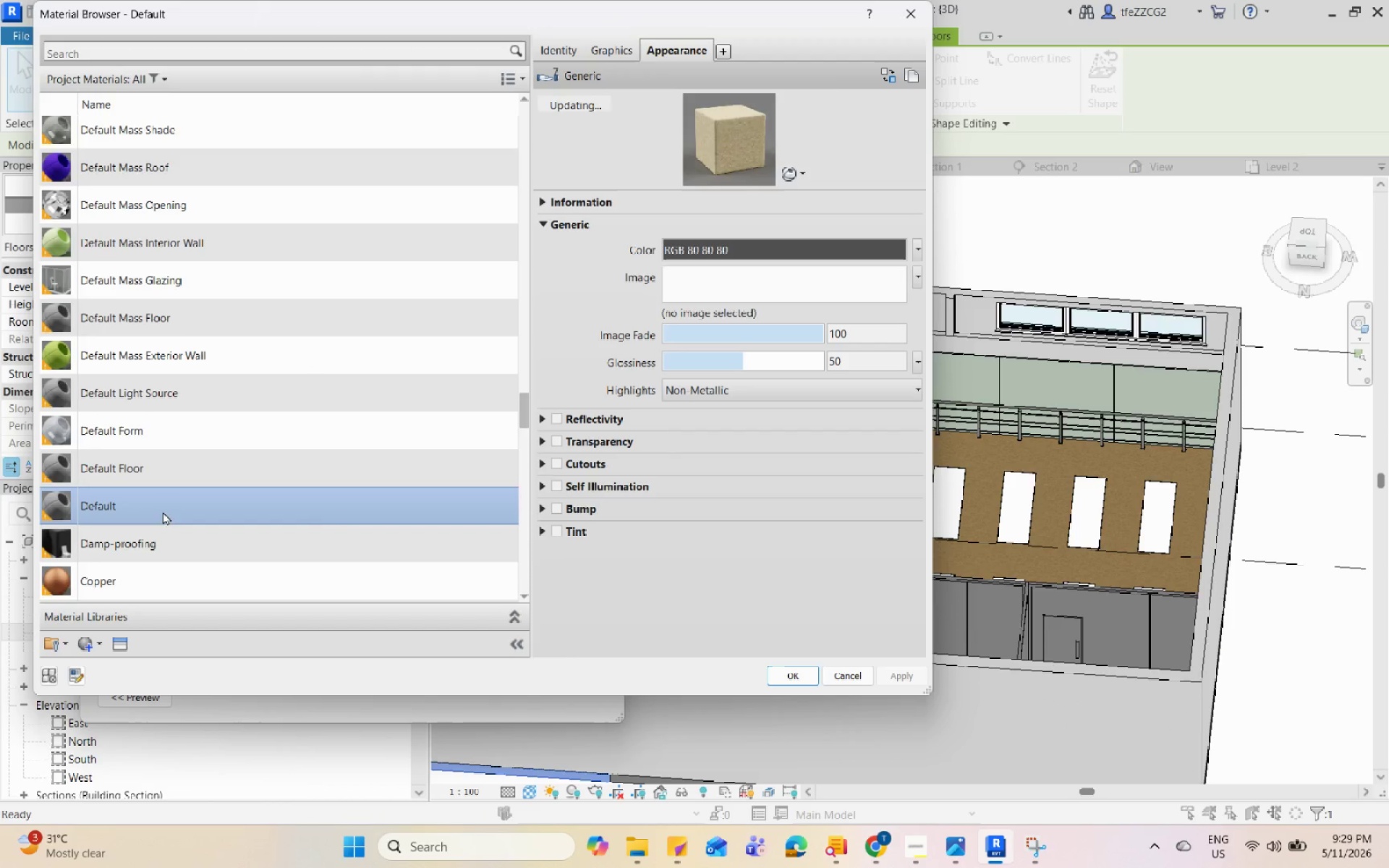 
double_click([172, 454])
 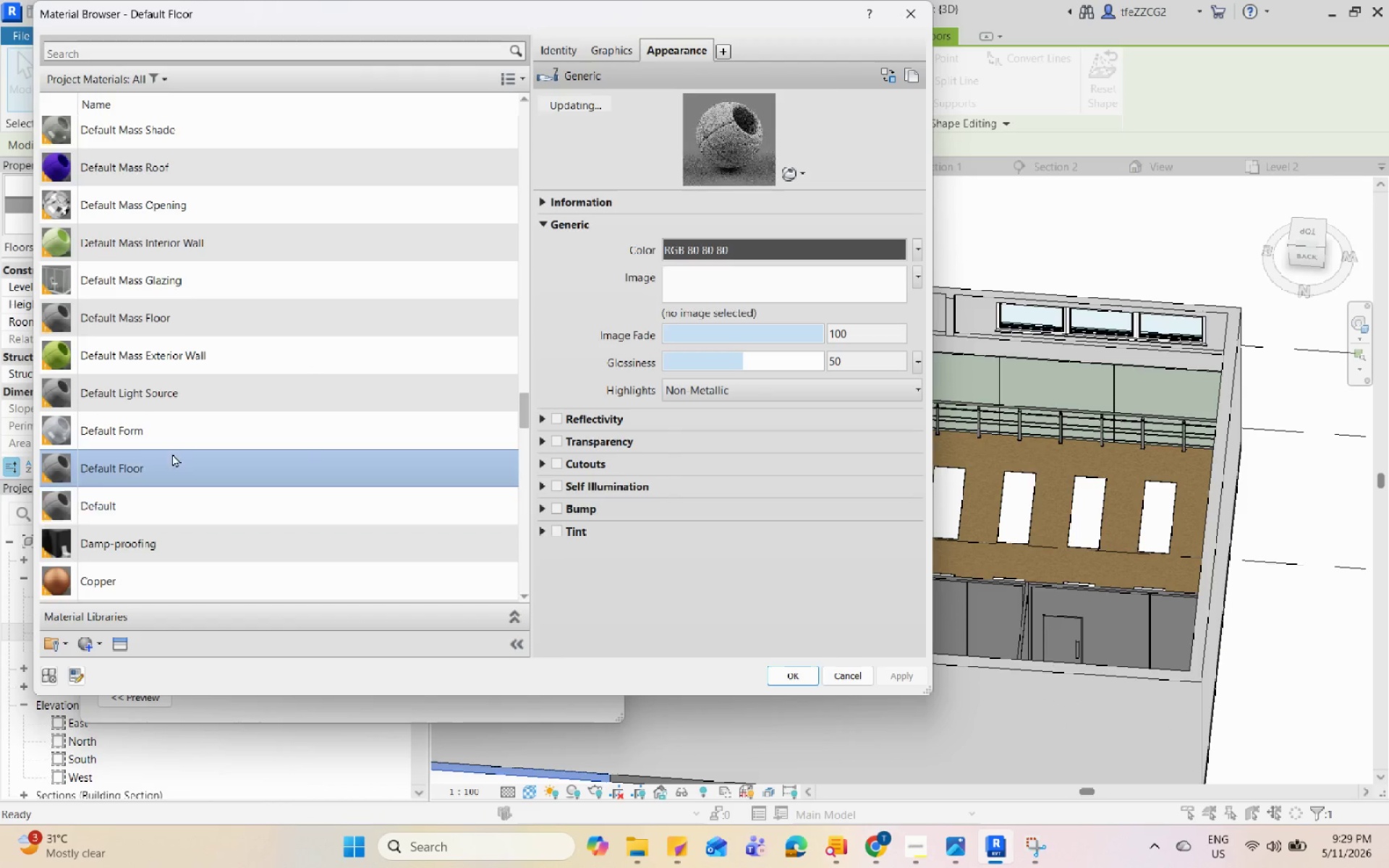 
right_click([172, 454])
 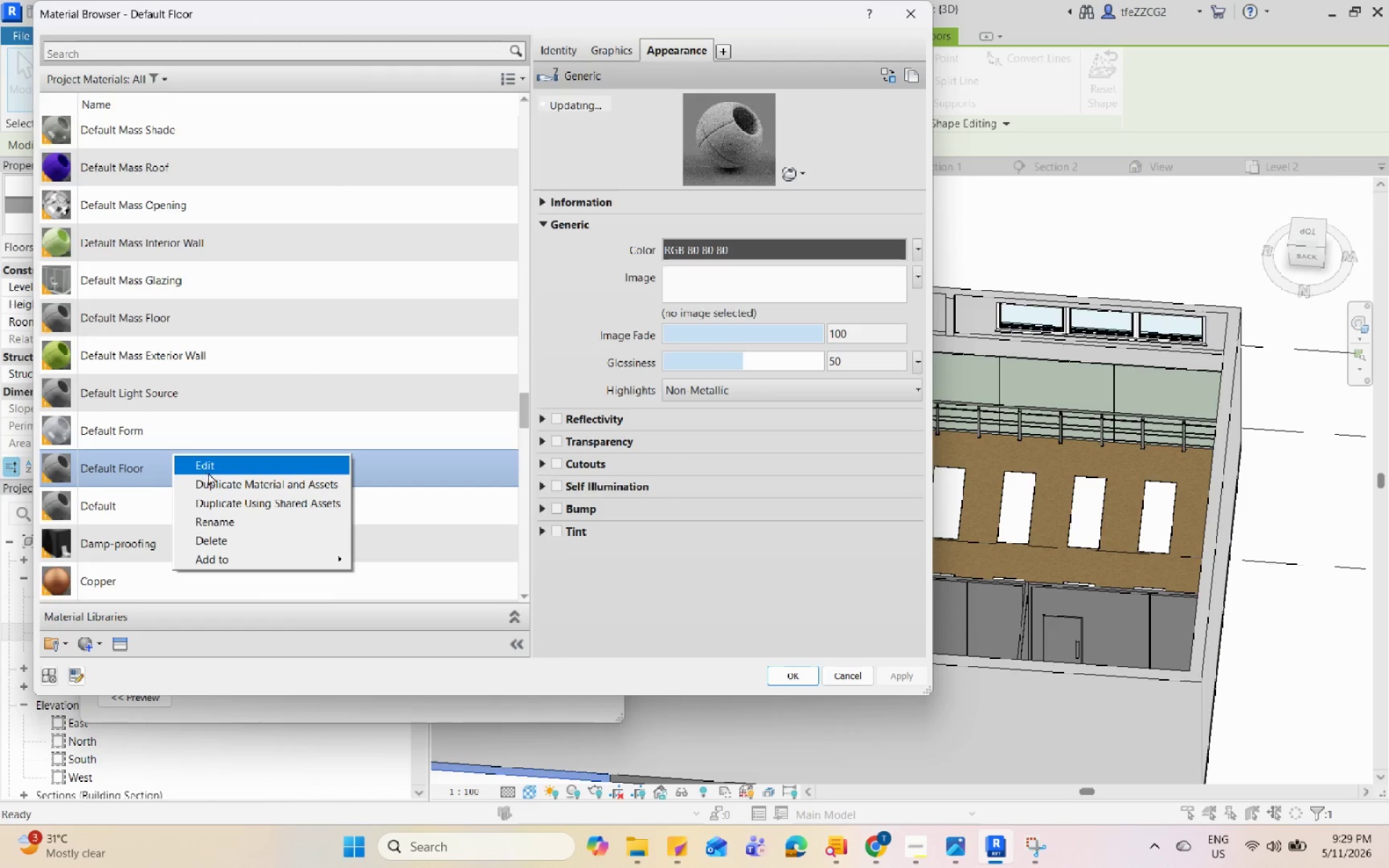 
left_click([210, 474])
 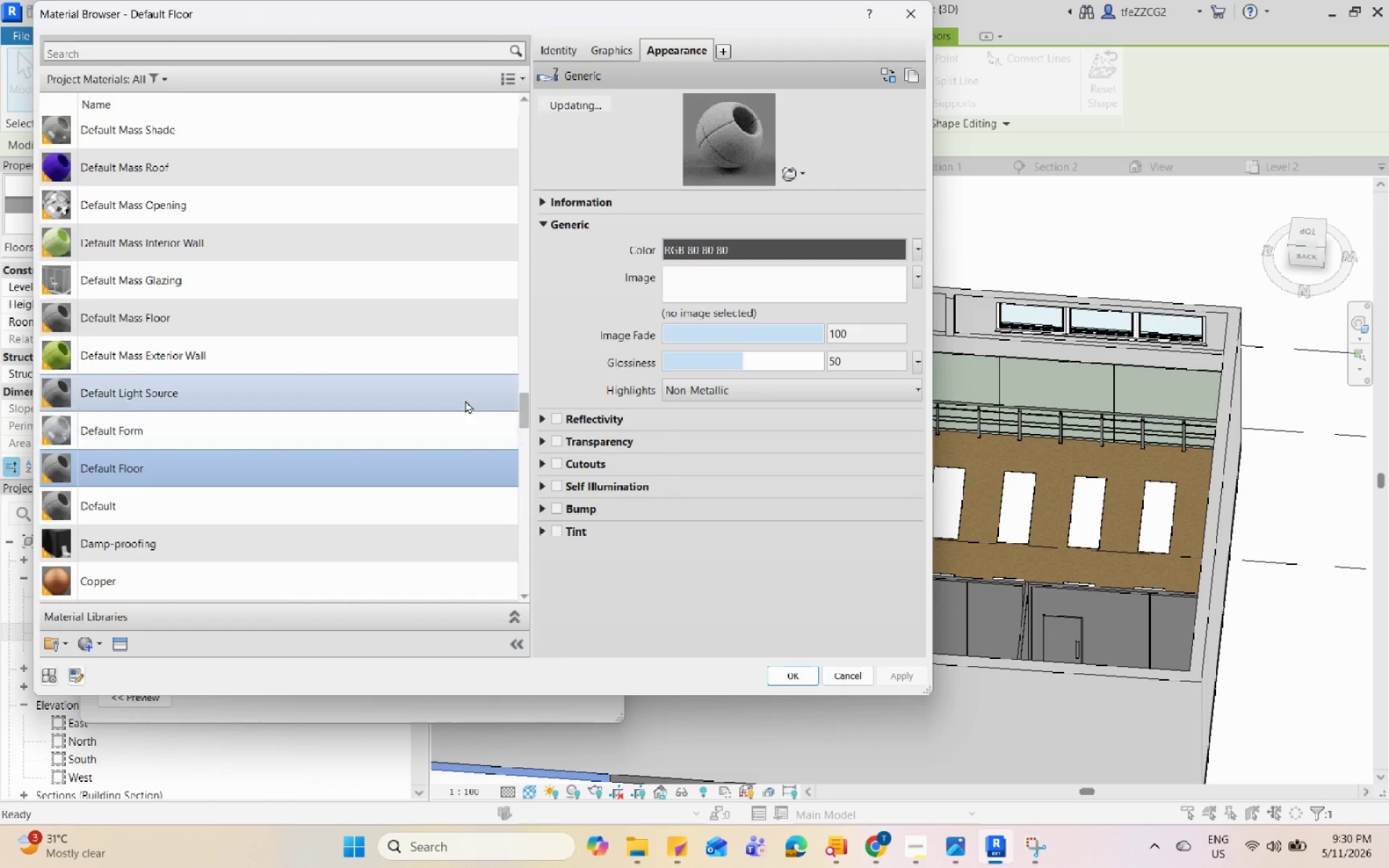 
right_click([315, 455])
 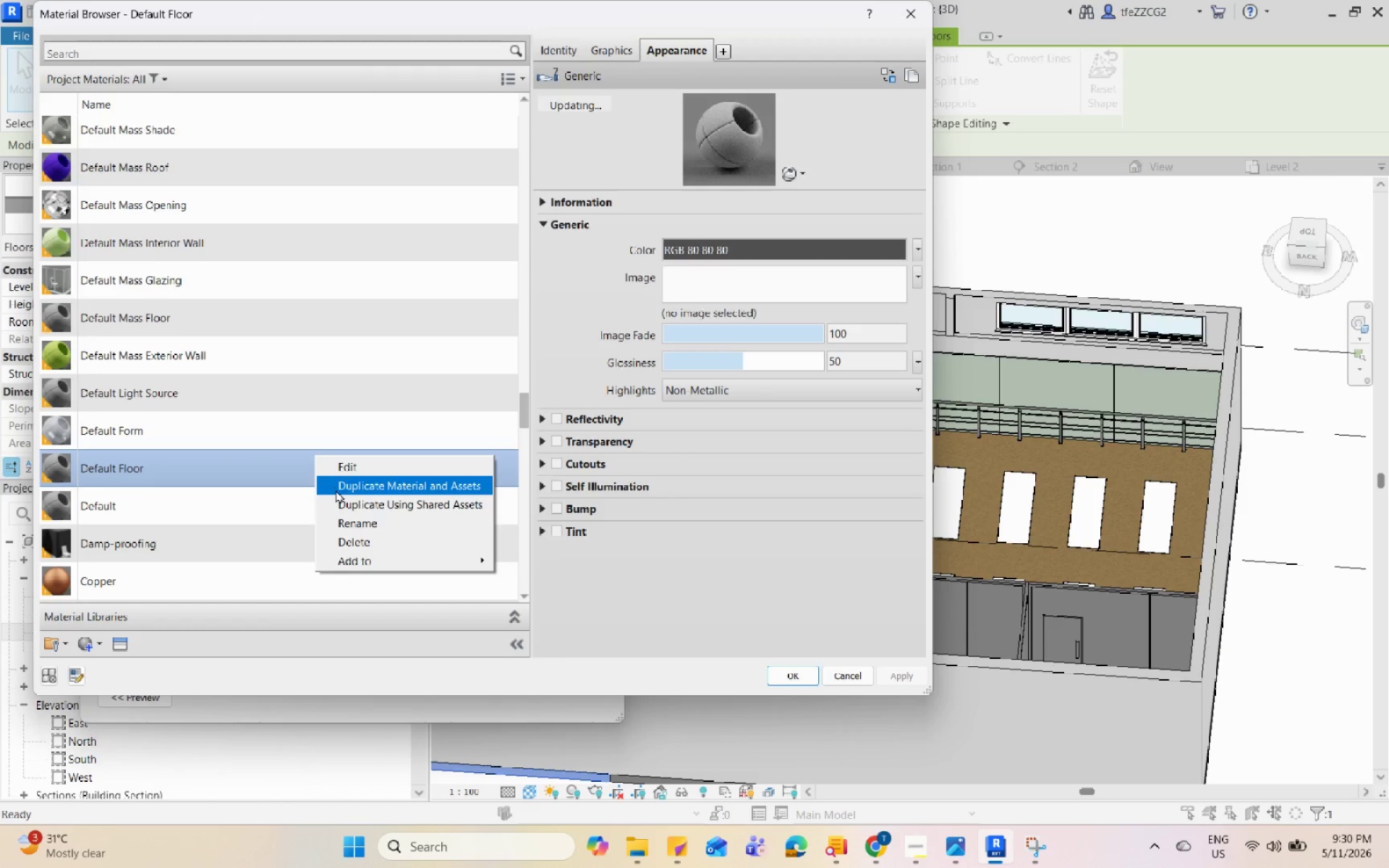 
left_click([336, 490])
 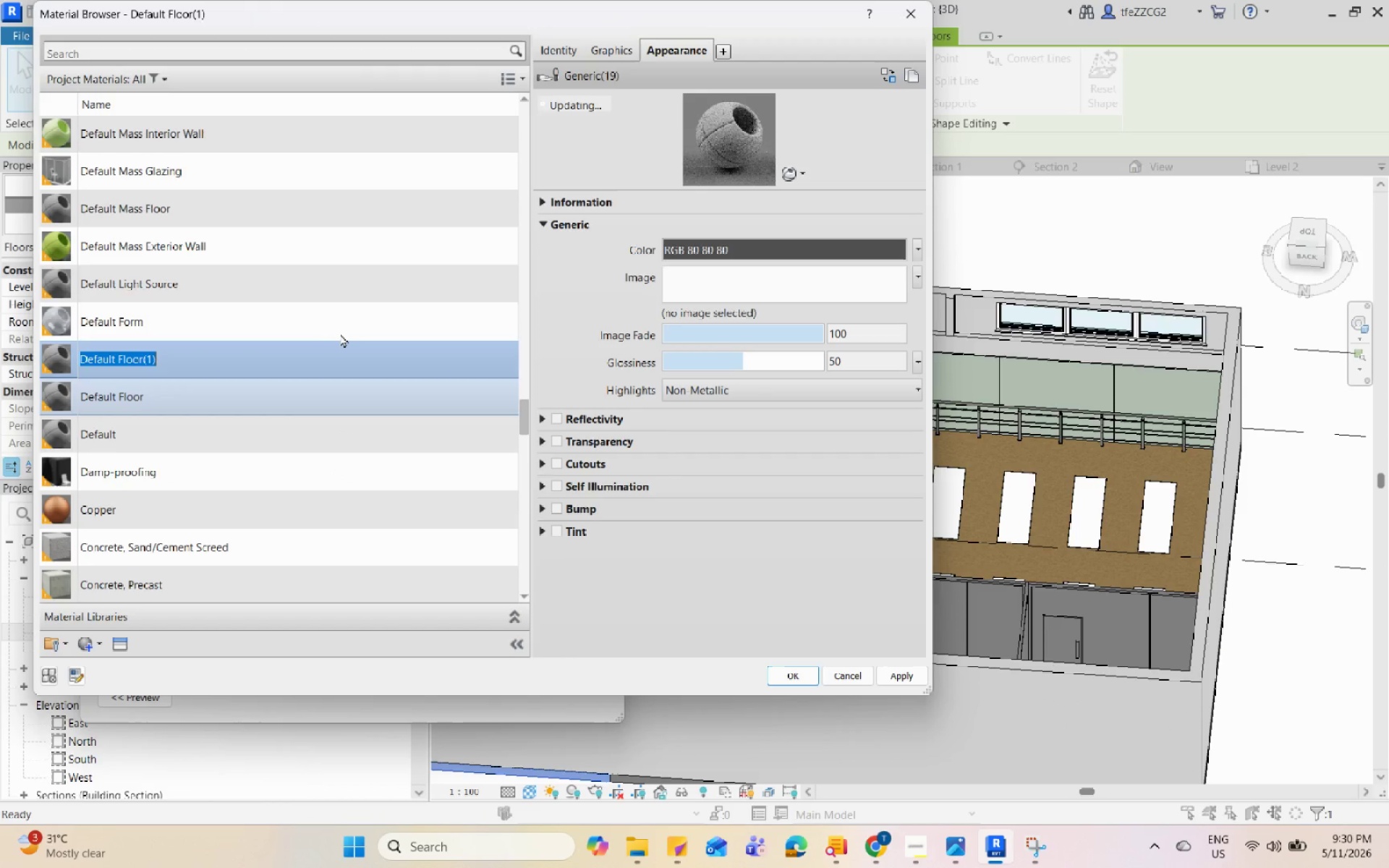 
type(Polished concrete)
 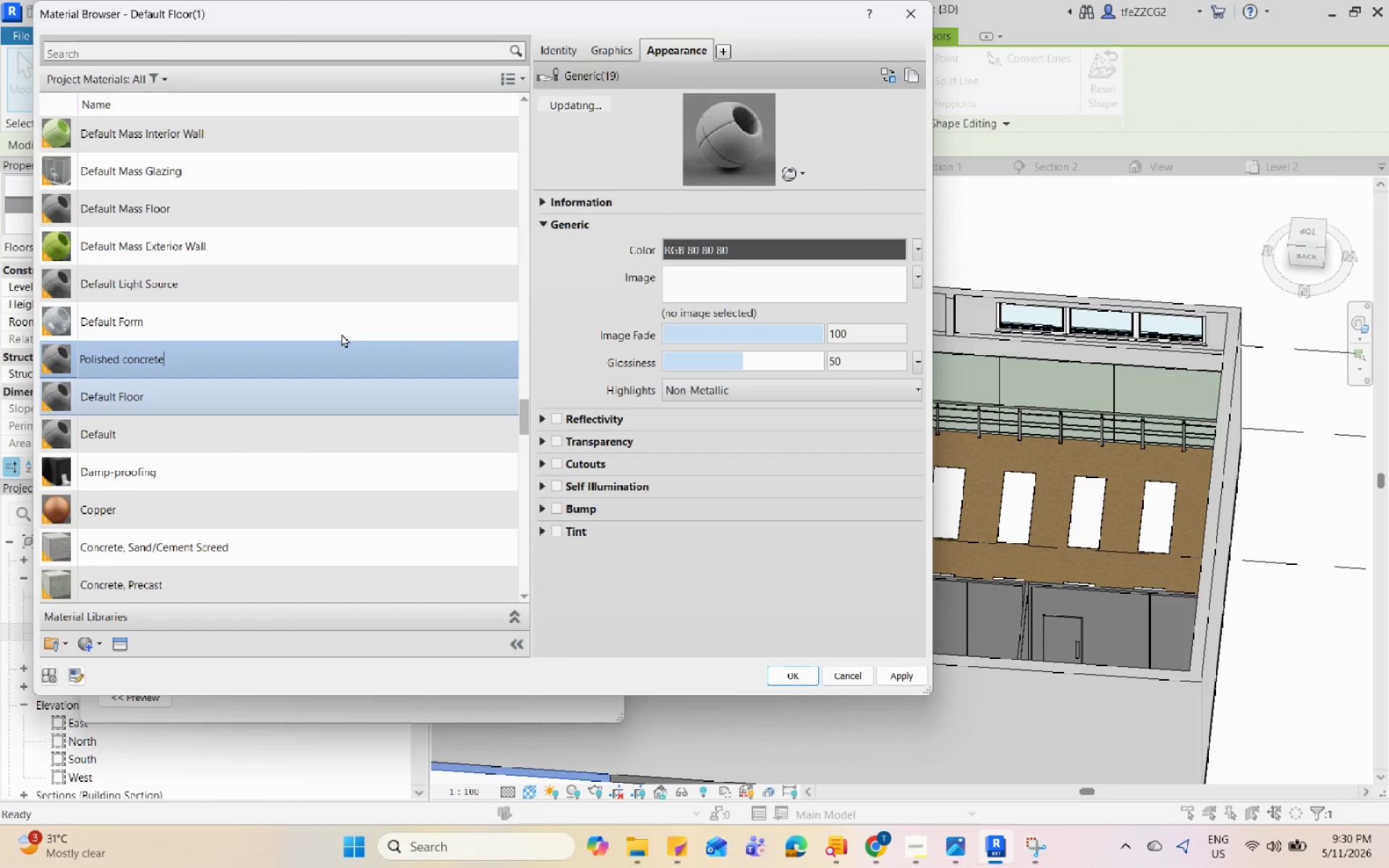 
key(Enter)
 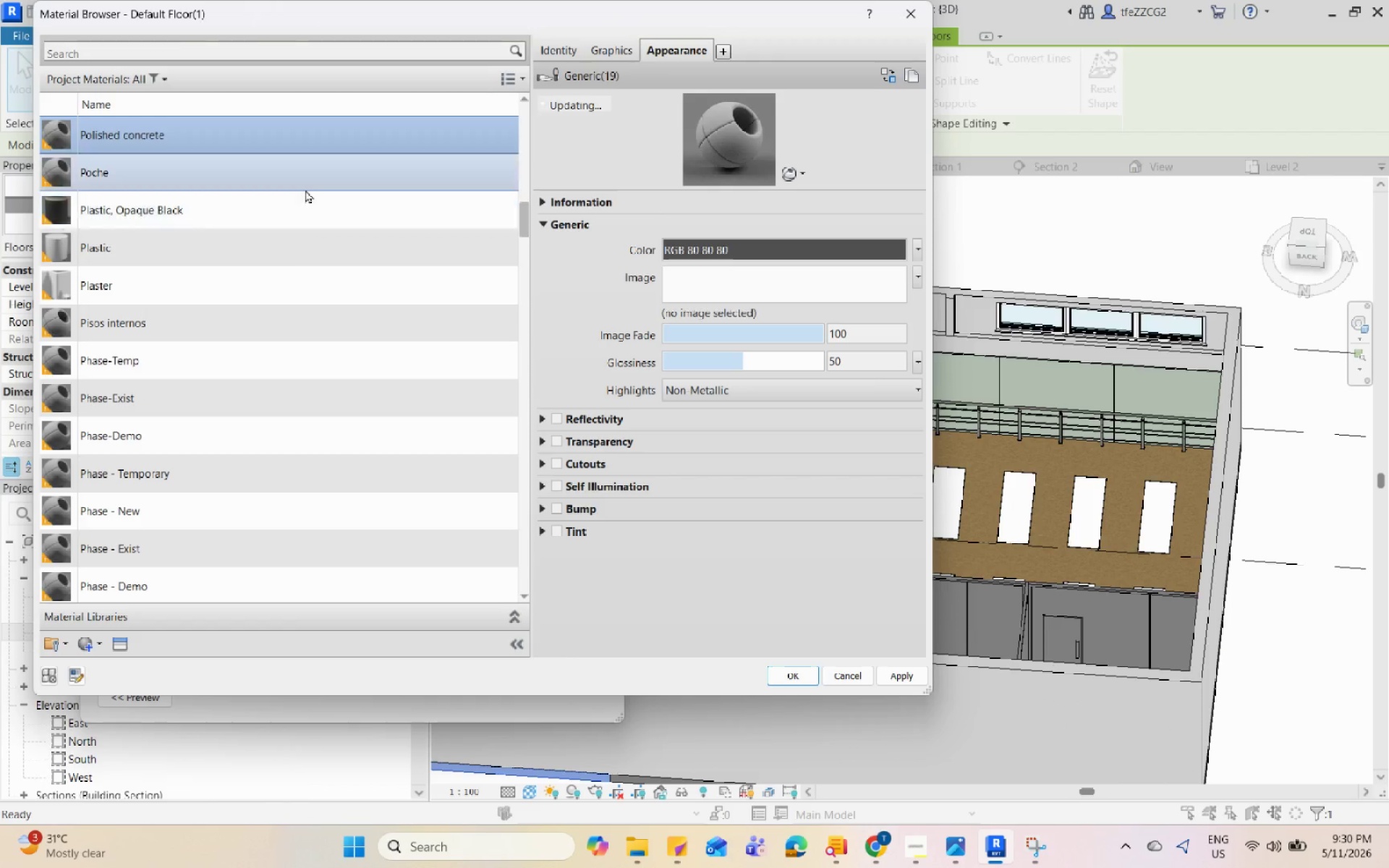 
left_click([114, 651])
 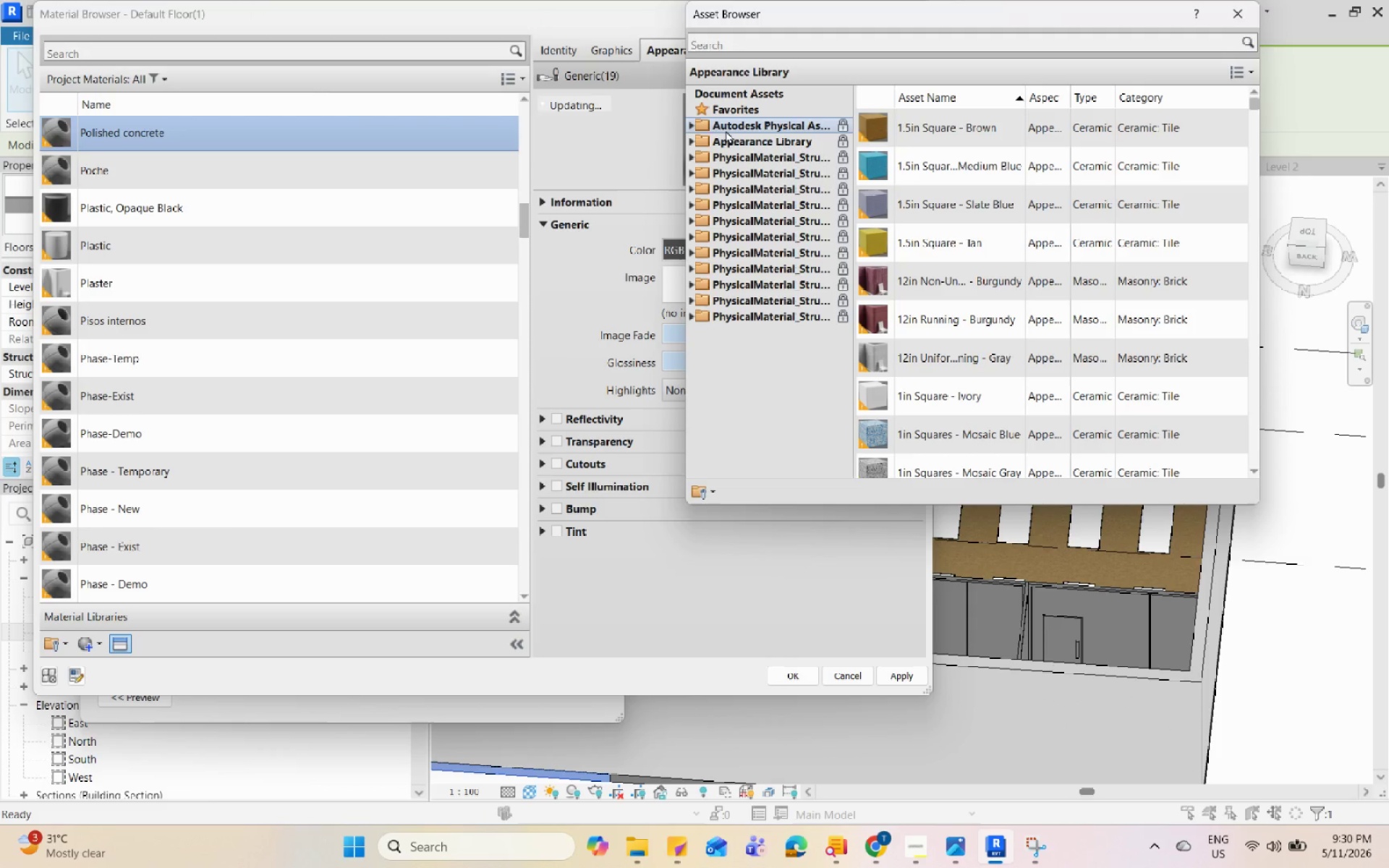 
left_click([691, 123])
 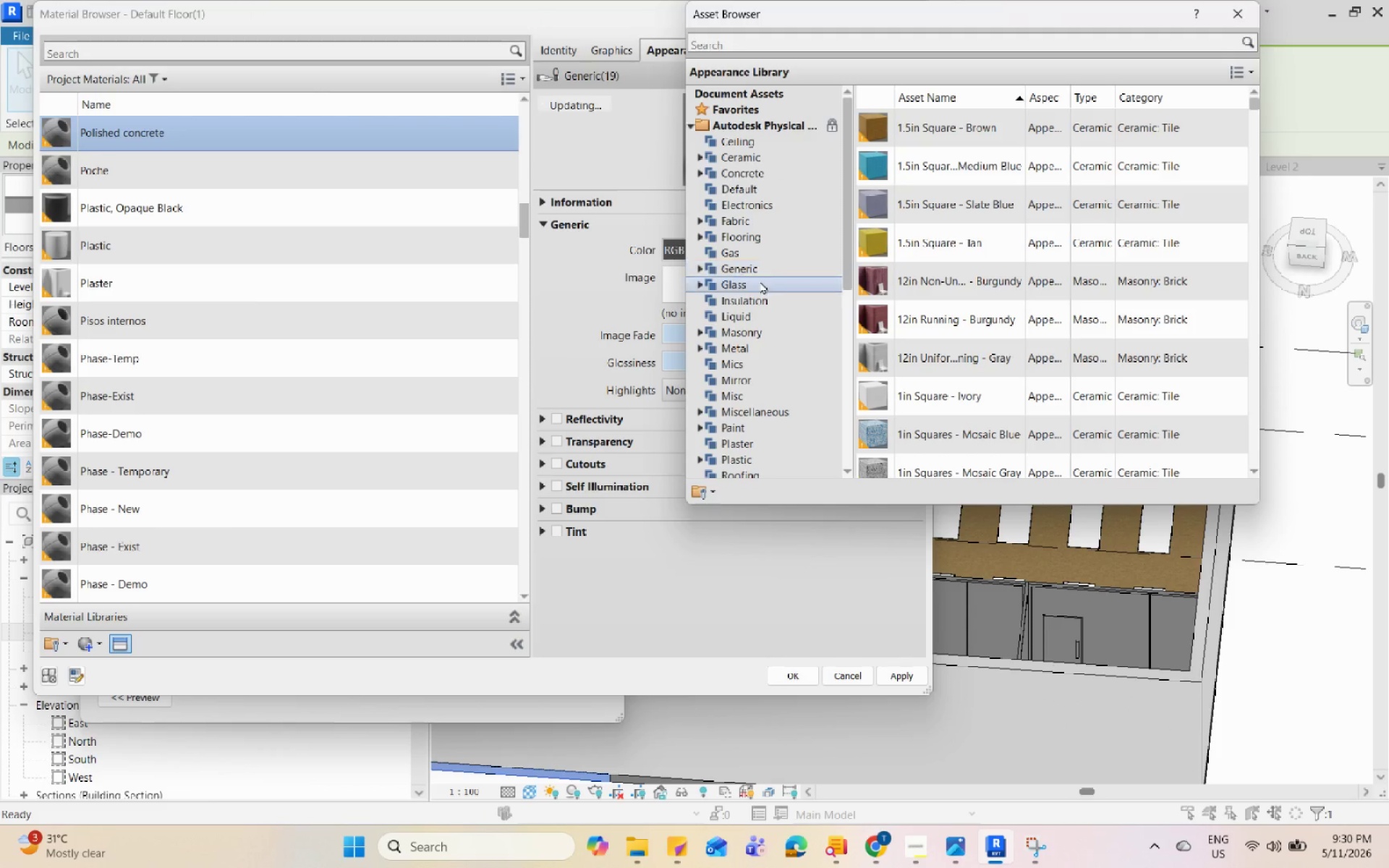 
scroll: coordinate [765, 313], scroll_direction: up, amount: 1.0
 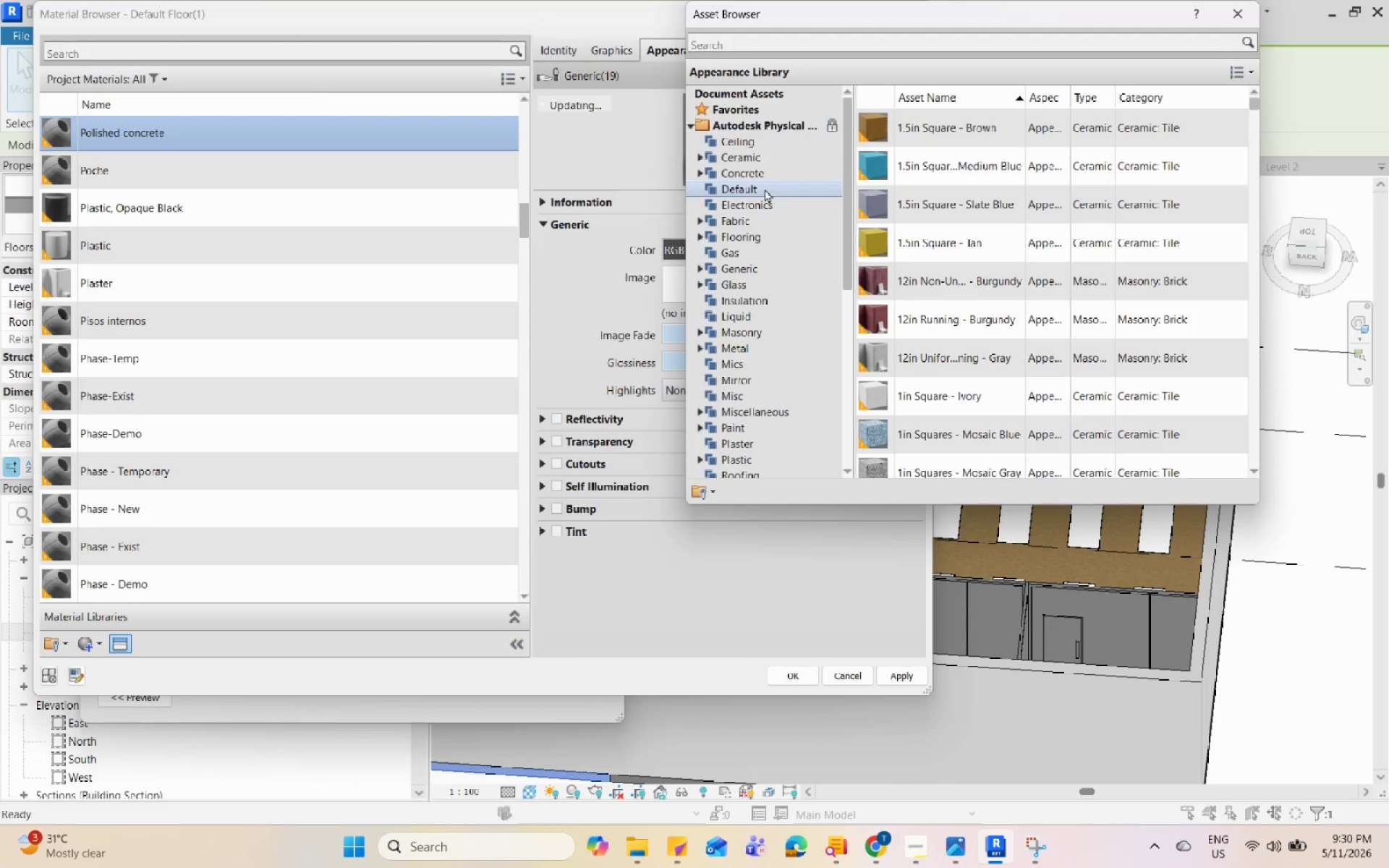 
left_click([769, 169])
 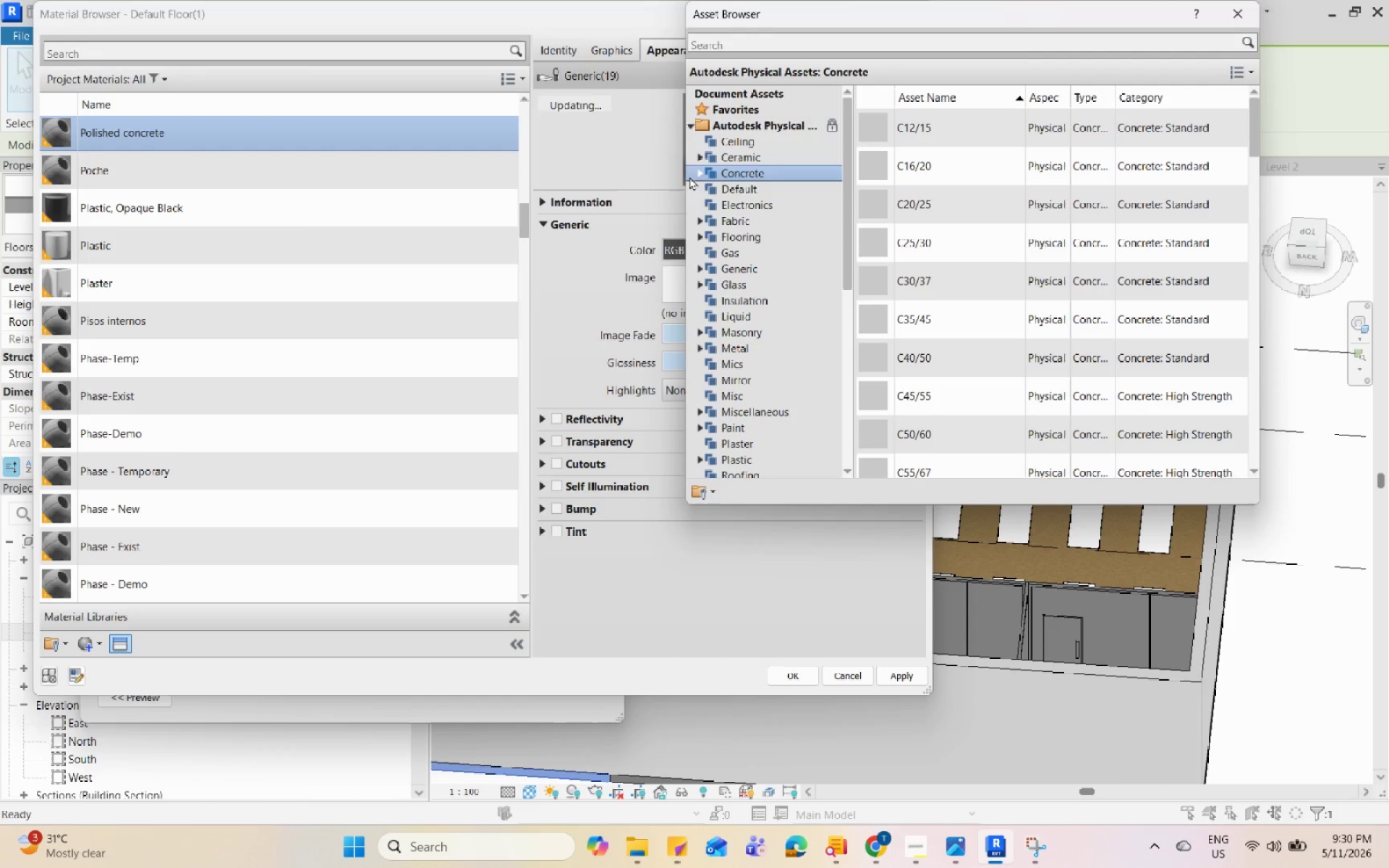 
left_click([702, 173])
 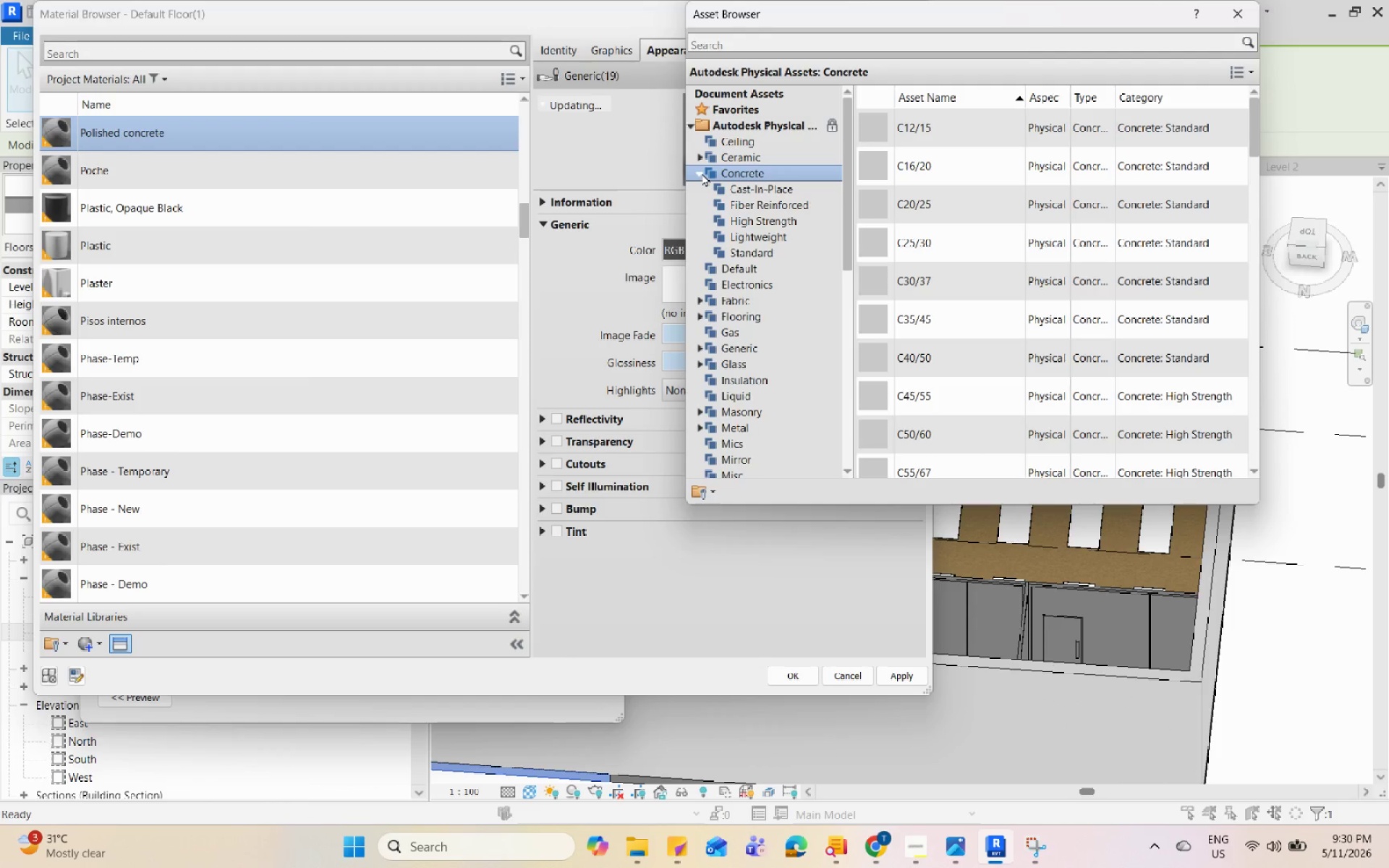 
scroll: coordinate [1091, 264], scroll_direction: down, amount: 6.0
 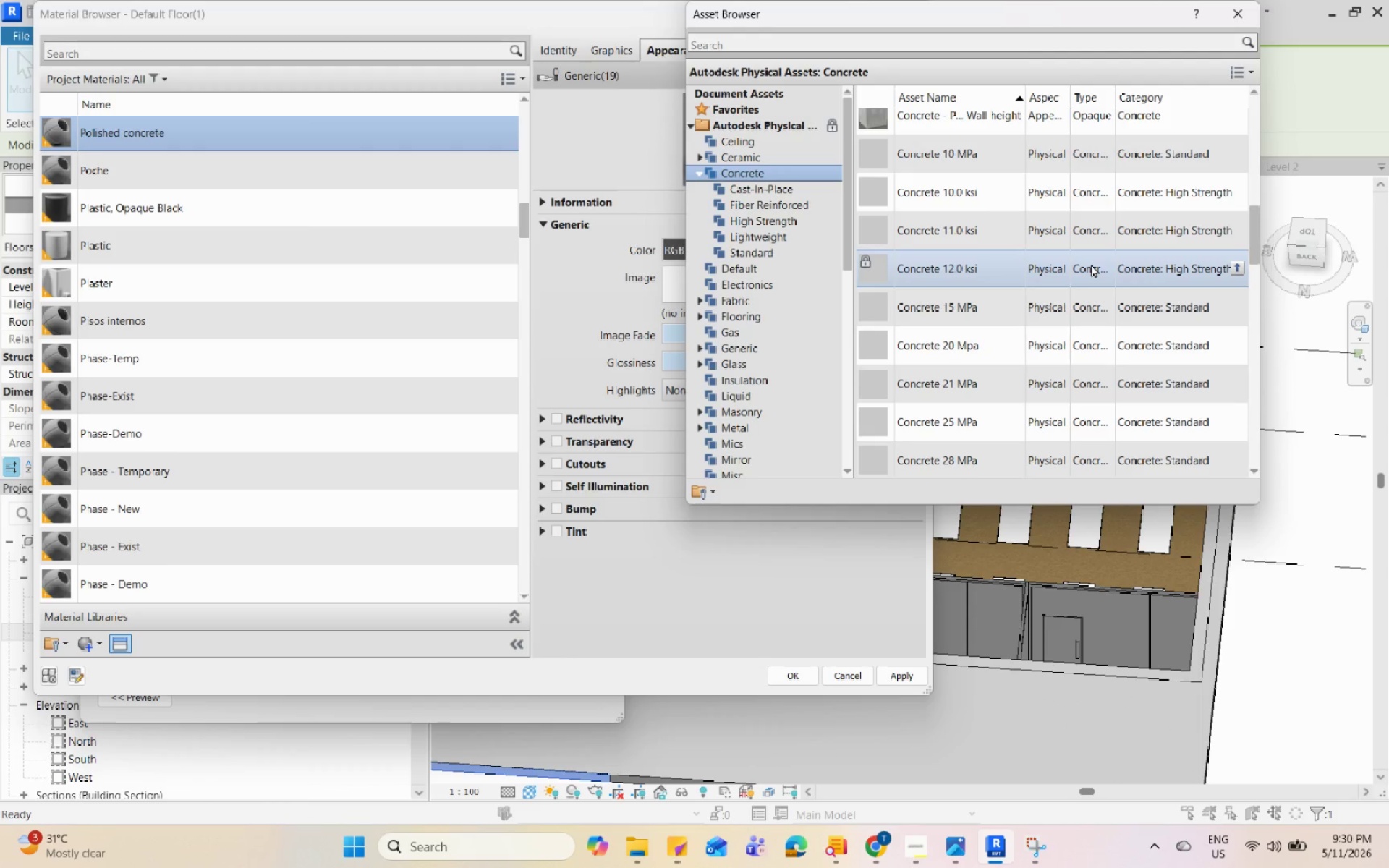 
scroll: coordinate [1091, 264], scroll_direction: up, amount: 4.0
 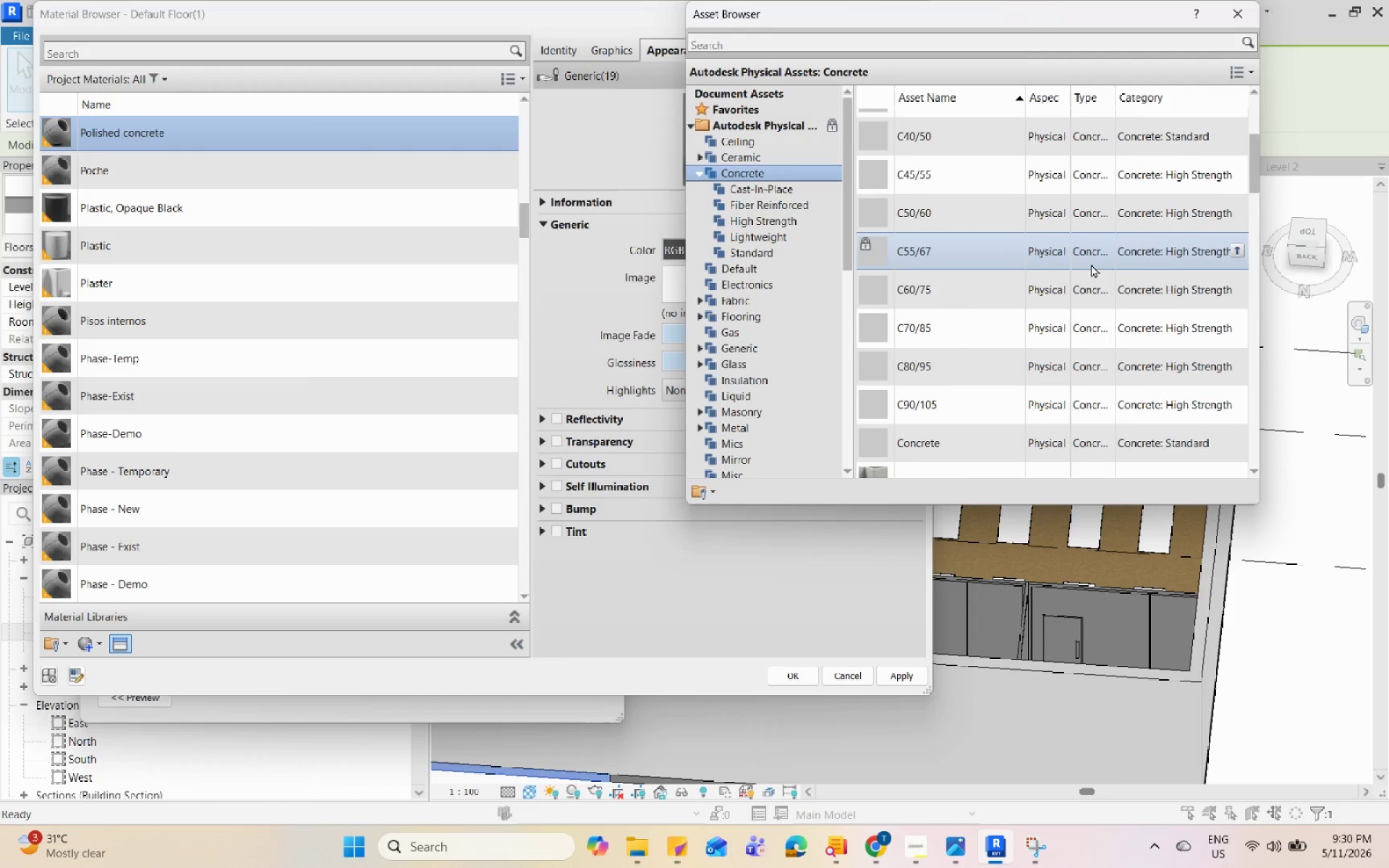 
scroll: coordinate [1091, 264], scroll_direction: down, amount: 15.0
 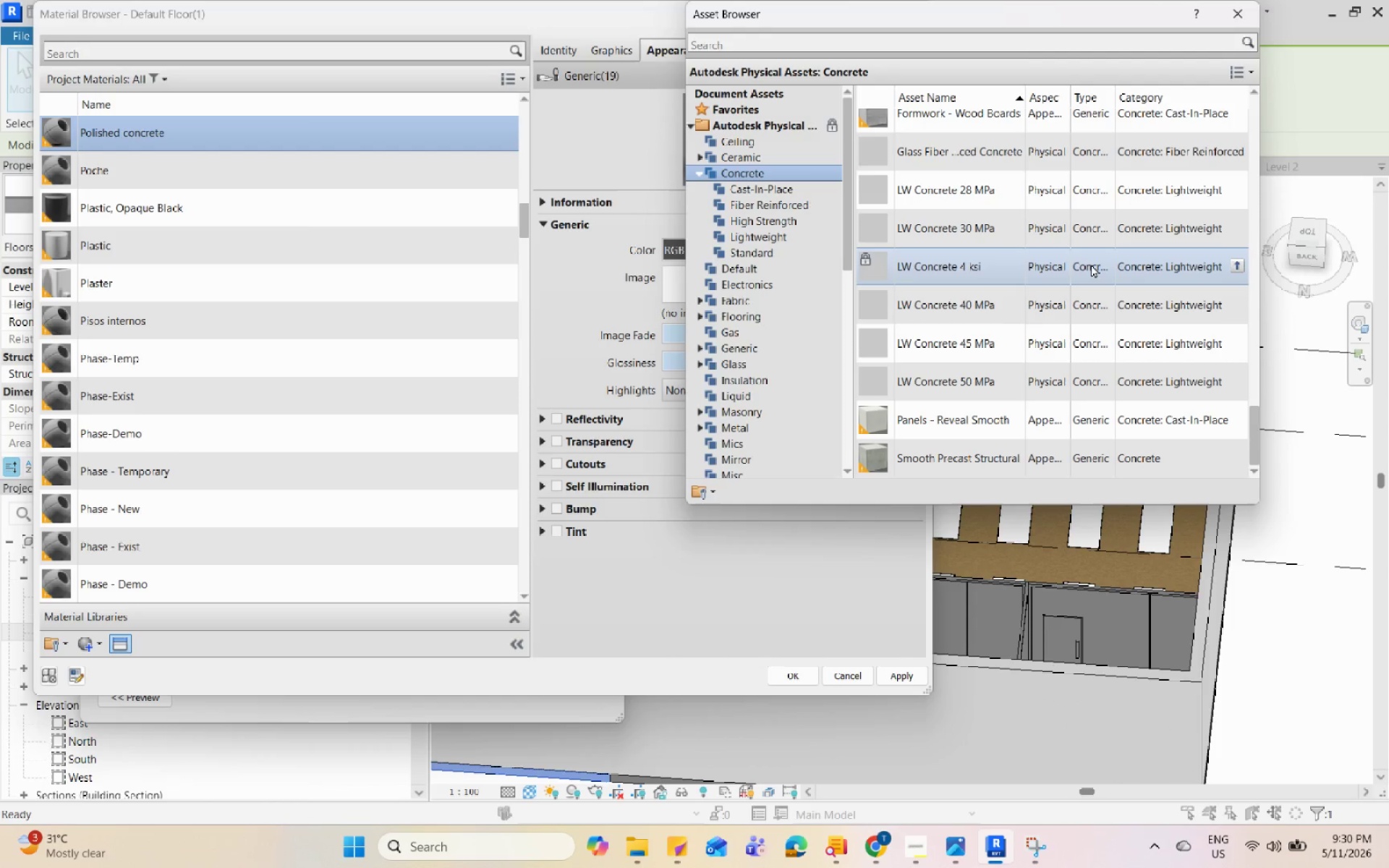 
scroll: coordinate [1091, 264], scroll_direction: up, amount: 2.0
 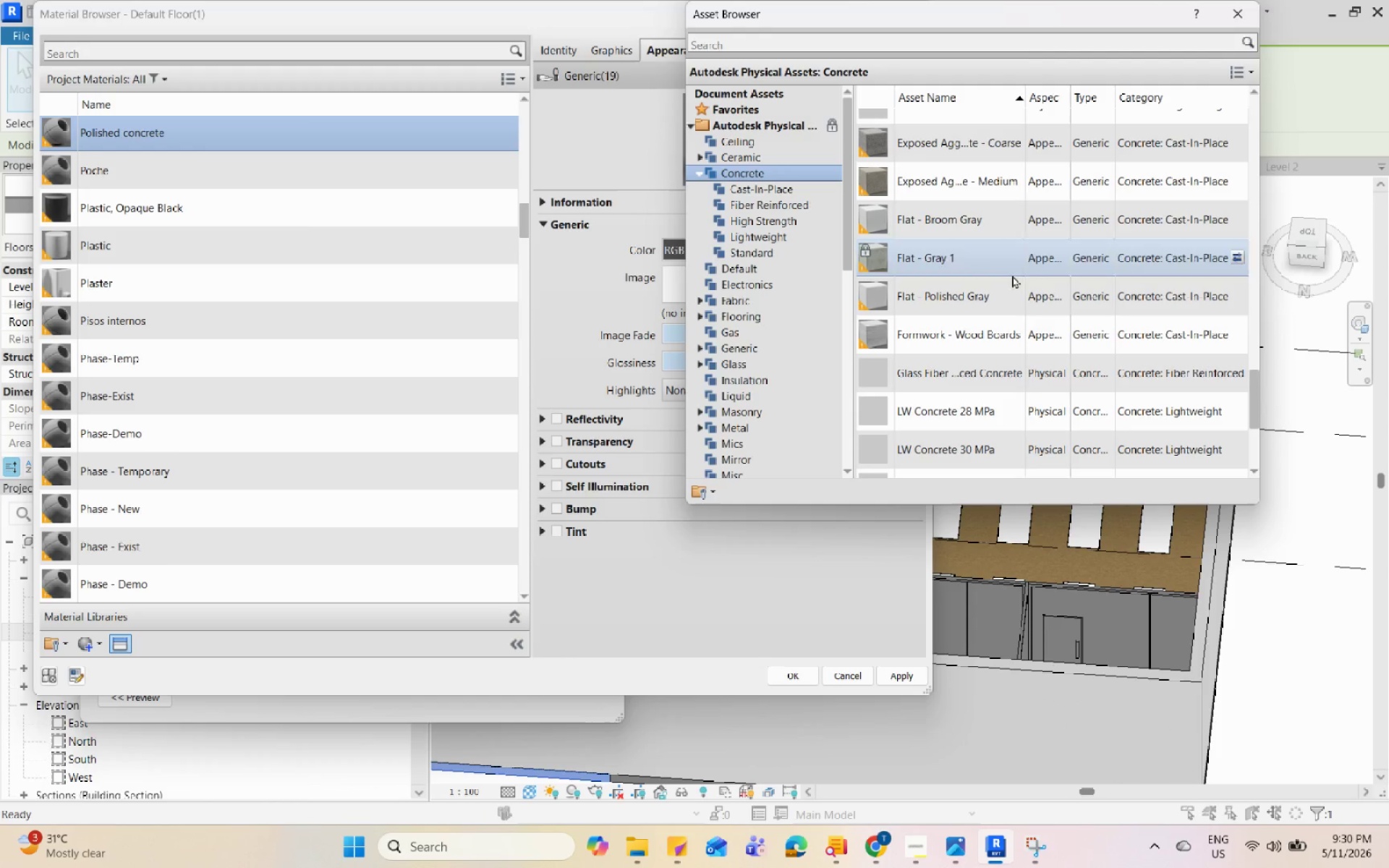 
left_click([973, 297])
 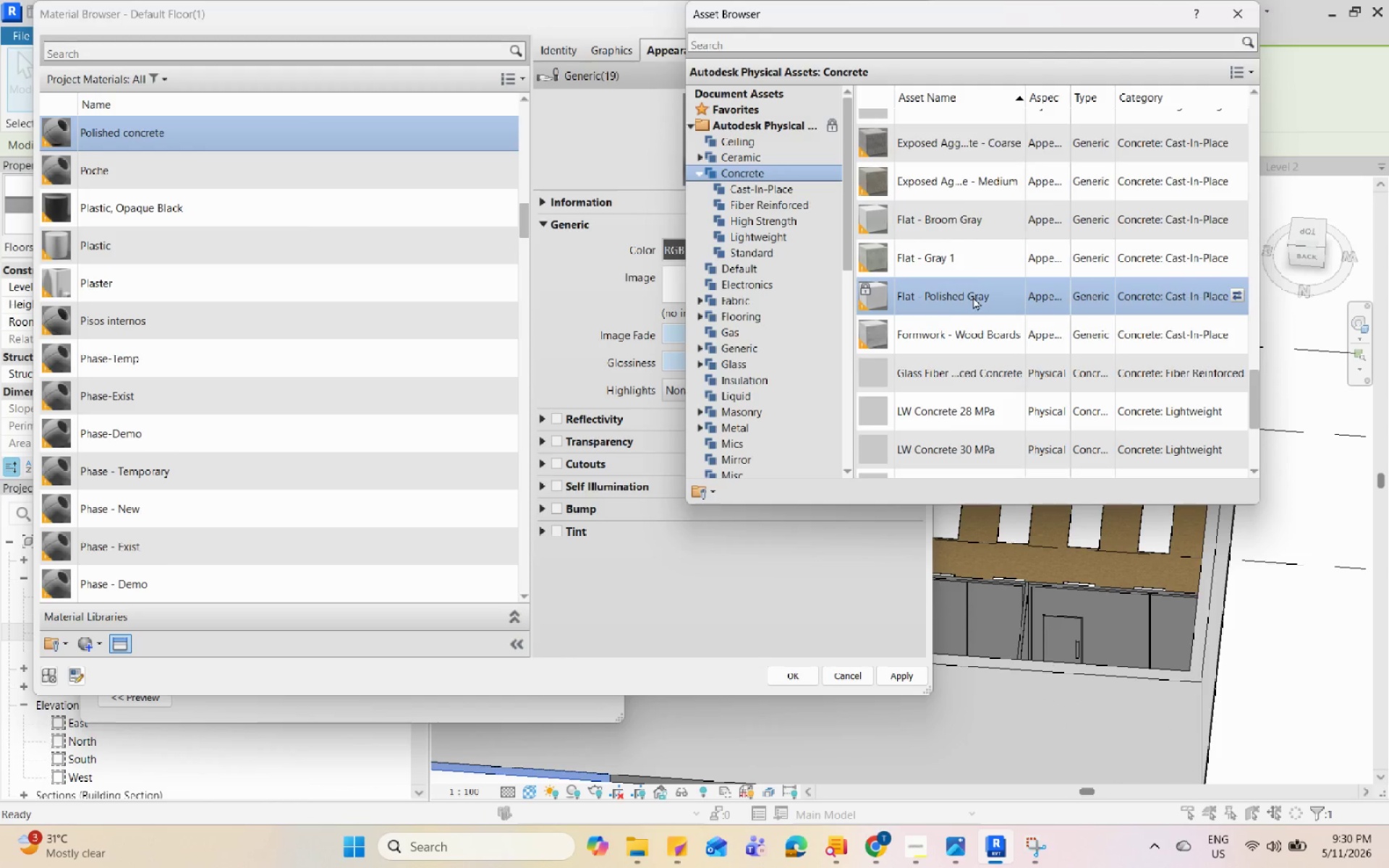 
scroll: coordinate [972, 285], scroll_direction: up, amount: 12.0
 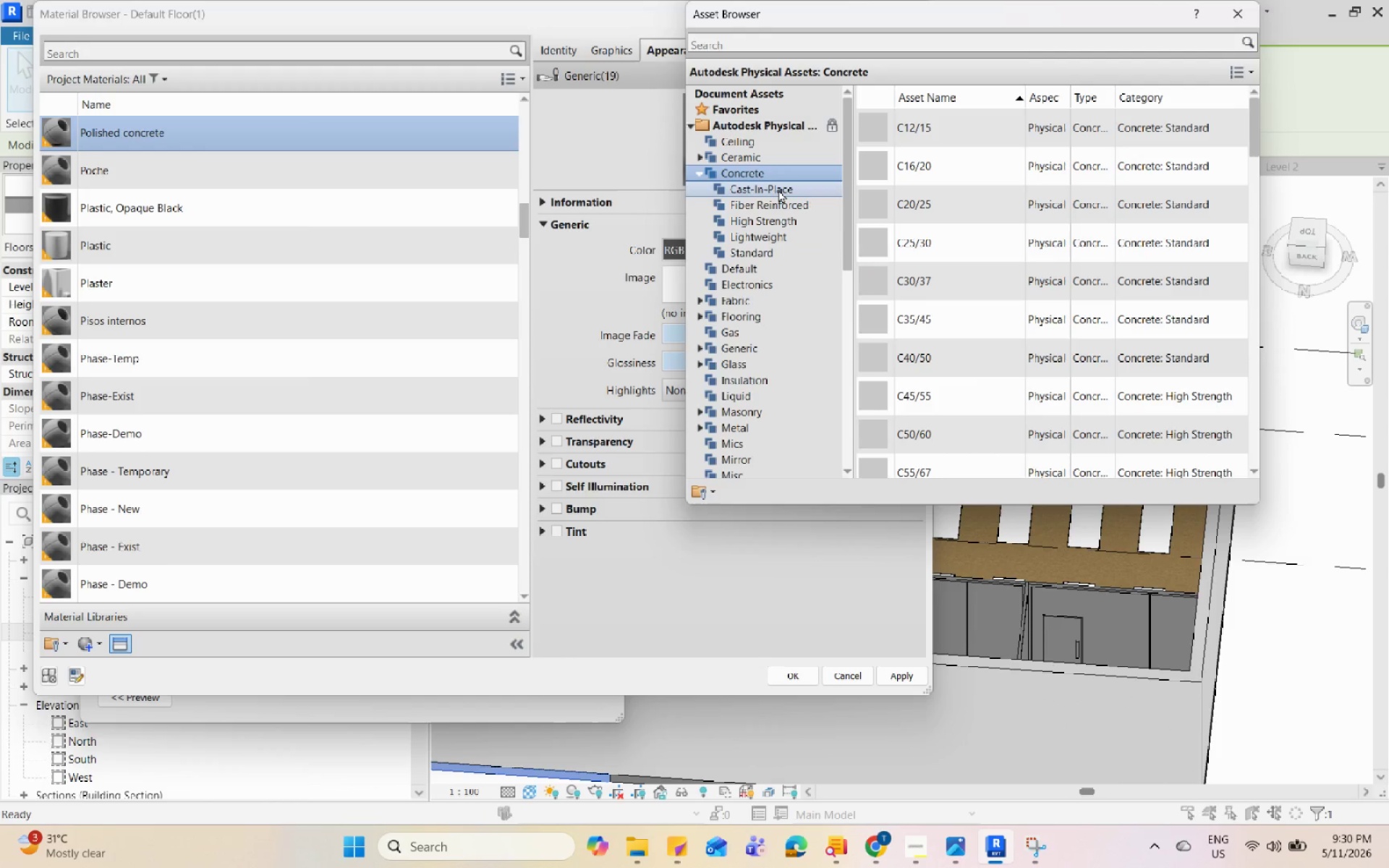 
scroll: coordinate [774, 341], scroll_direction: down, amount: 16.0
 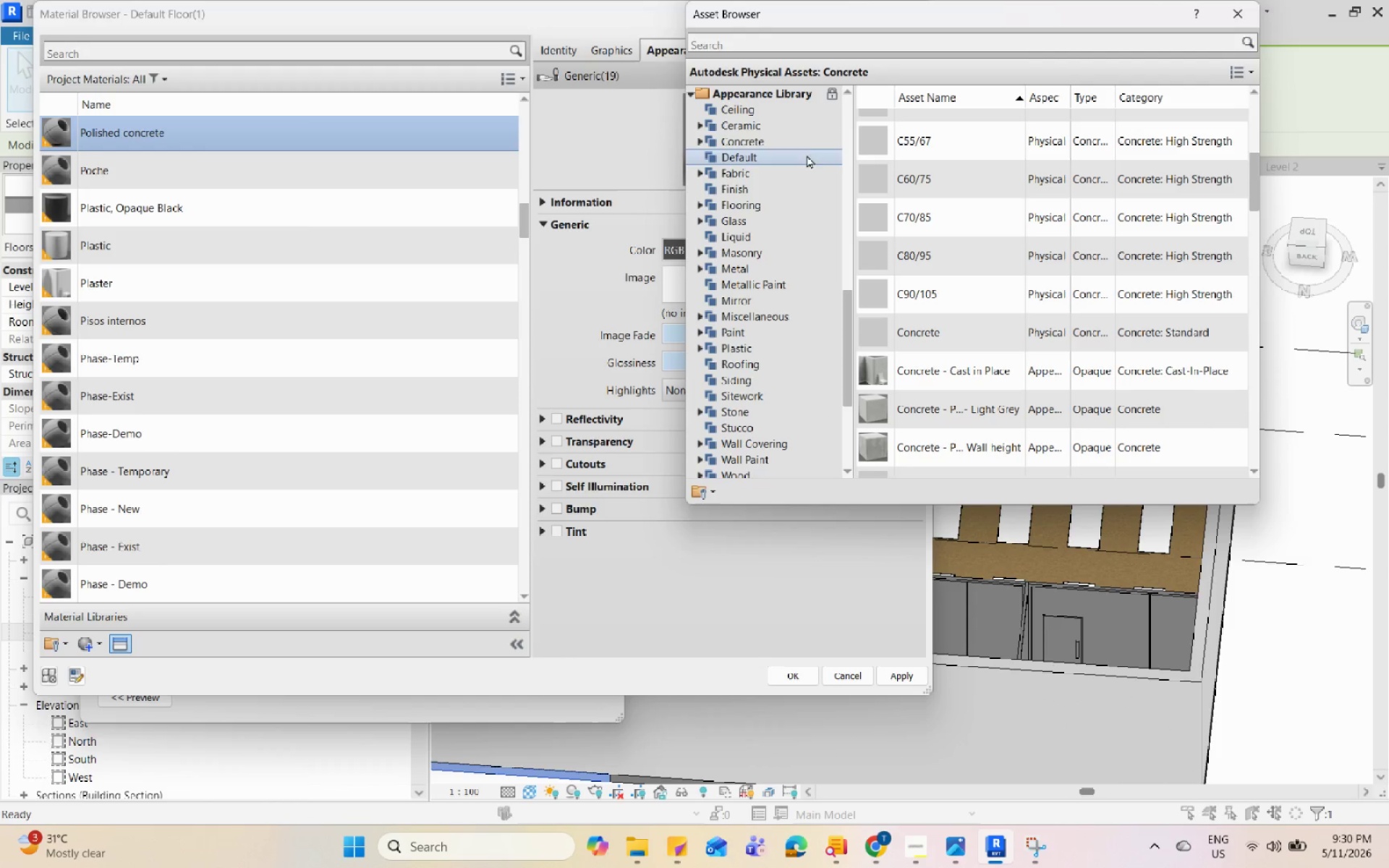 
left_click([804, 139])
 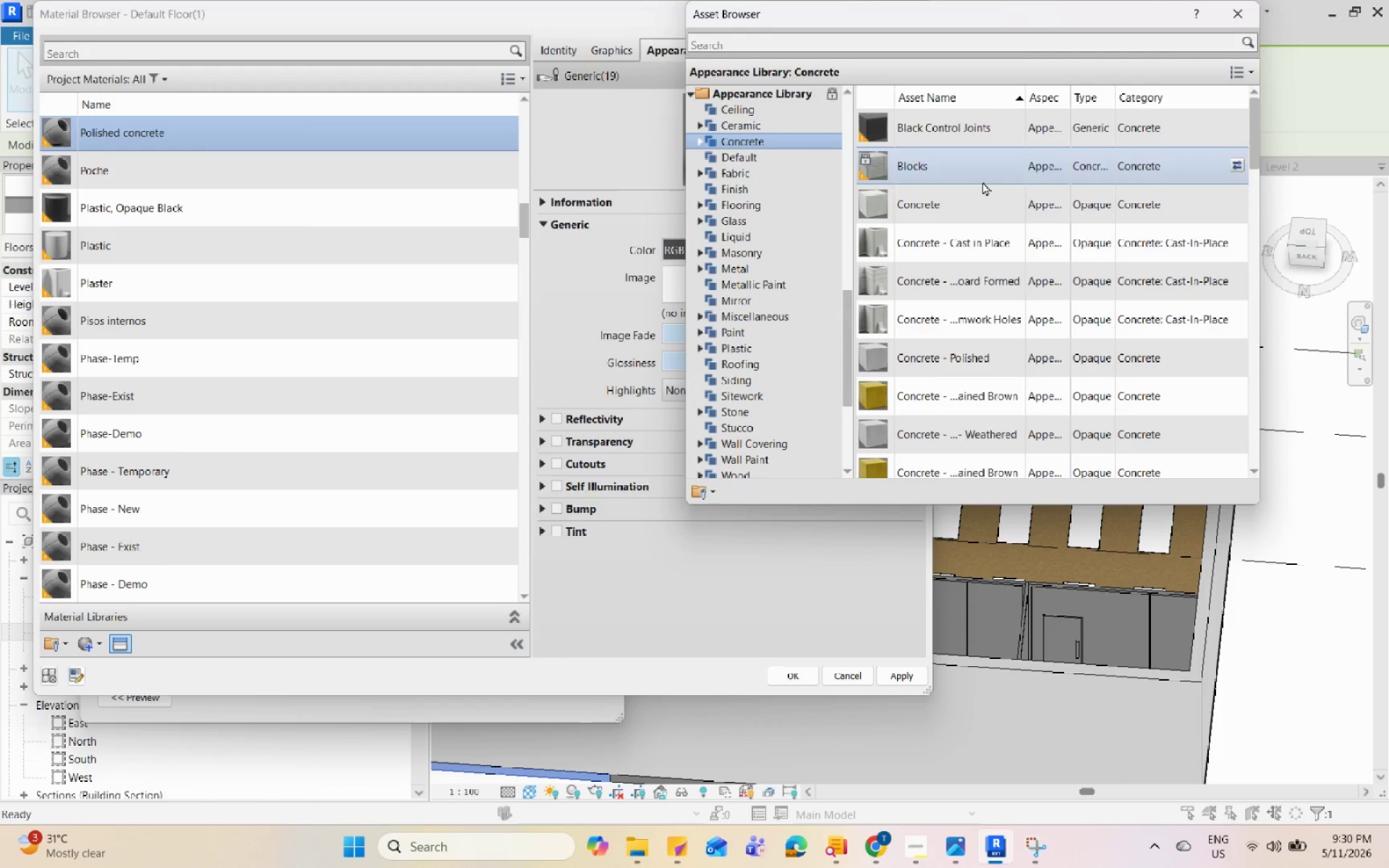 
scroll: coordinate [1043, 275], scroll_direction: down, amount: 5.0
 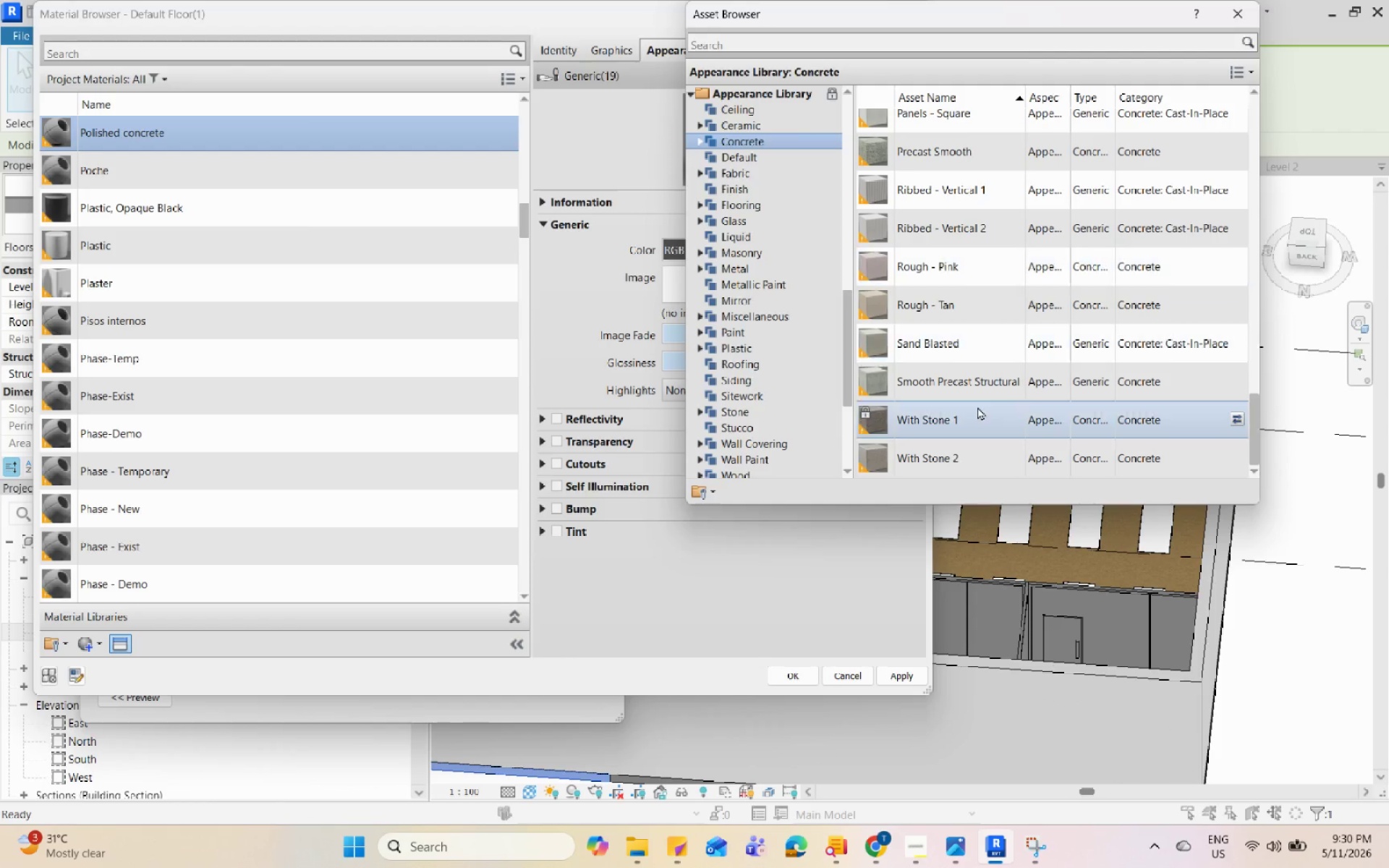 
double_click([987, 401])
 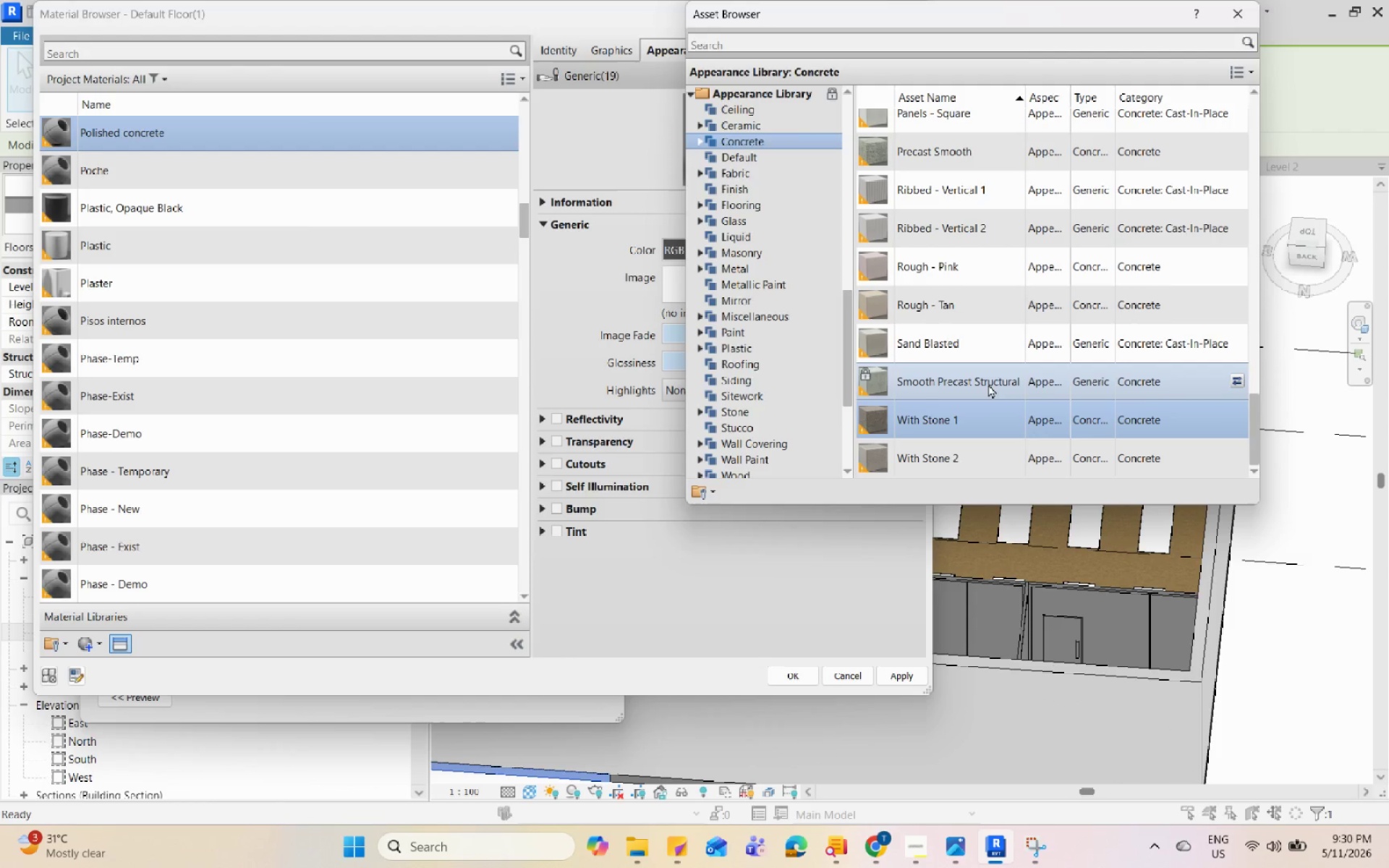 
triple_click([990, 375])
 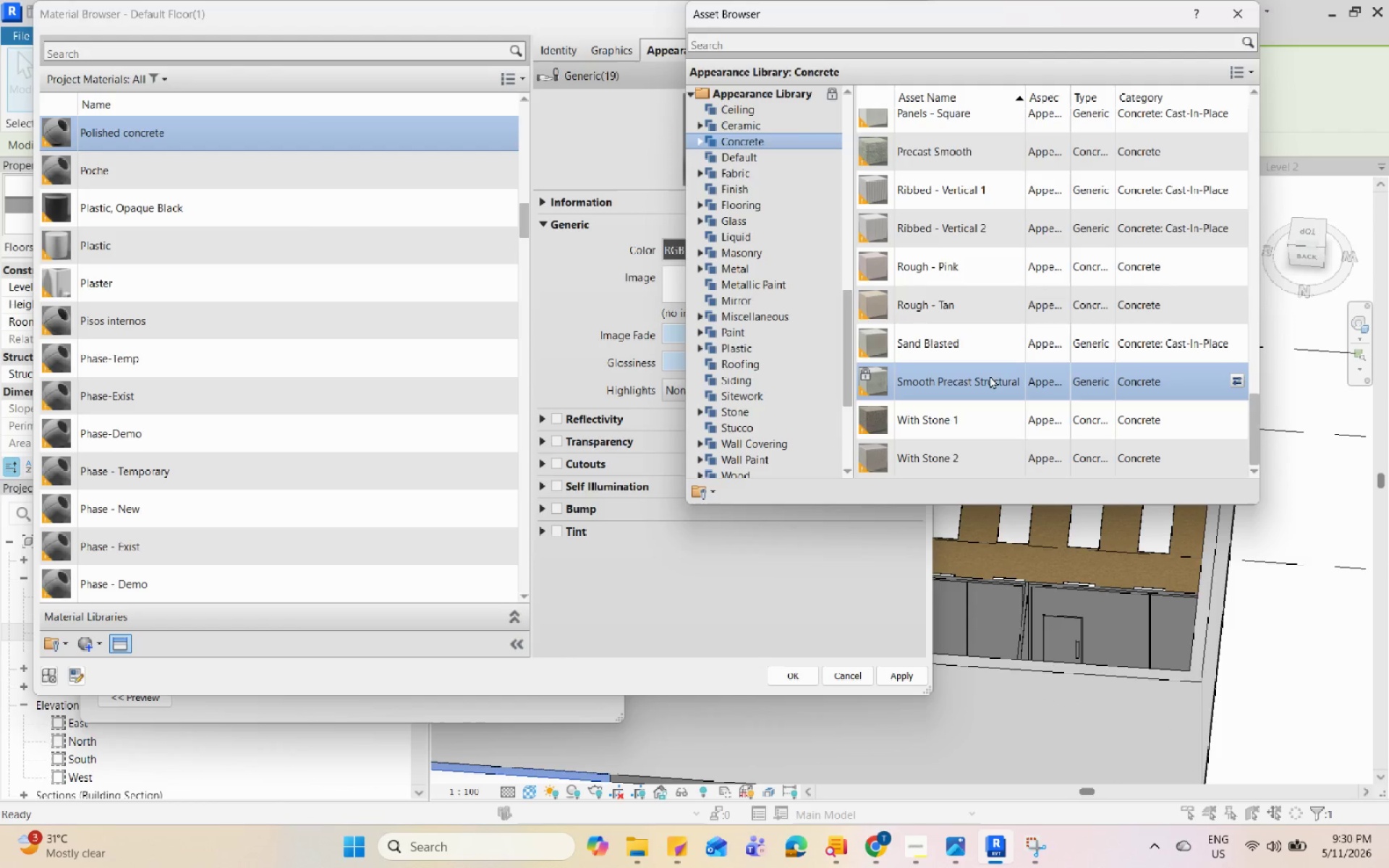 
scroll: coordinate [990, 375], scroll_direction: up, amount: 7.0
 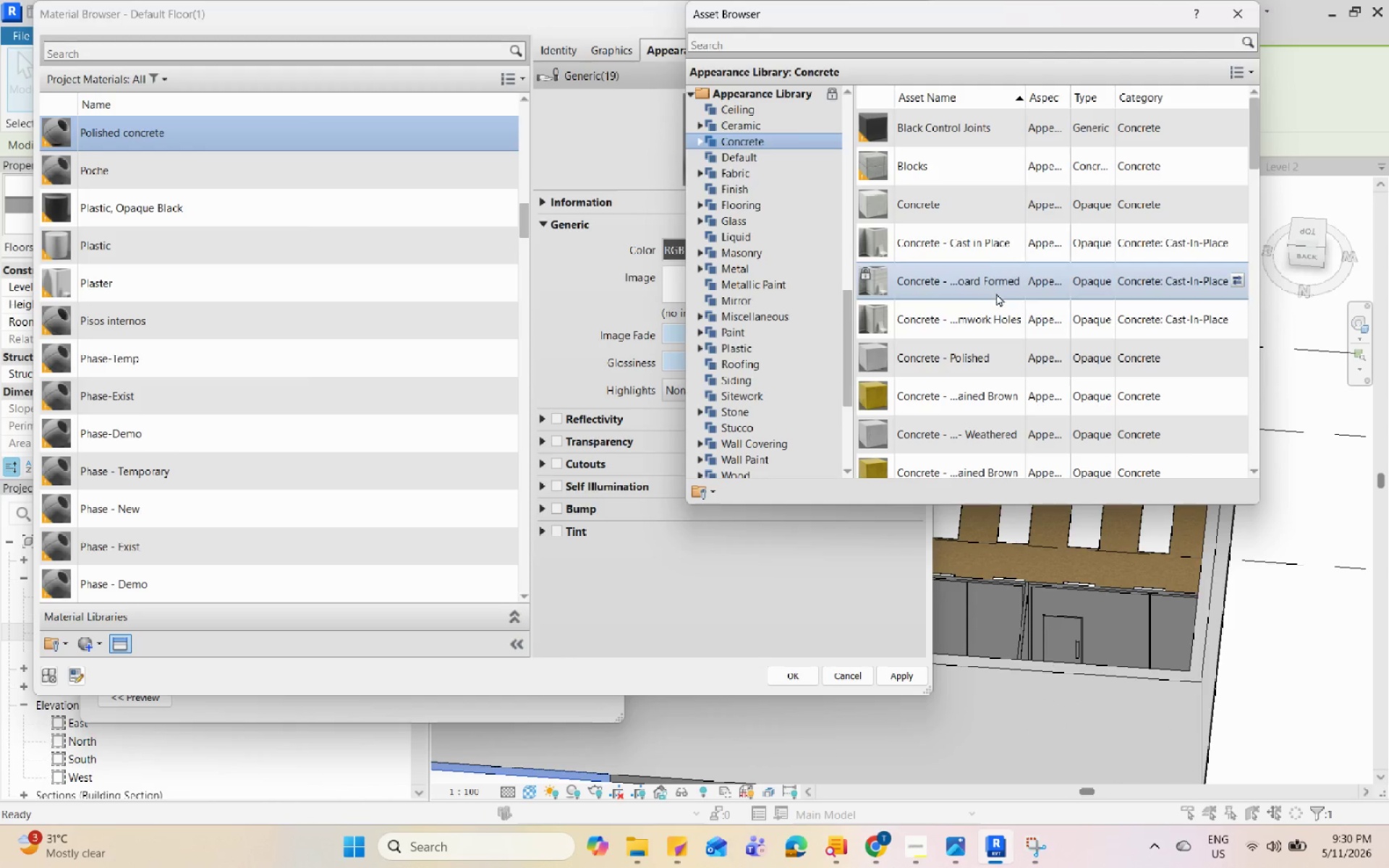 
left_click([1011, 342])
 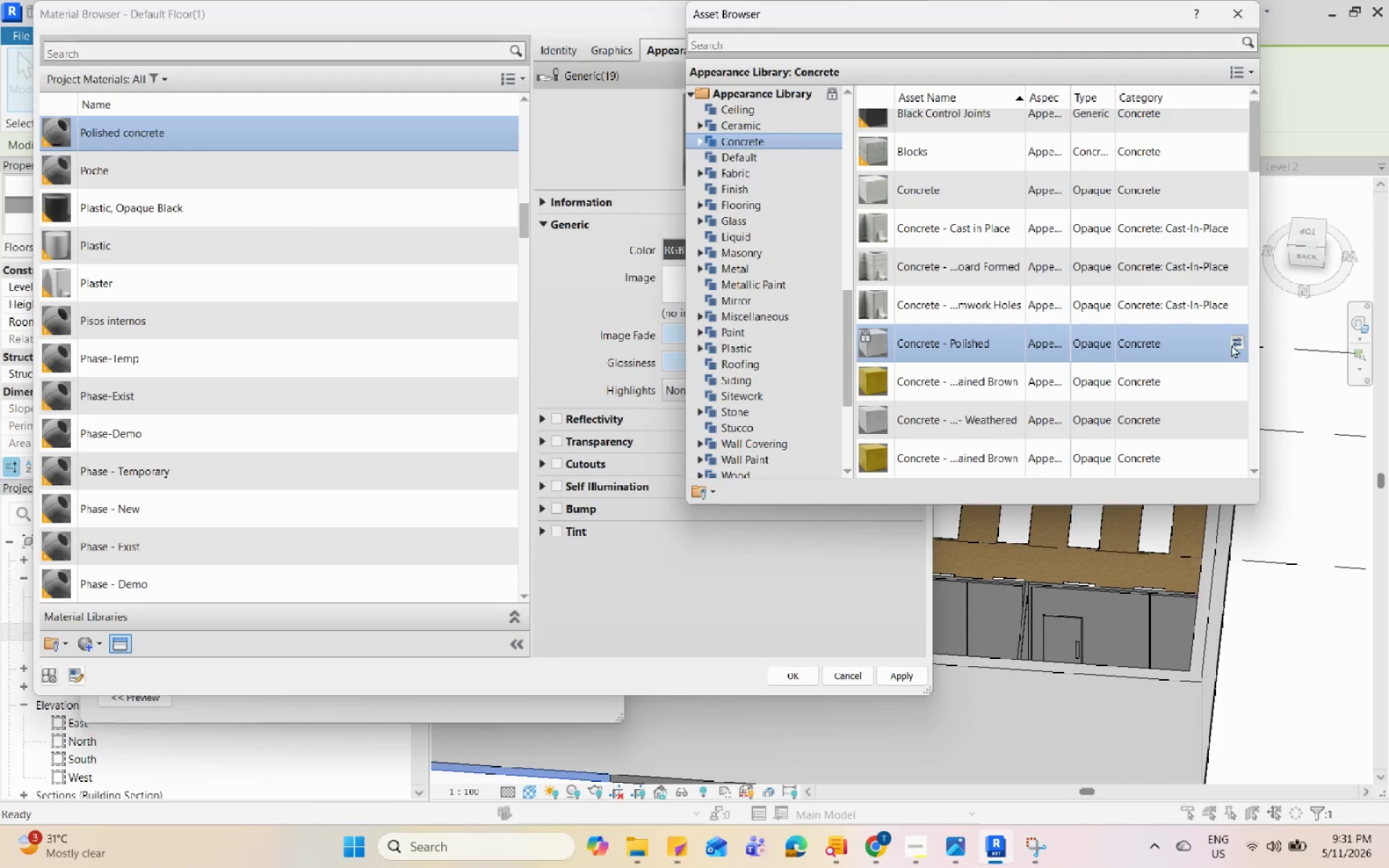 
left_click([1238, 342])
 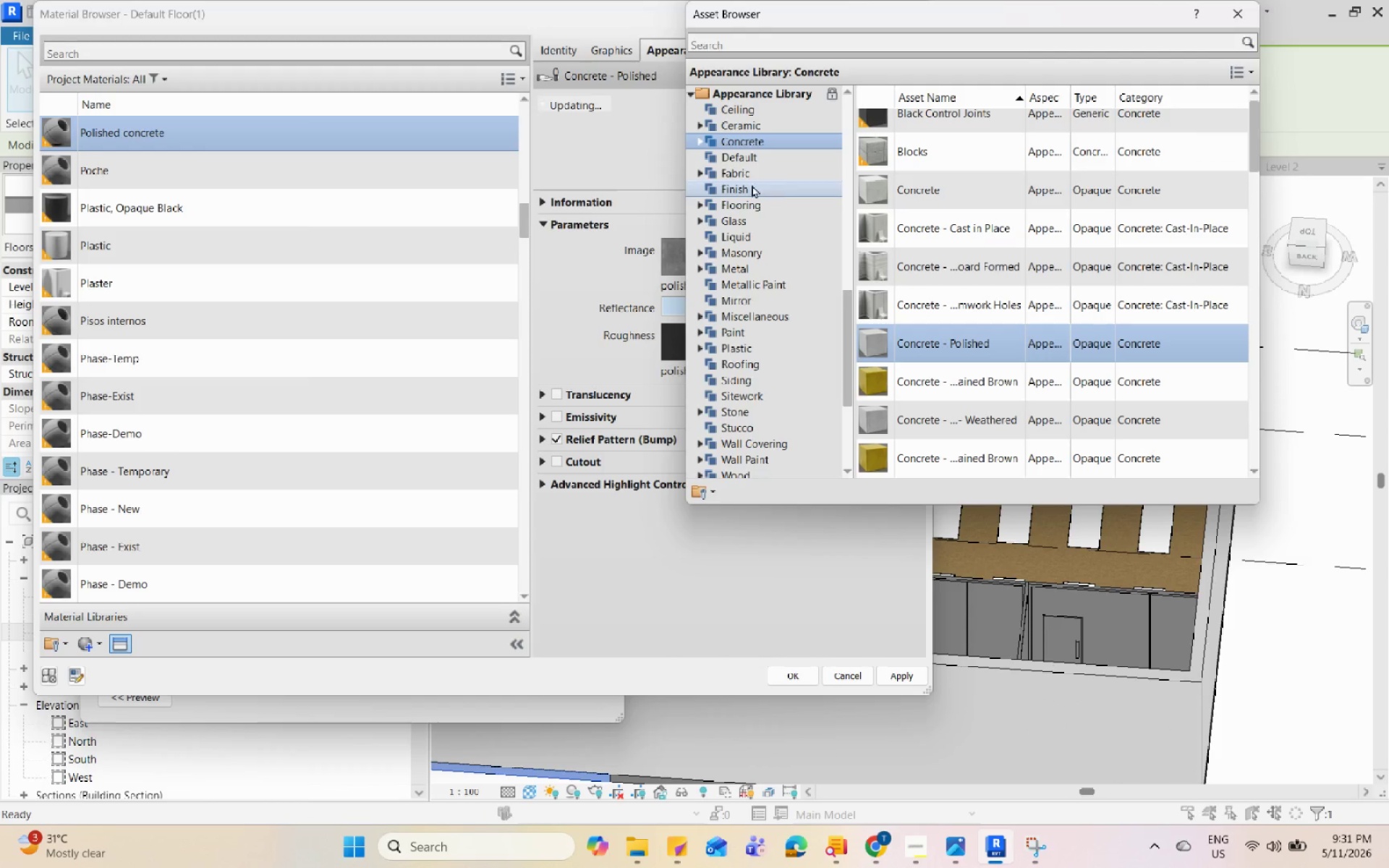 
left_click([624, 163])
 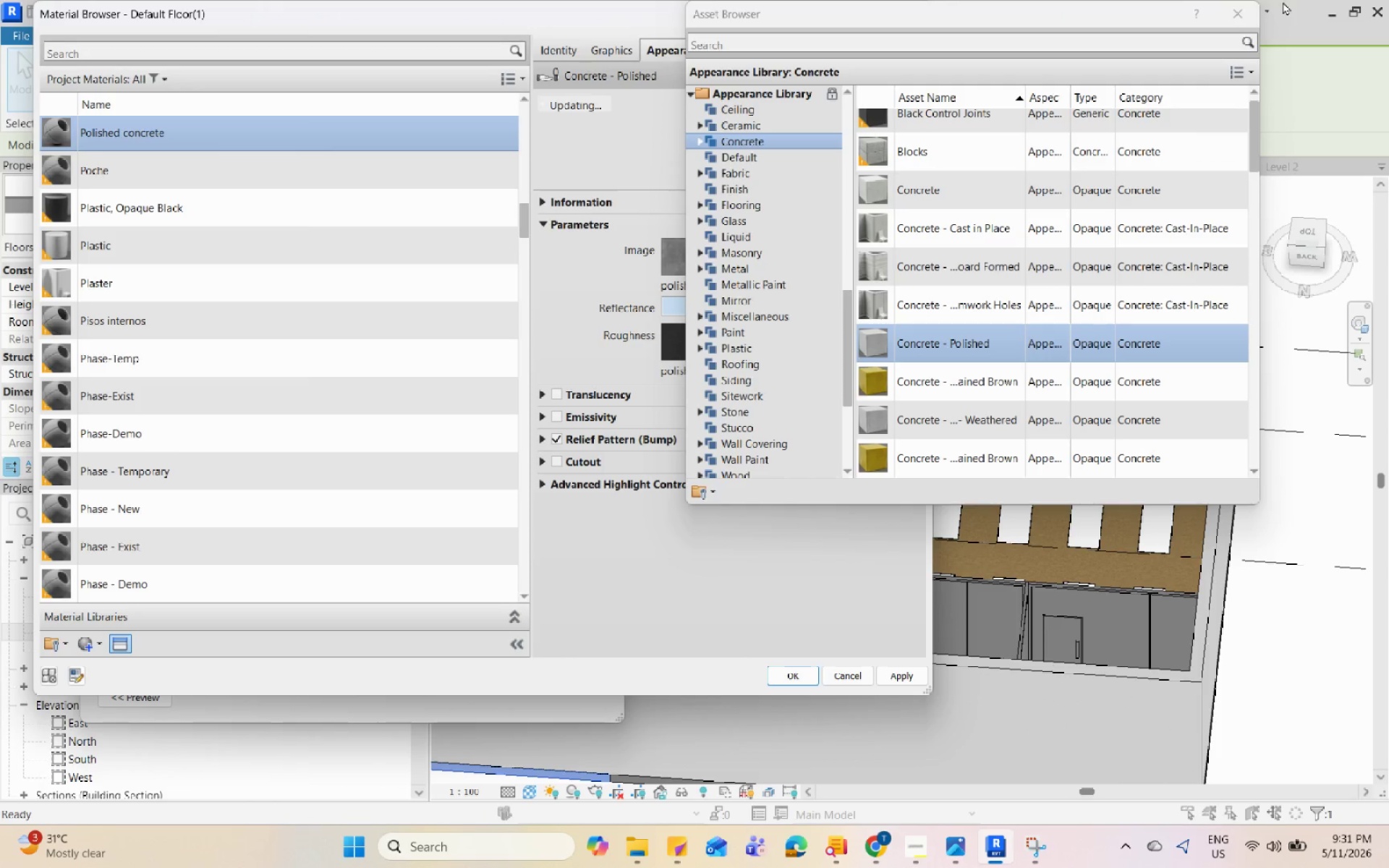 
left_click([1249, 12])
 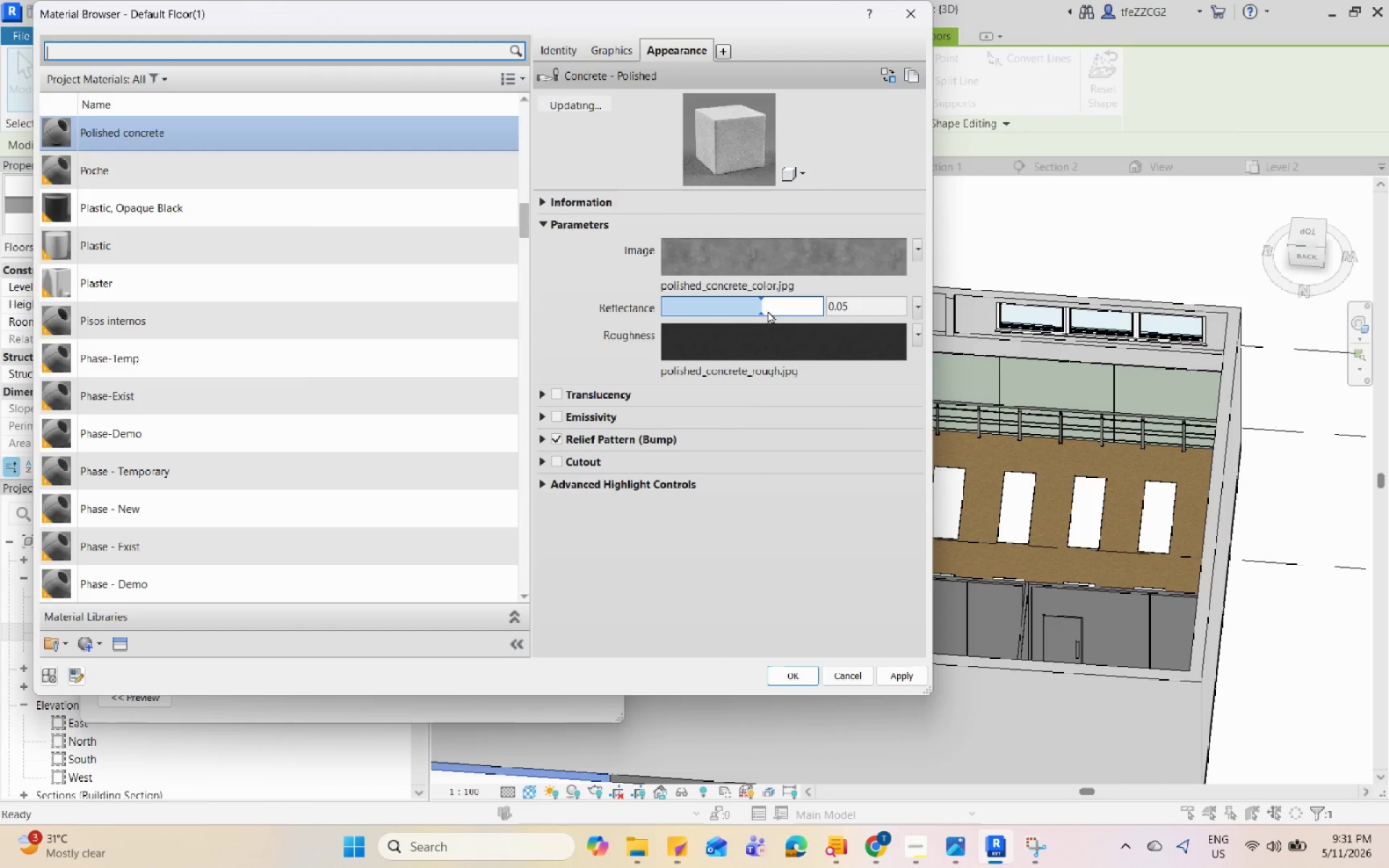 
left_click_drag(start_coordinate=[760, 303], to_coordinate=[825, 305])
 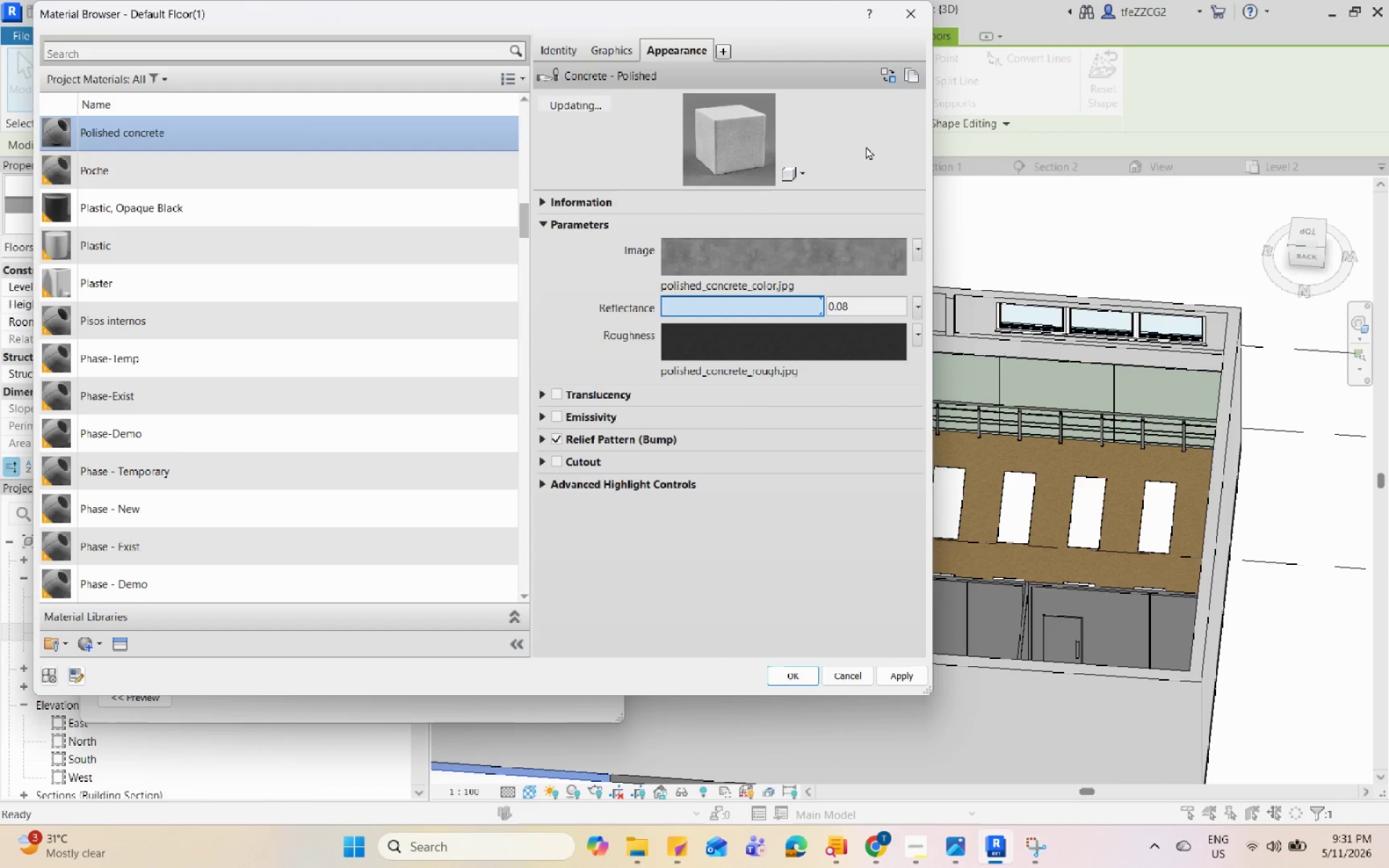 
left_click([866, 146])
 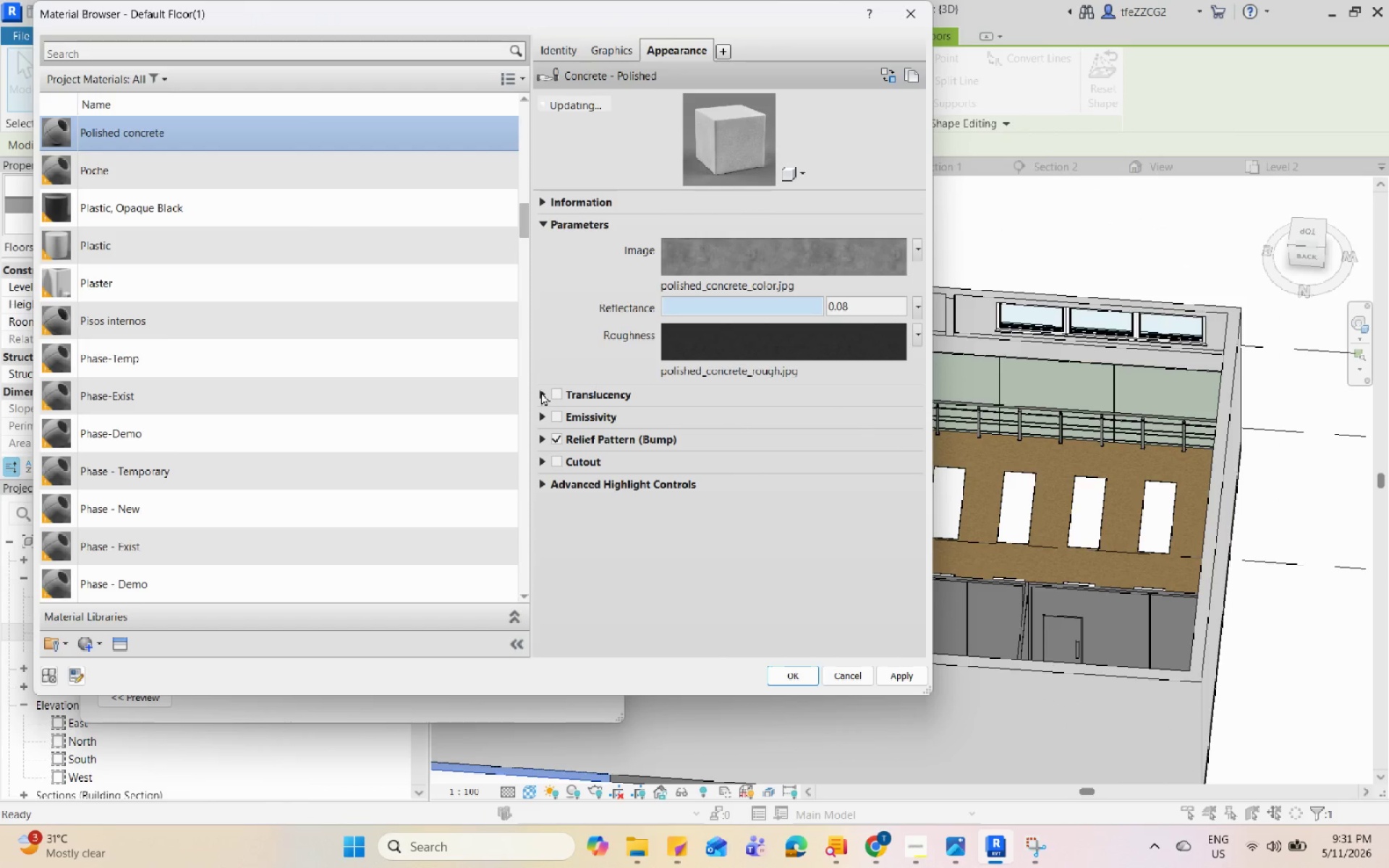 
left_click([543, 416])
 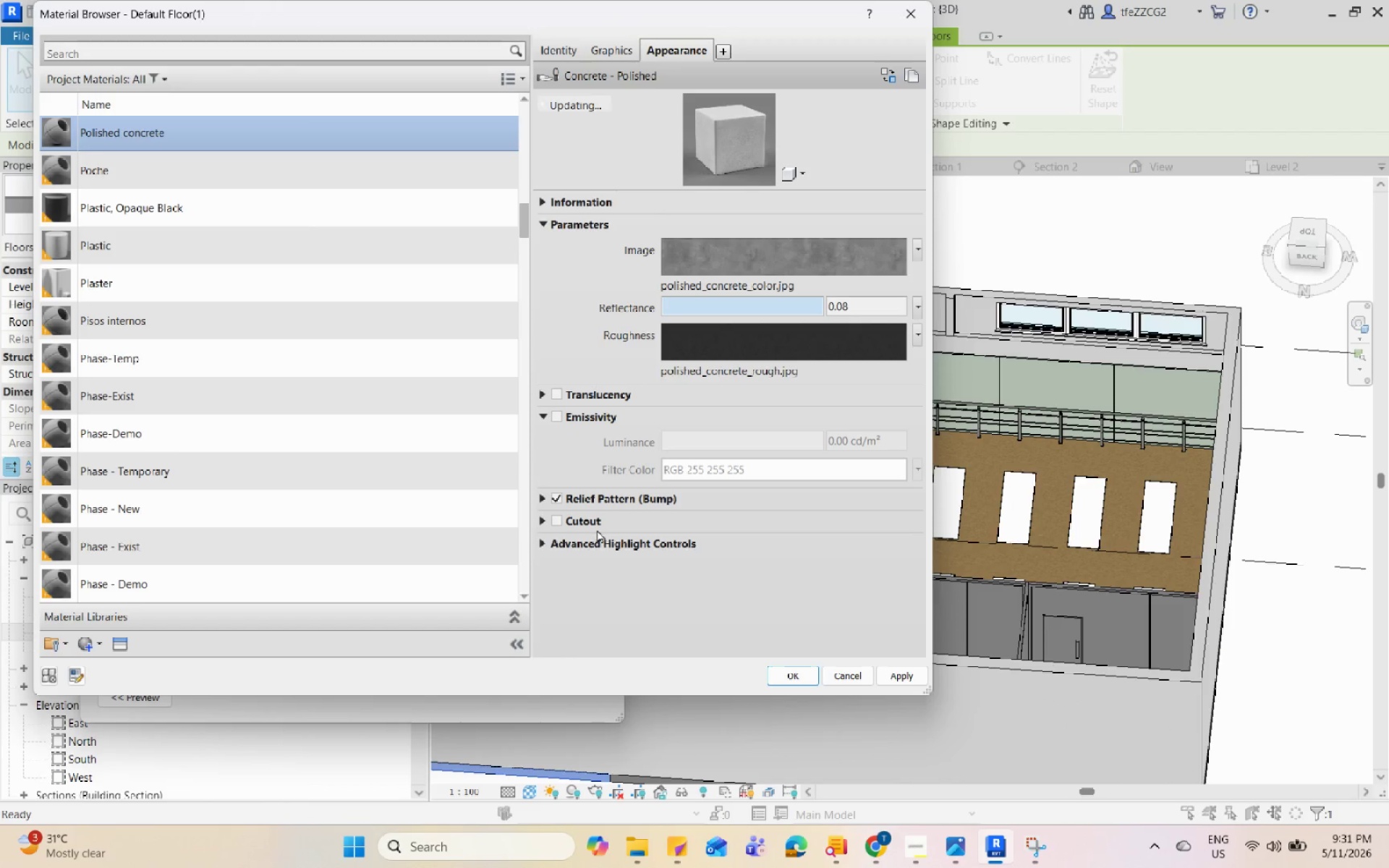 
left_click([537, 539])
 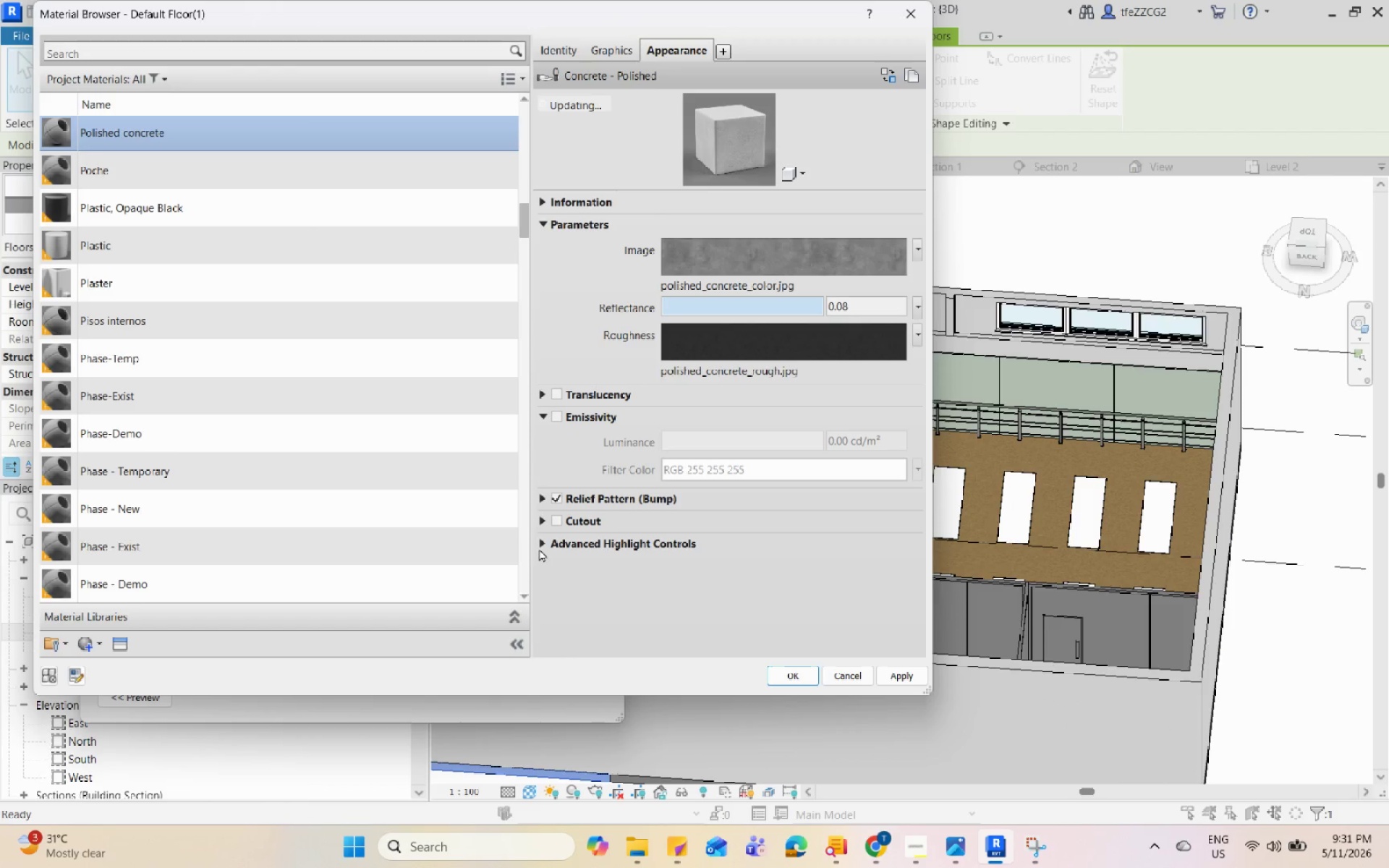 
left_click([543, 545])
 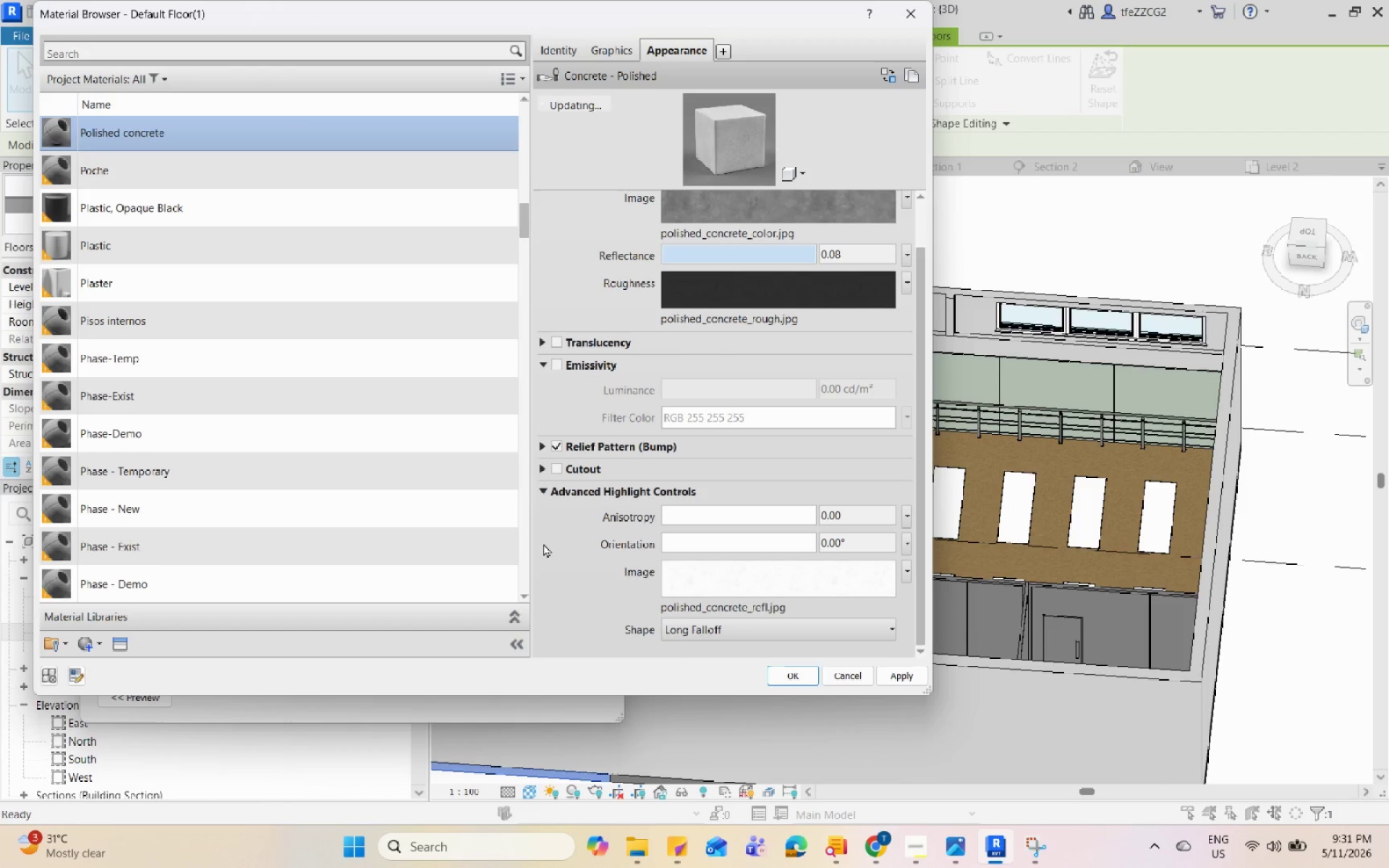 
scroll: coordinate [565, 509], scroll_direction: down, amount: 2.0
 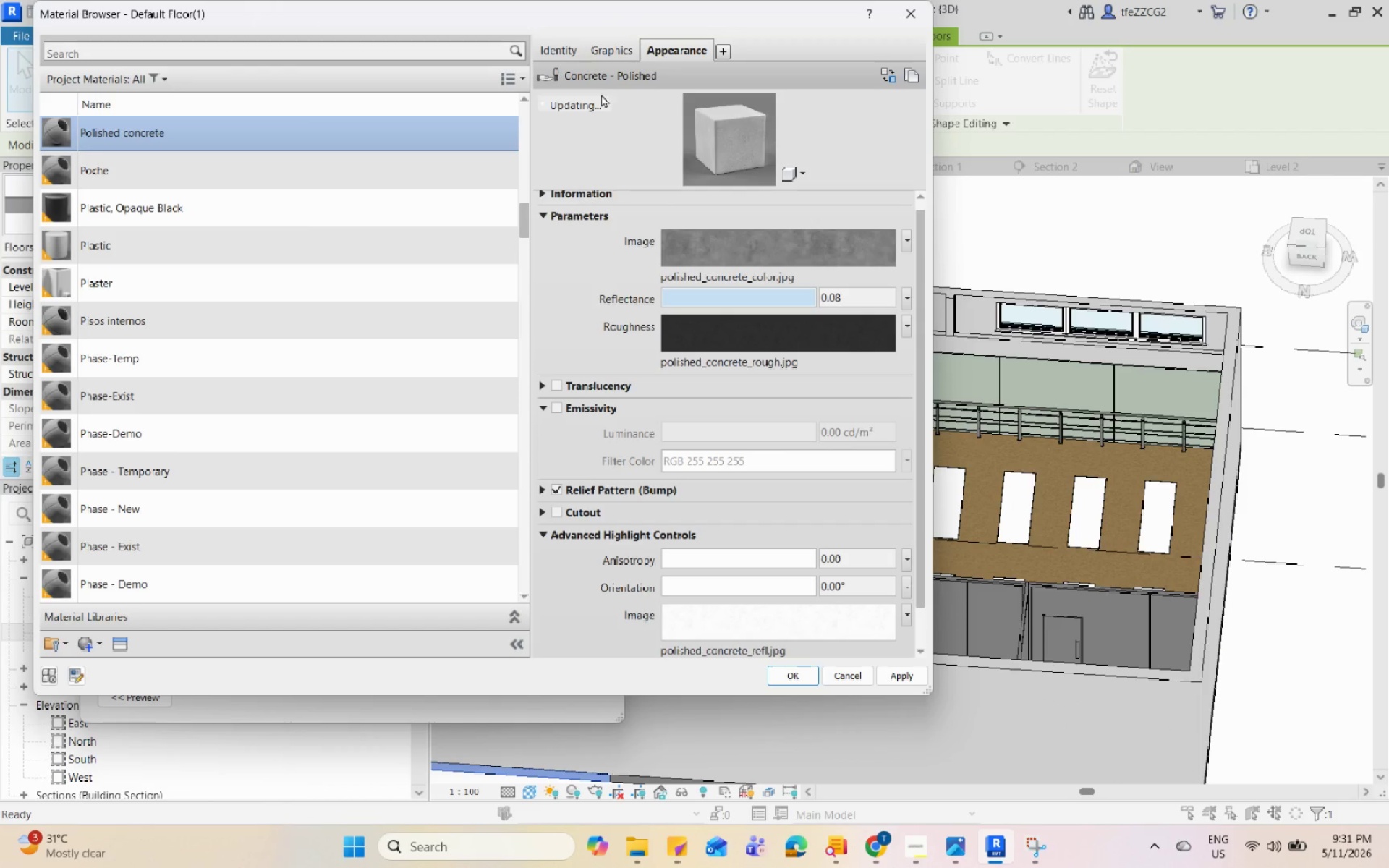 
left_click([600, 43])
 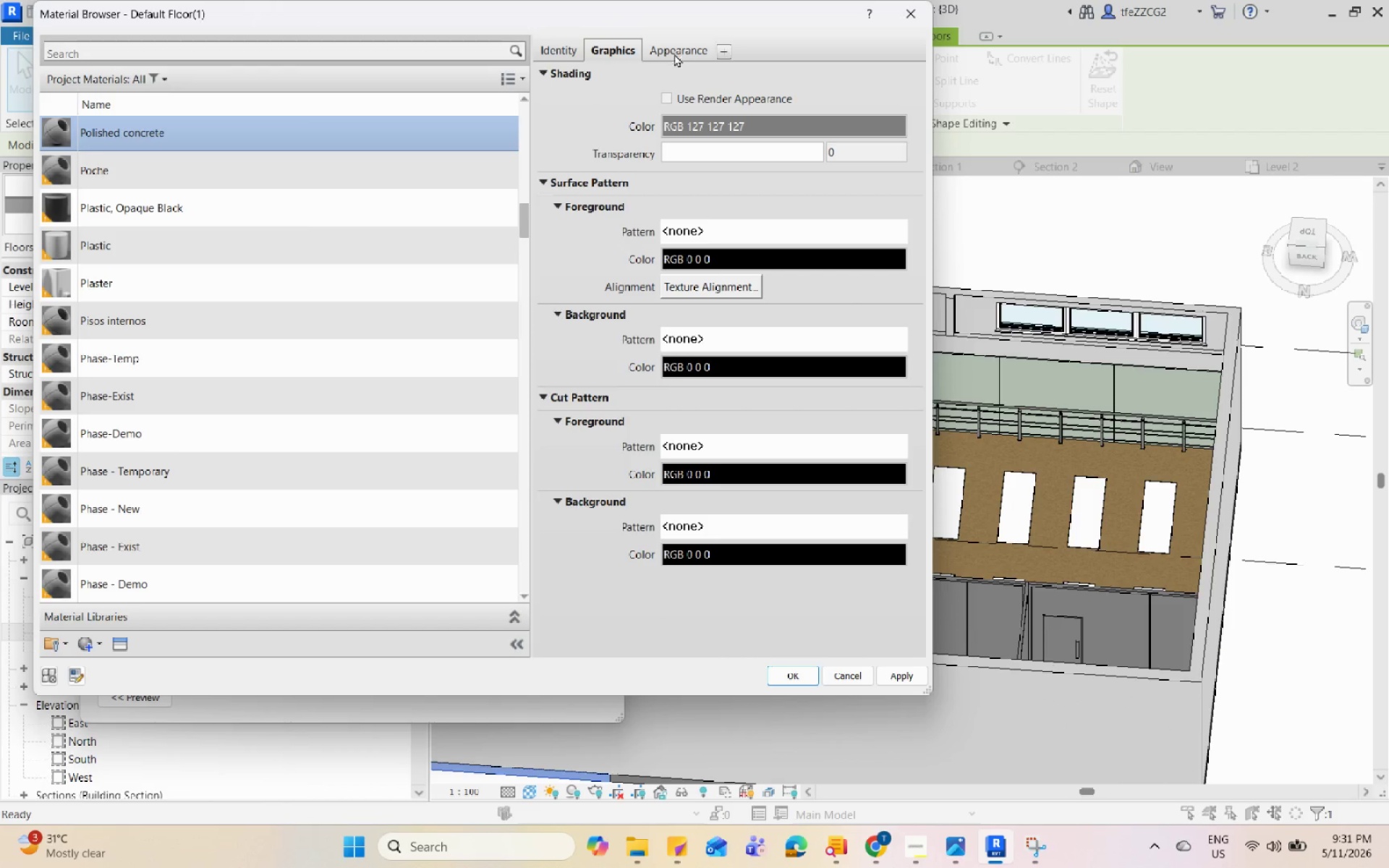 
left_click([681, 88])
 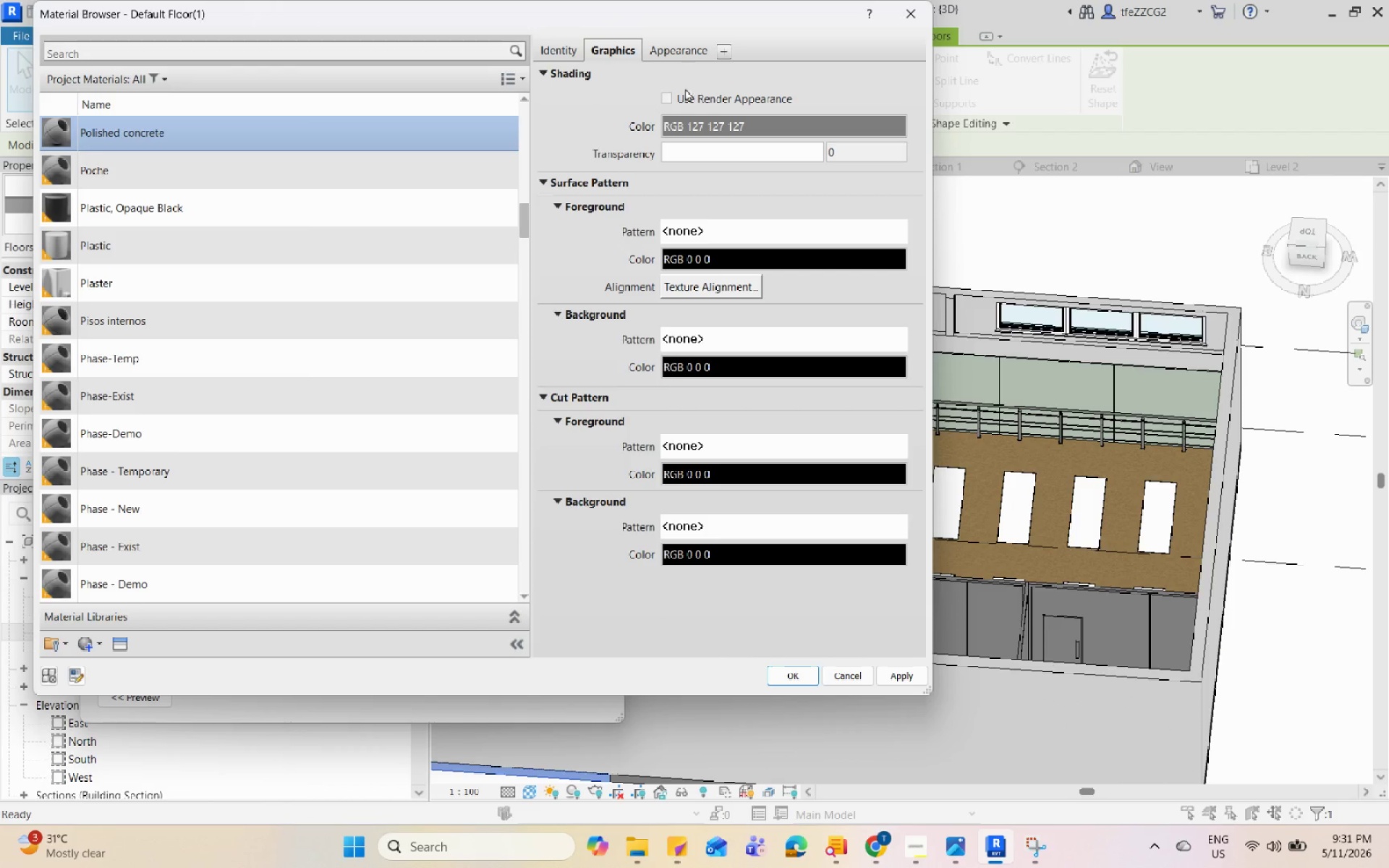 
left_click([684, 103])
 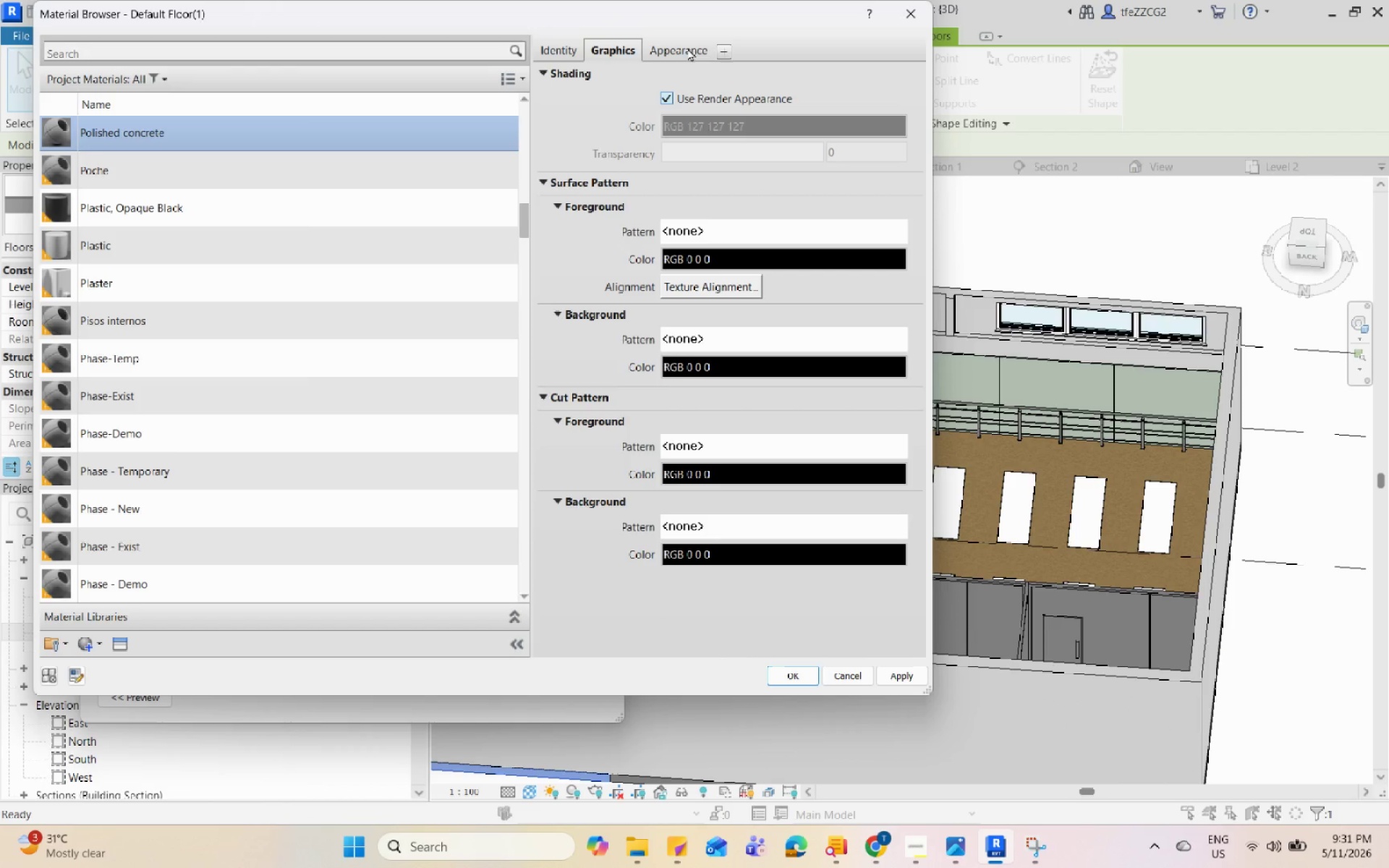 
left_click([687, 44])
 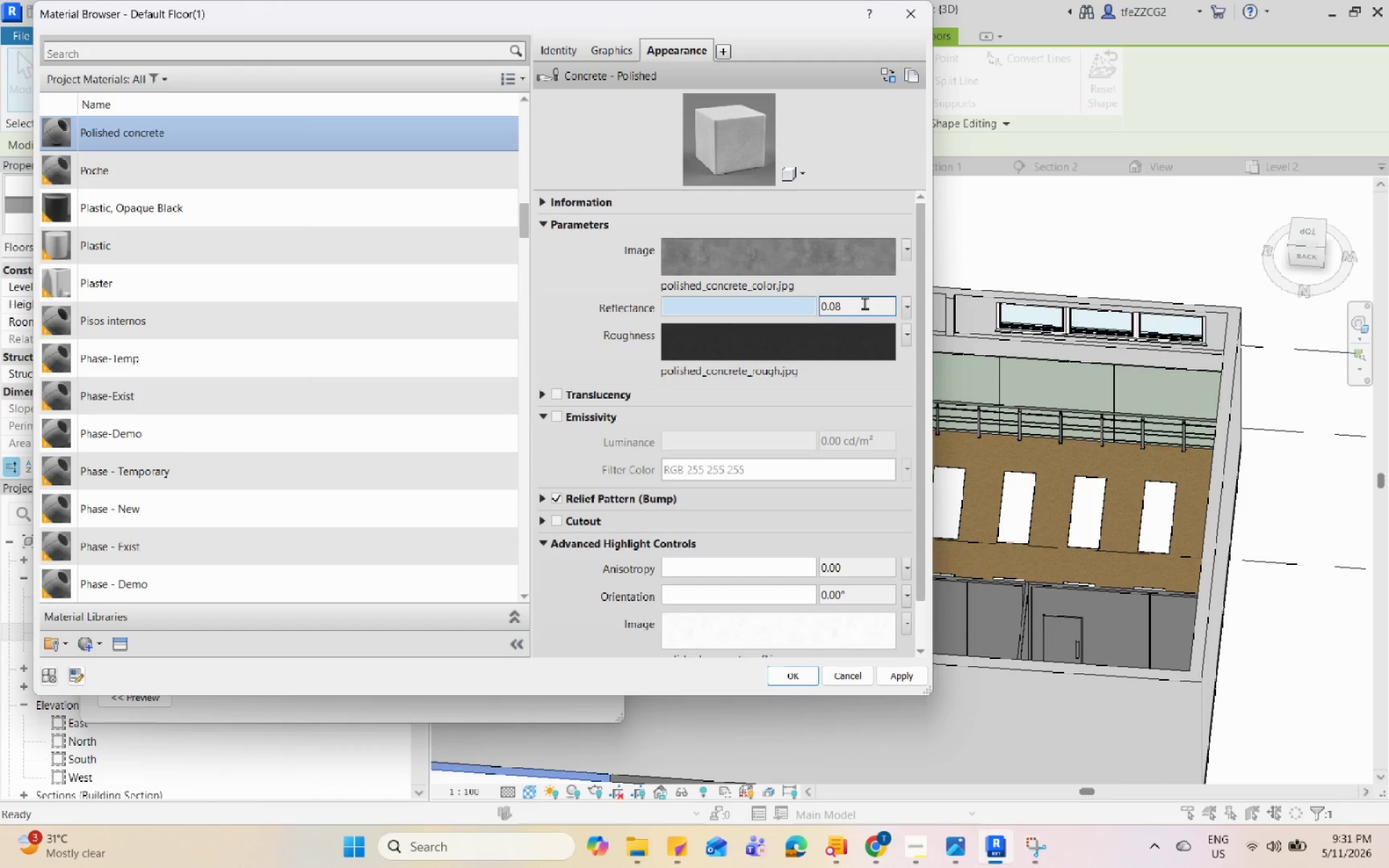 
left_click([905, 310])
 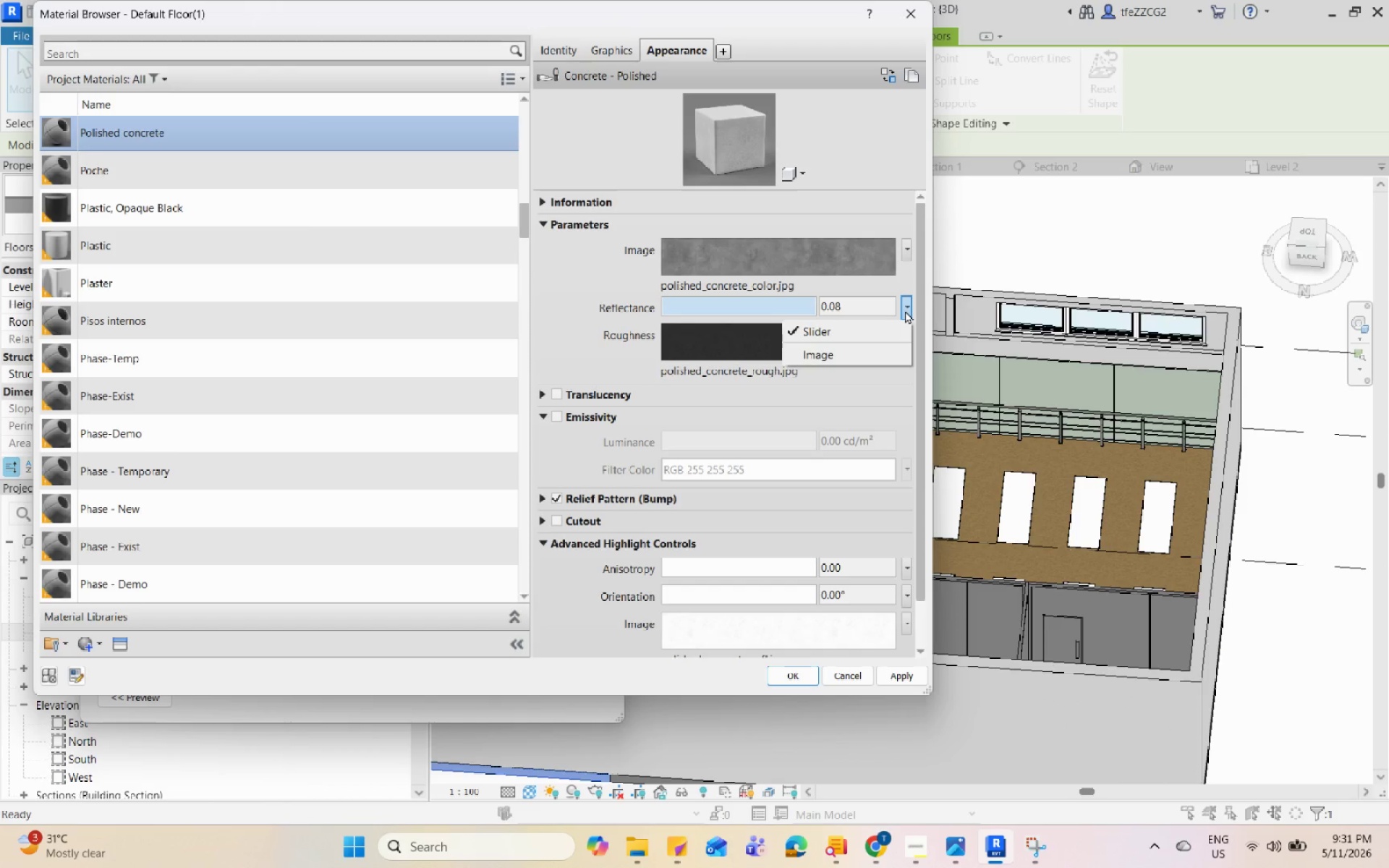 
left_click([905, 310])
 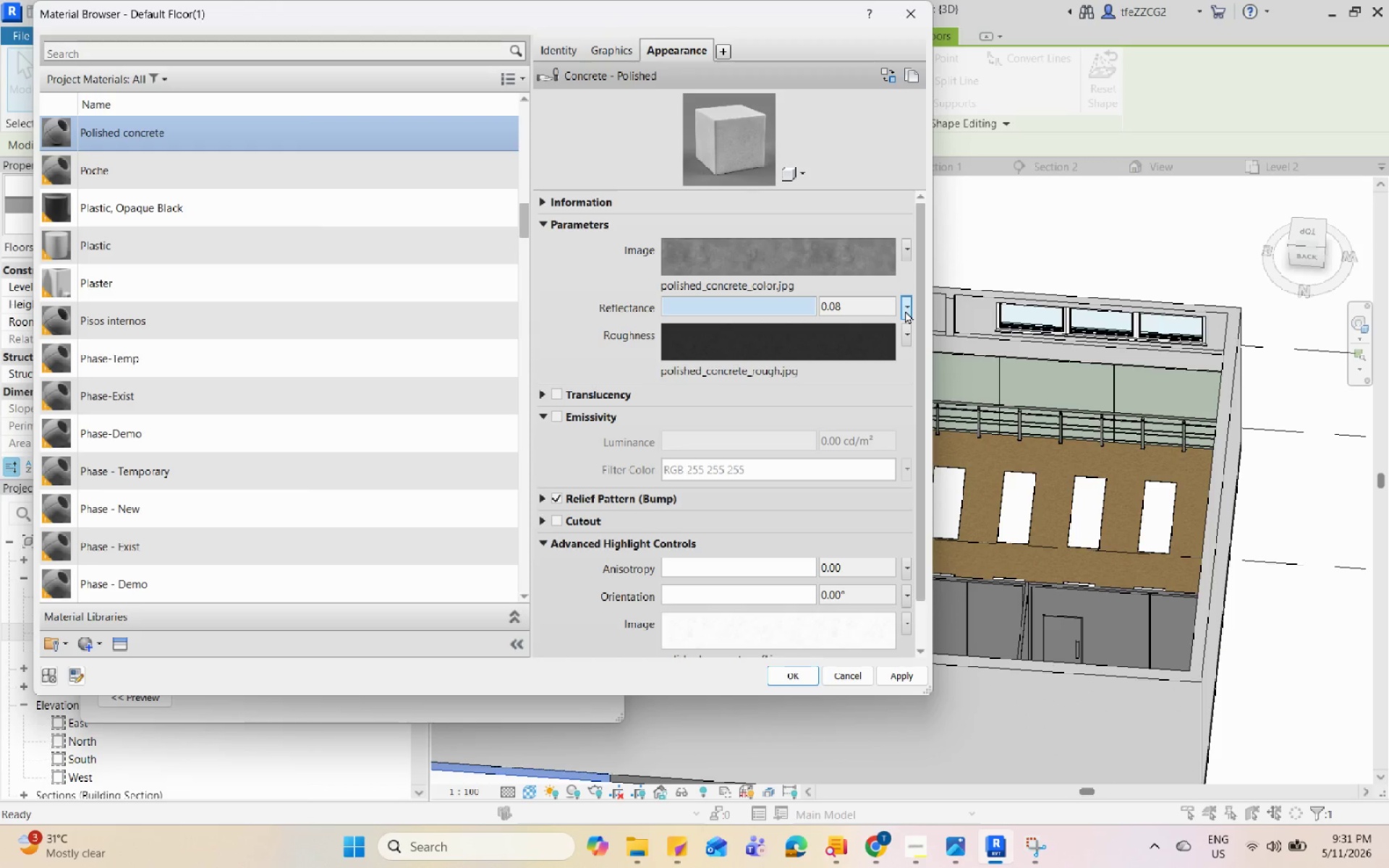 
left_click([904, 310])
 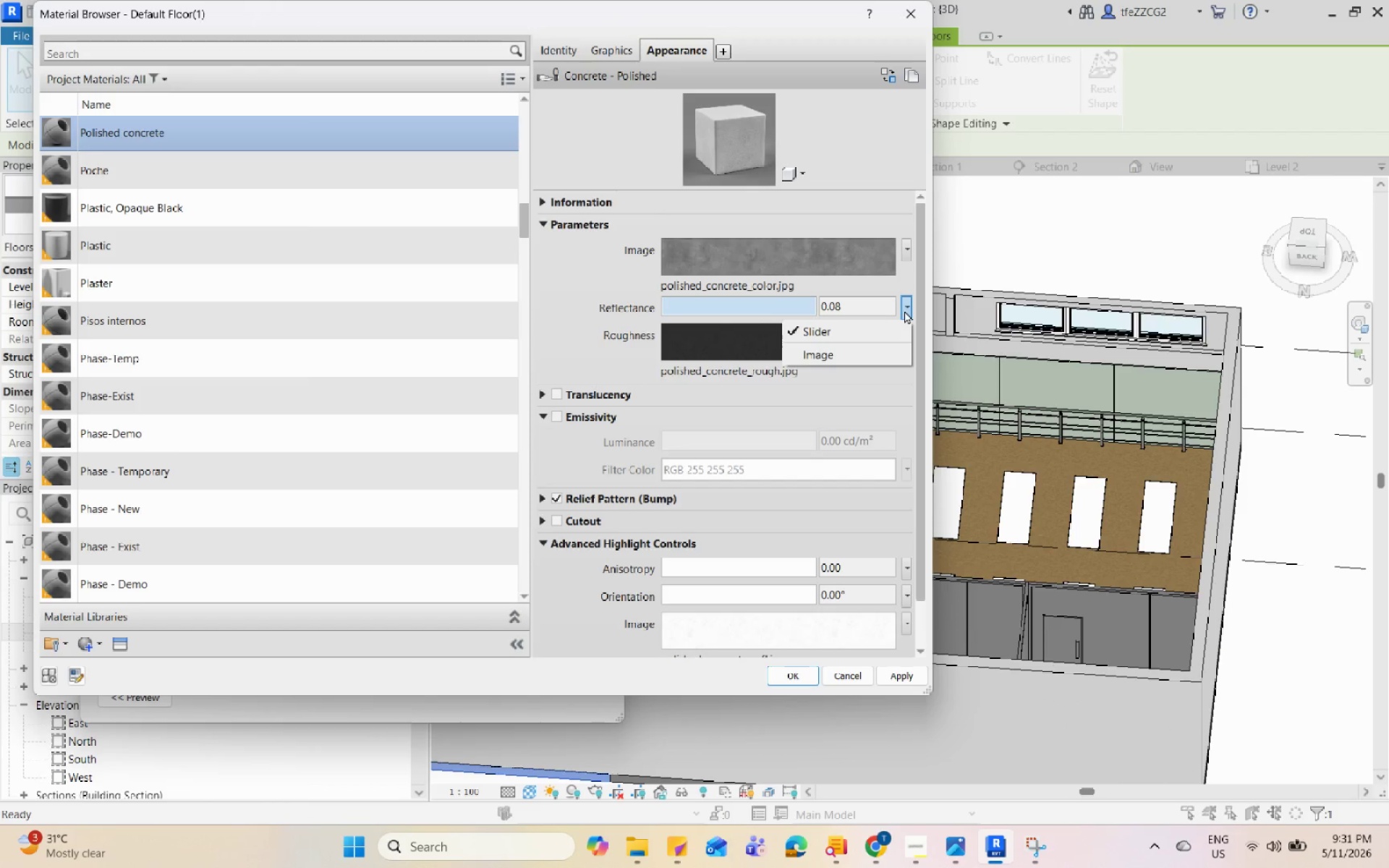 
left_click([904, 310])
 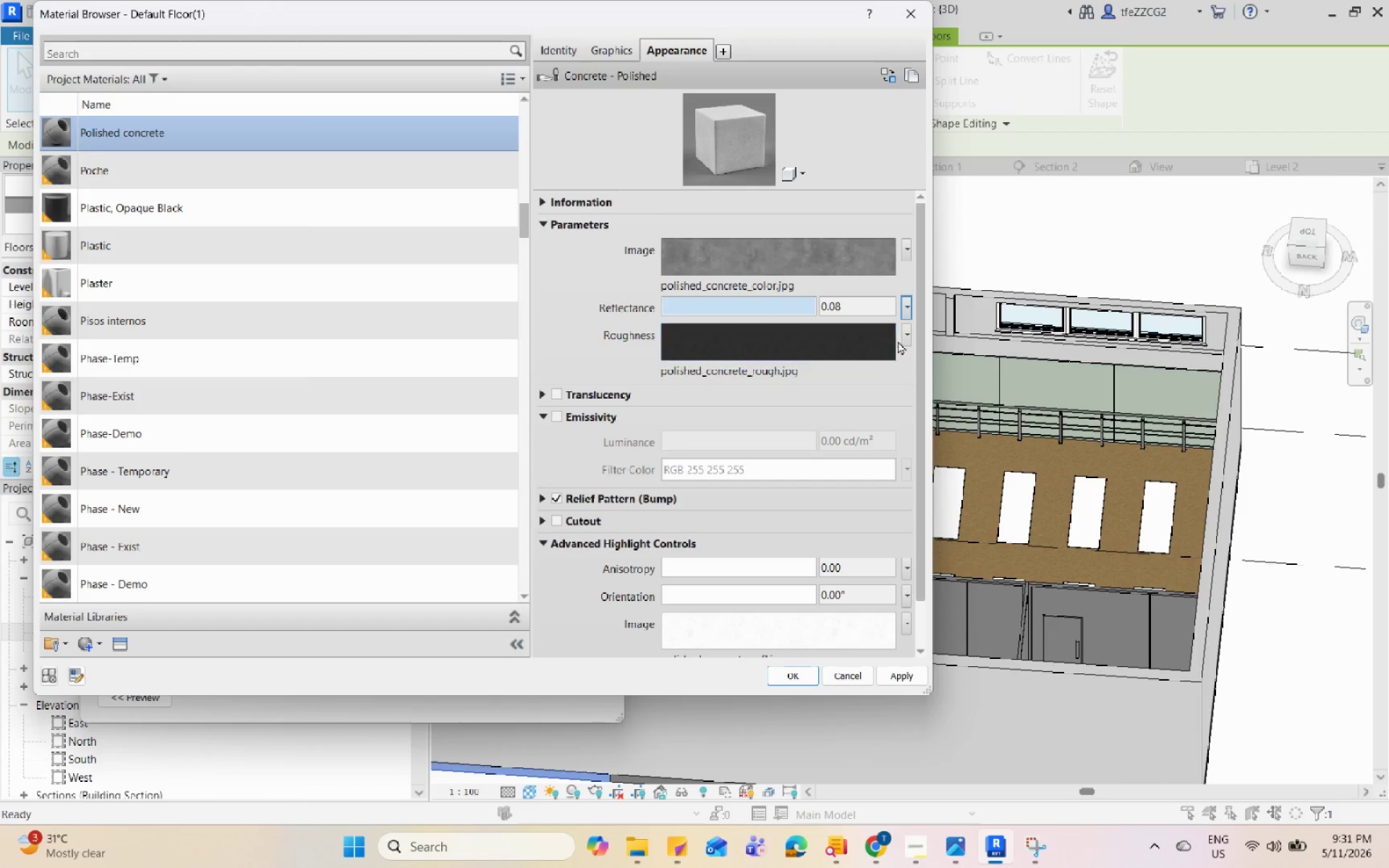 
left_click([905, 331])
 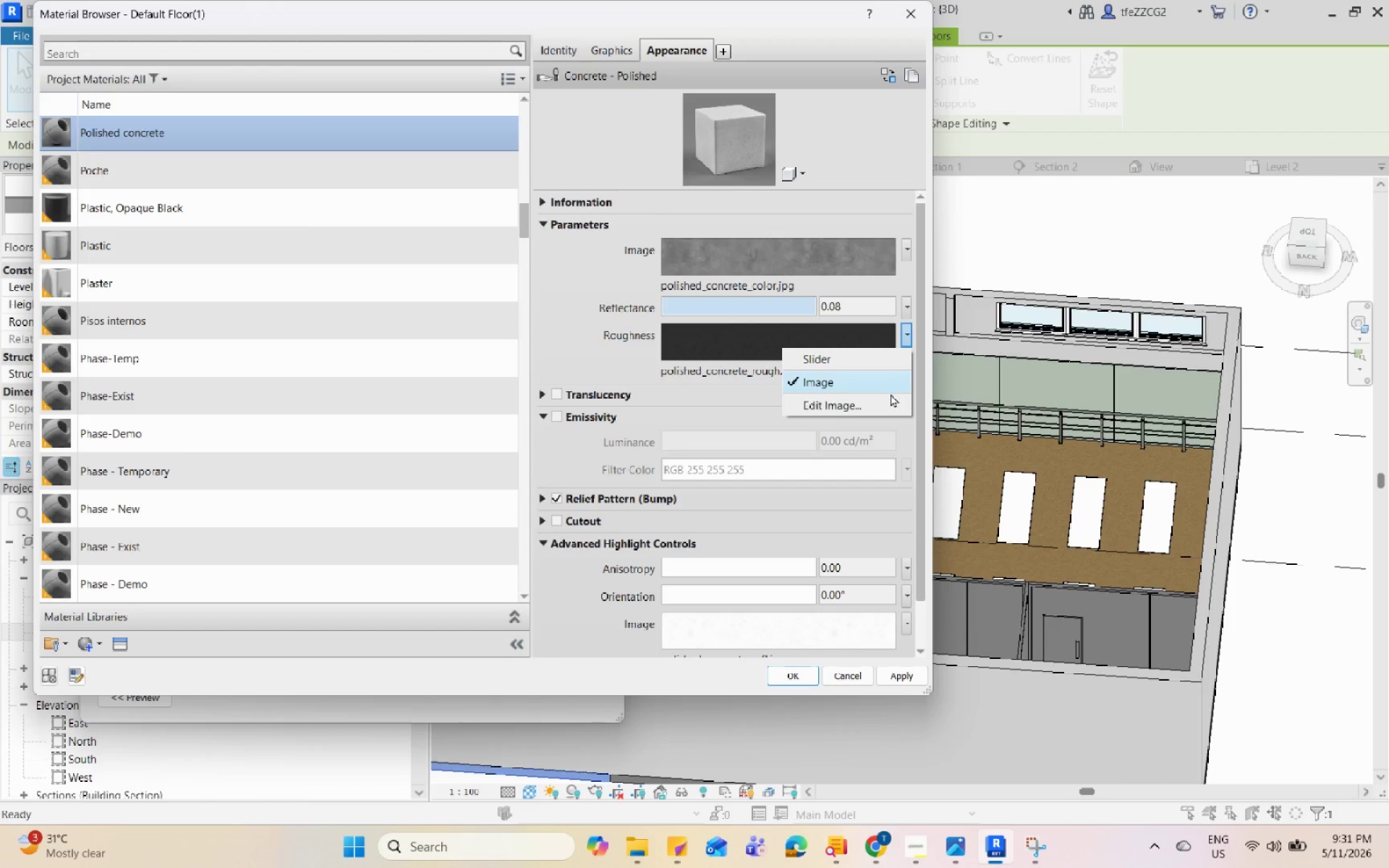 
left_click([893, 399])
 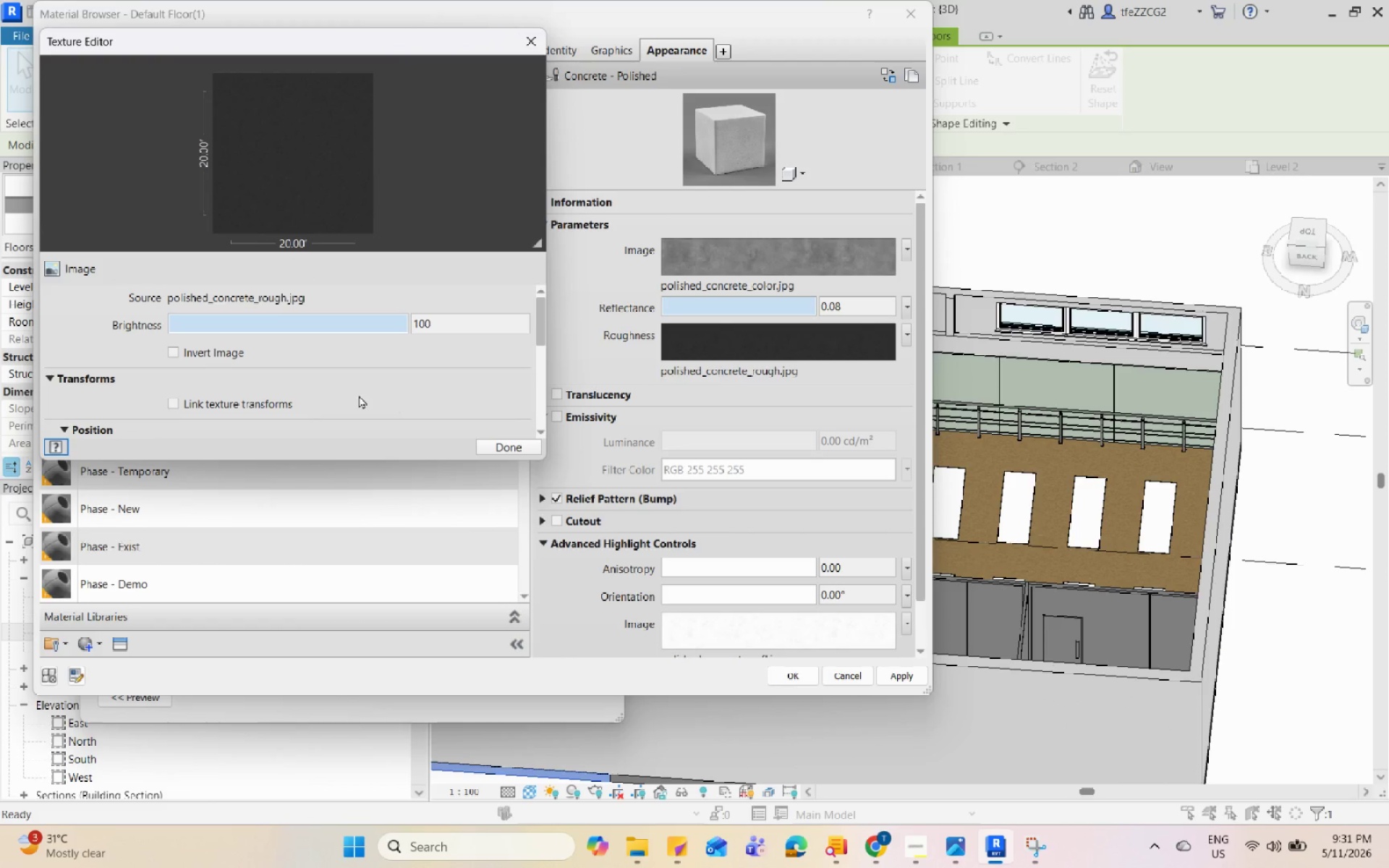 
scroll: coordinate [357, 395], scroll_direction: down, amount: 4.0
 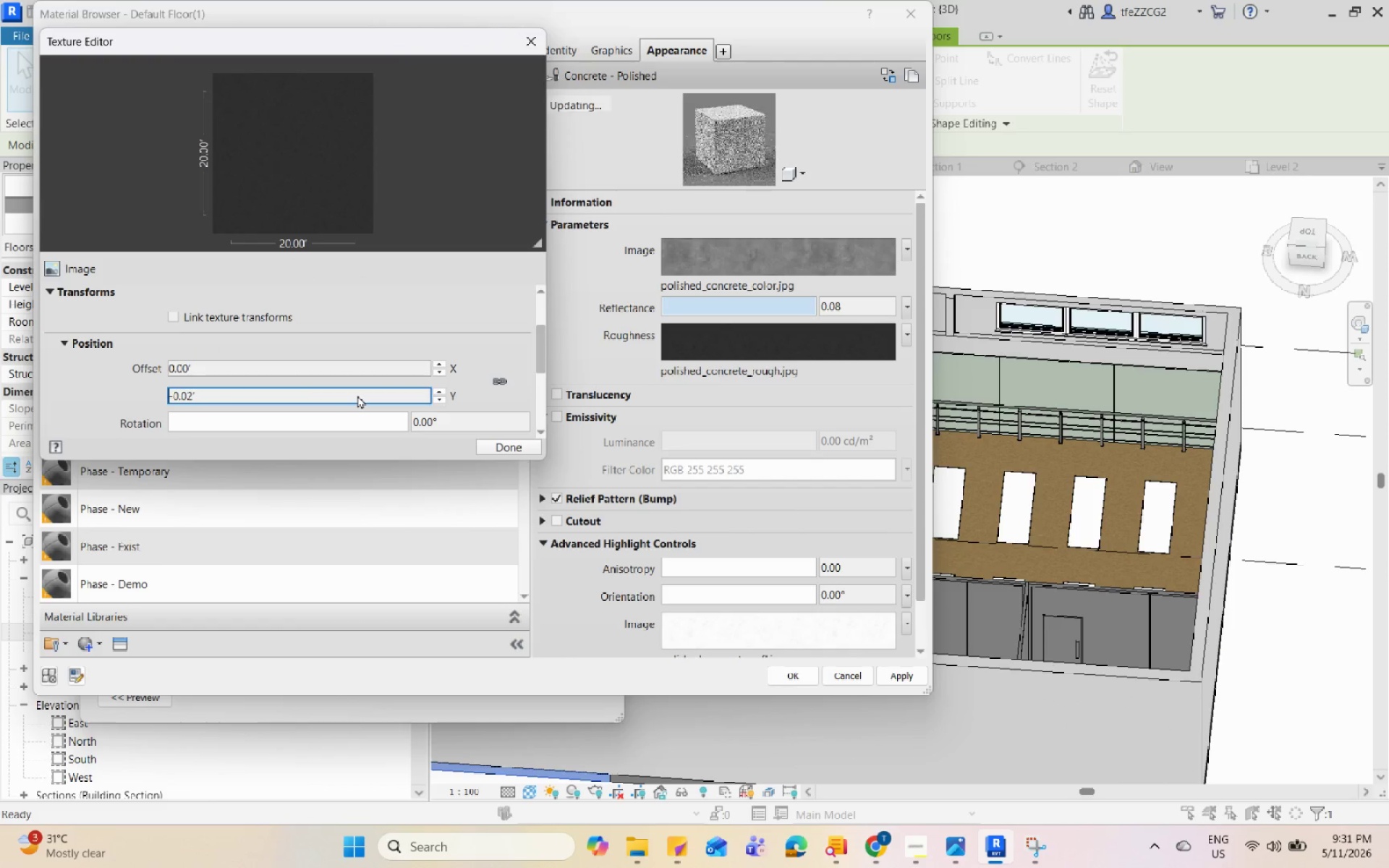 
scroll: coordinate [357, 395], scroll_direction: up, amount: 2.0
 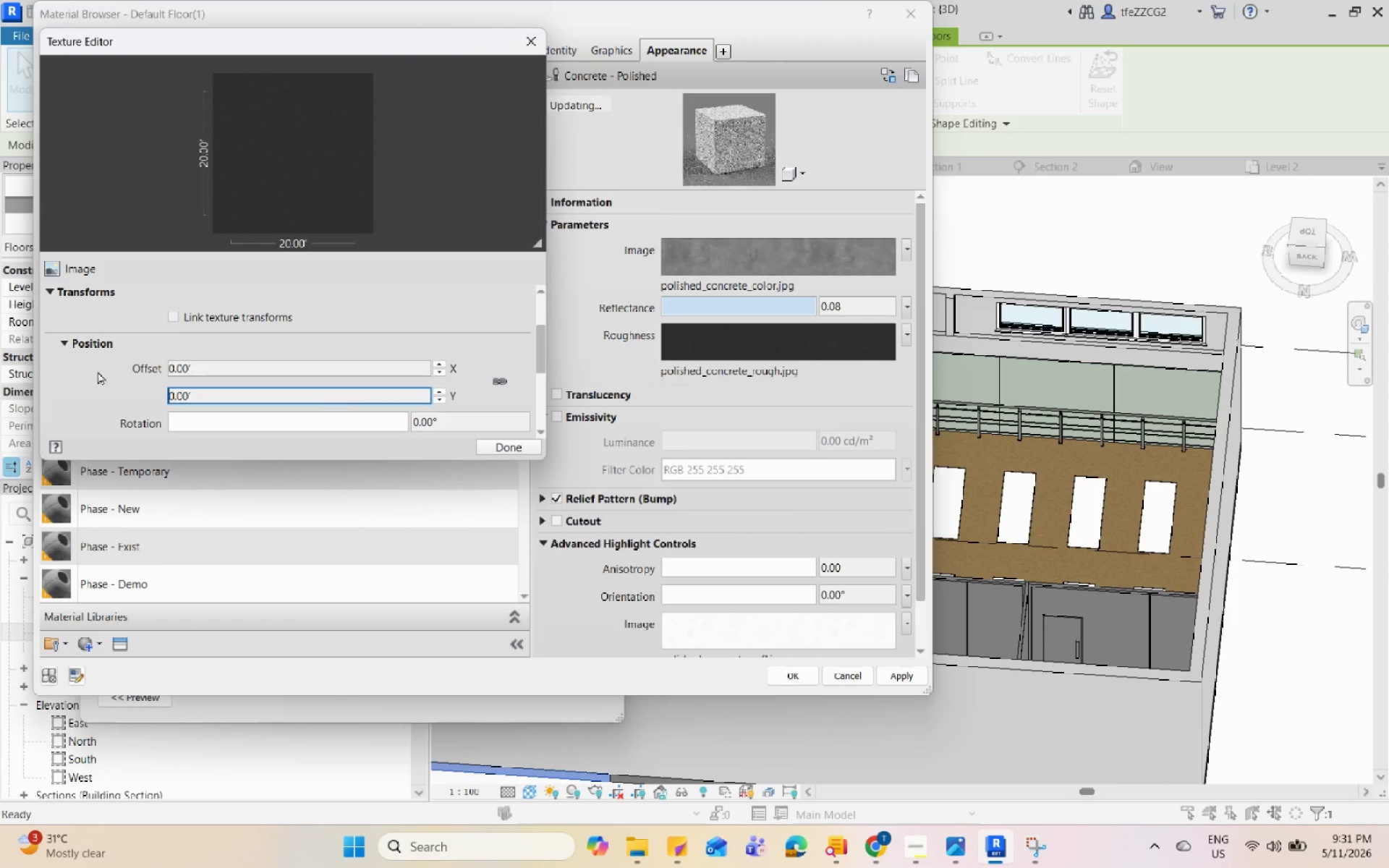 
scroll: coordinate [130, 380], scroll_direction: down, amount: 11.0
 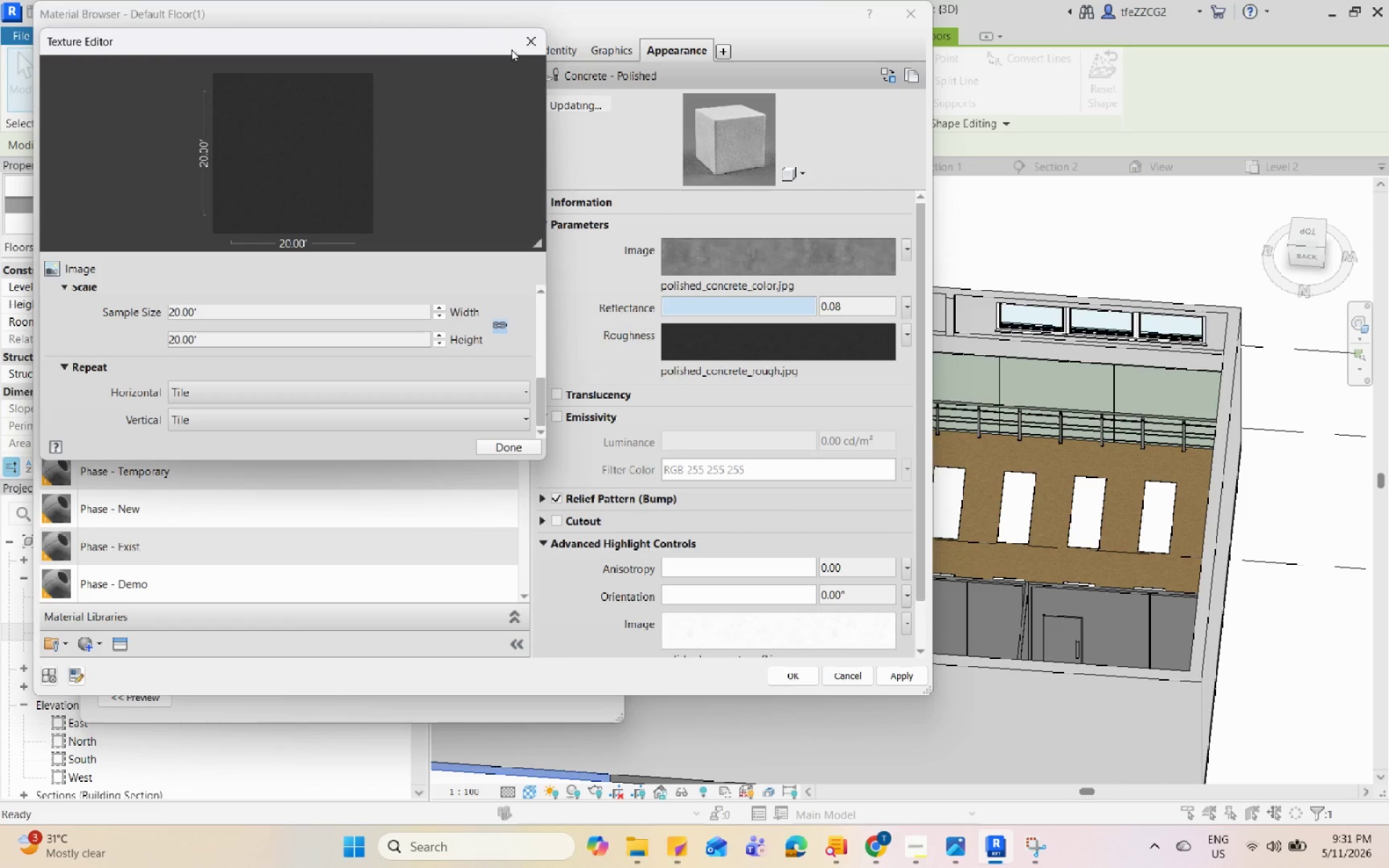 
left_click([520, 36])
 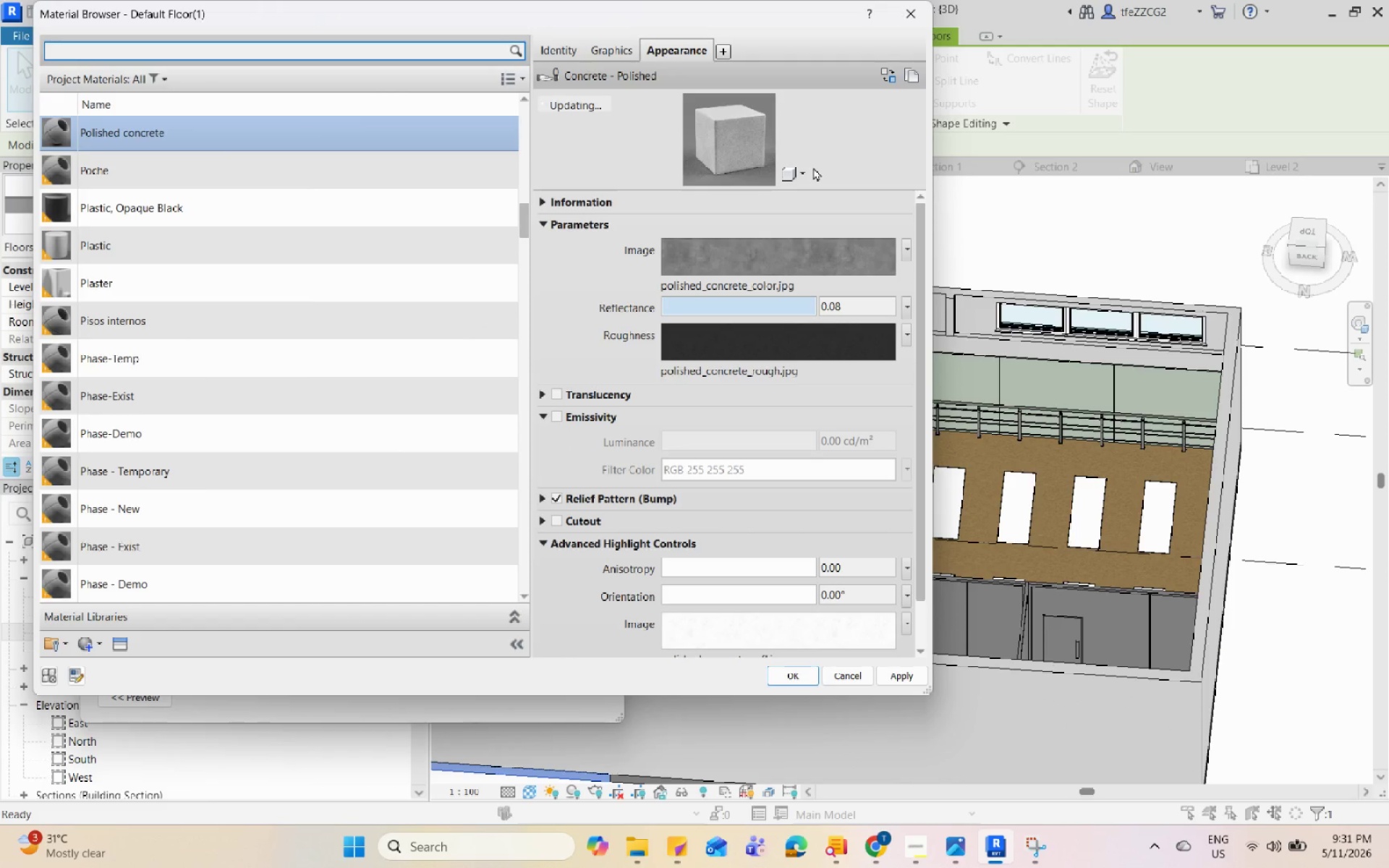 
double_click([799, 169])
 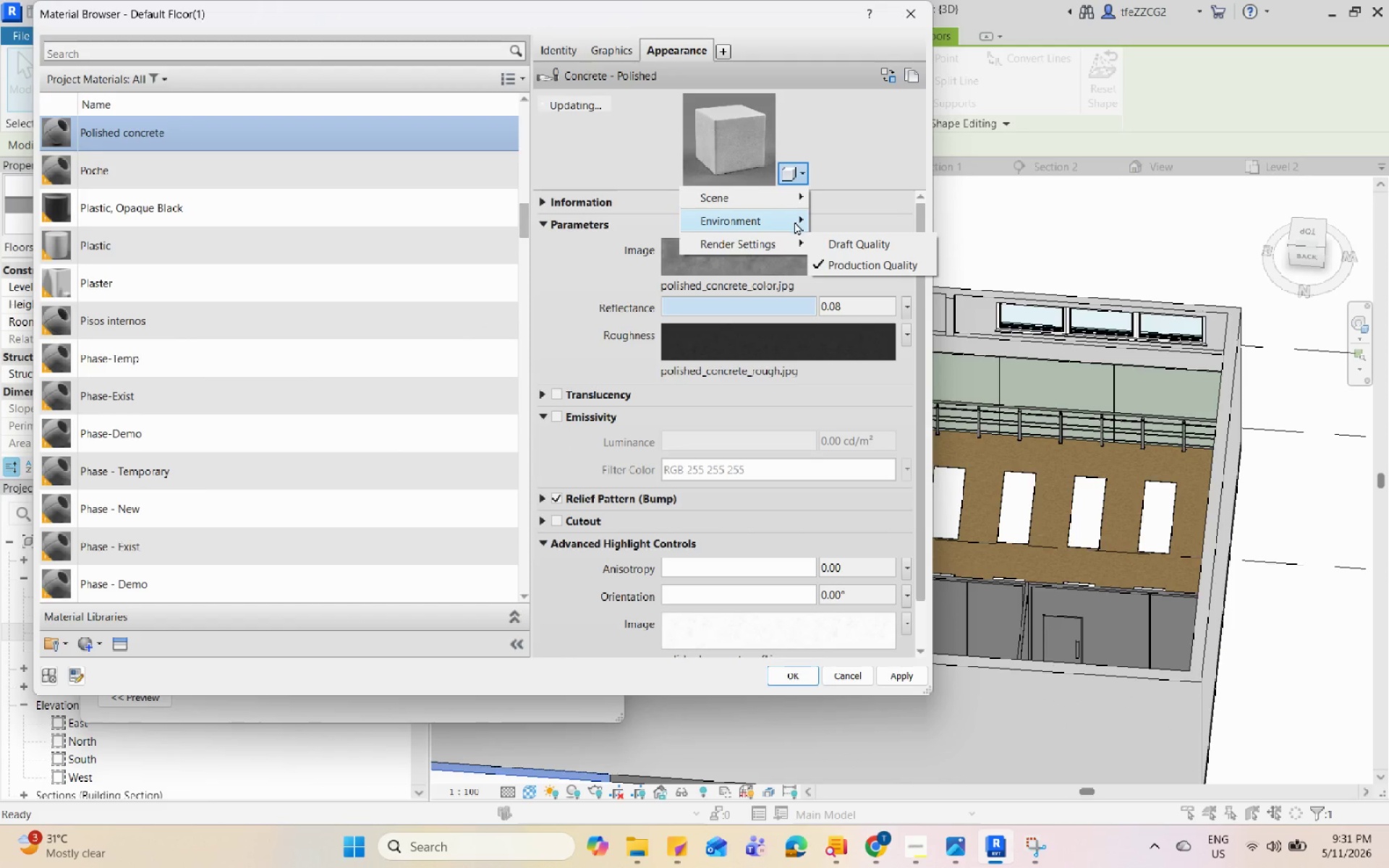 
mouse_move([813, 190])
 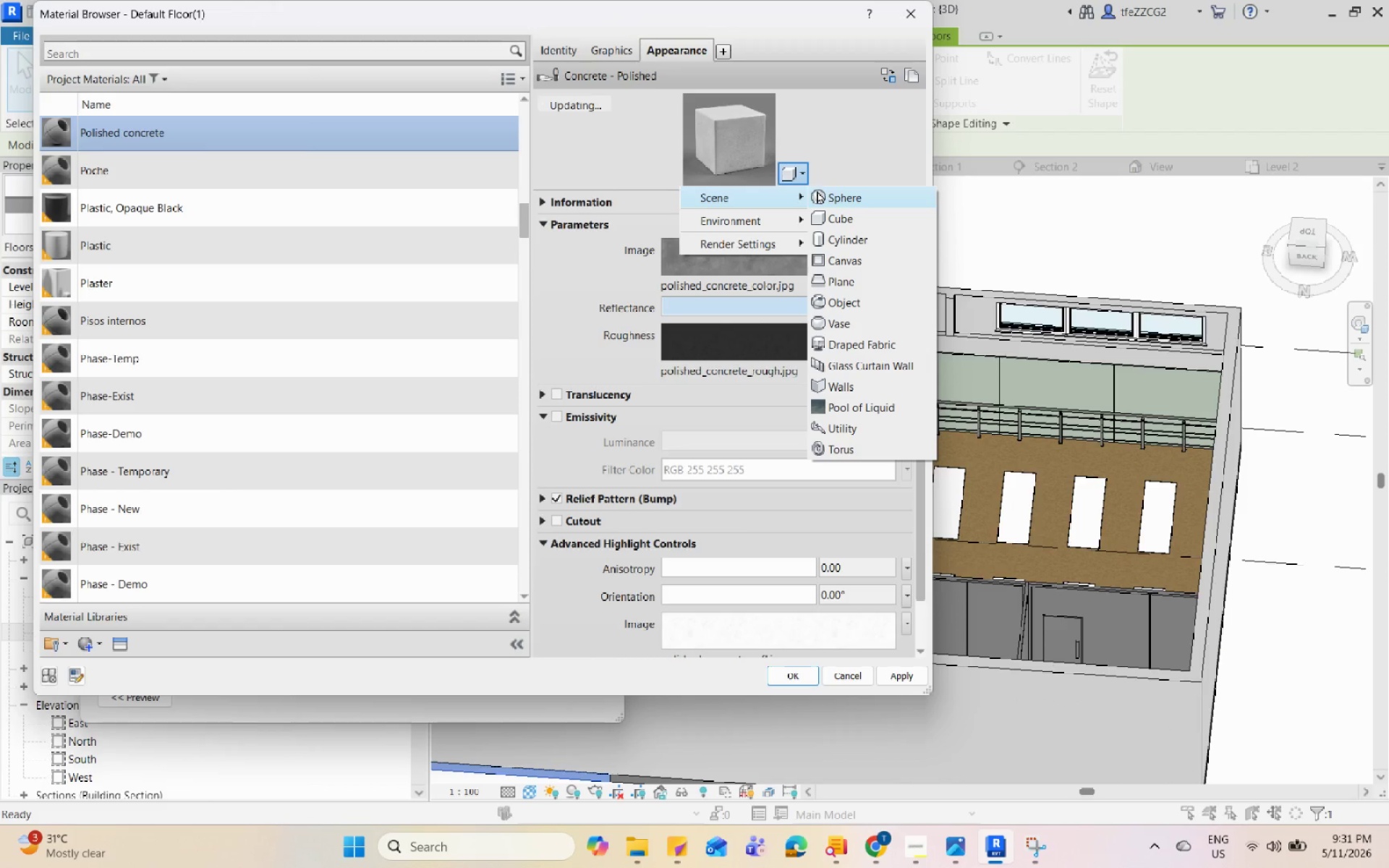 
left_click([817, 190])
 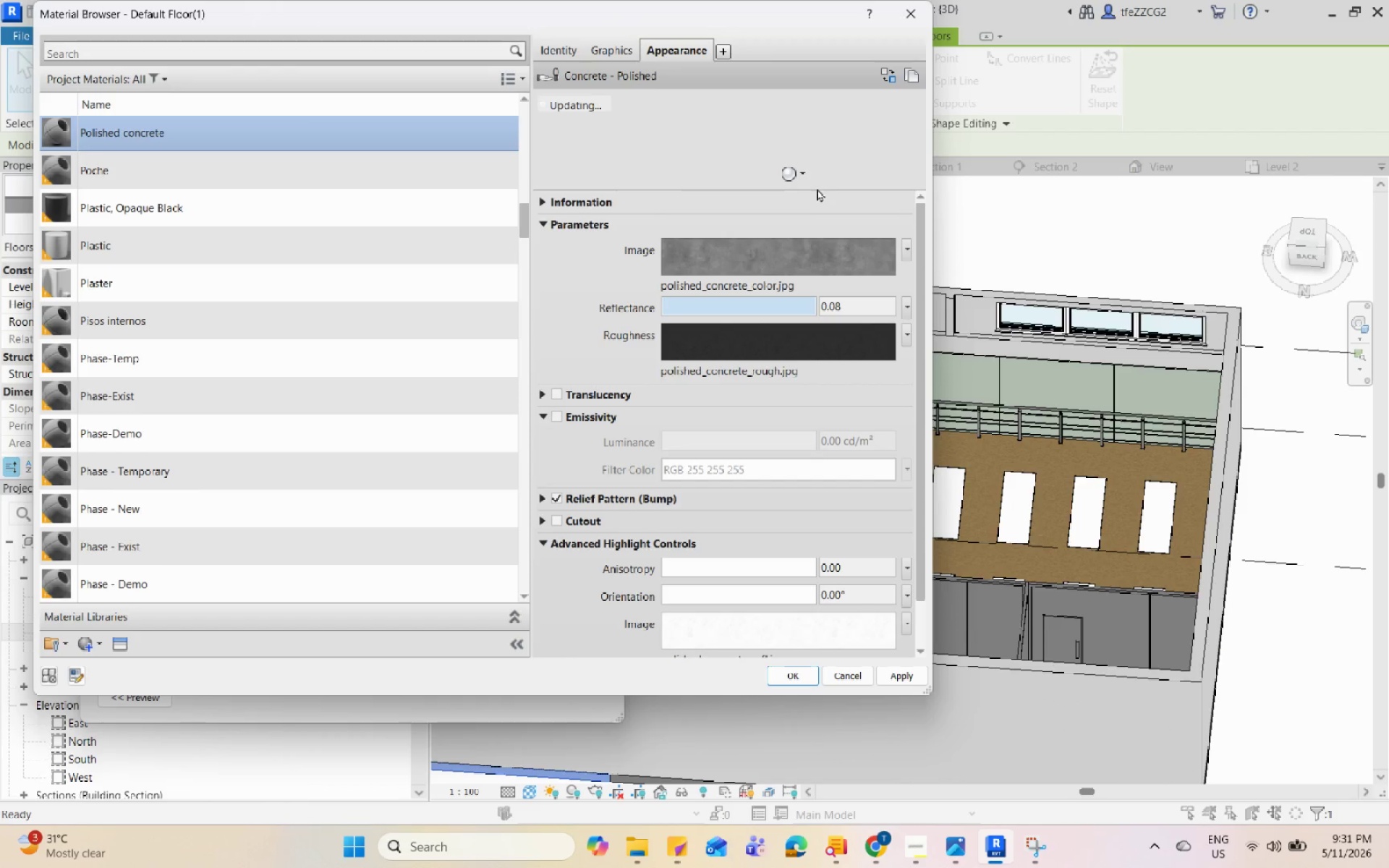 
mouse_move([841, 169])
 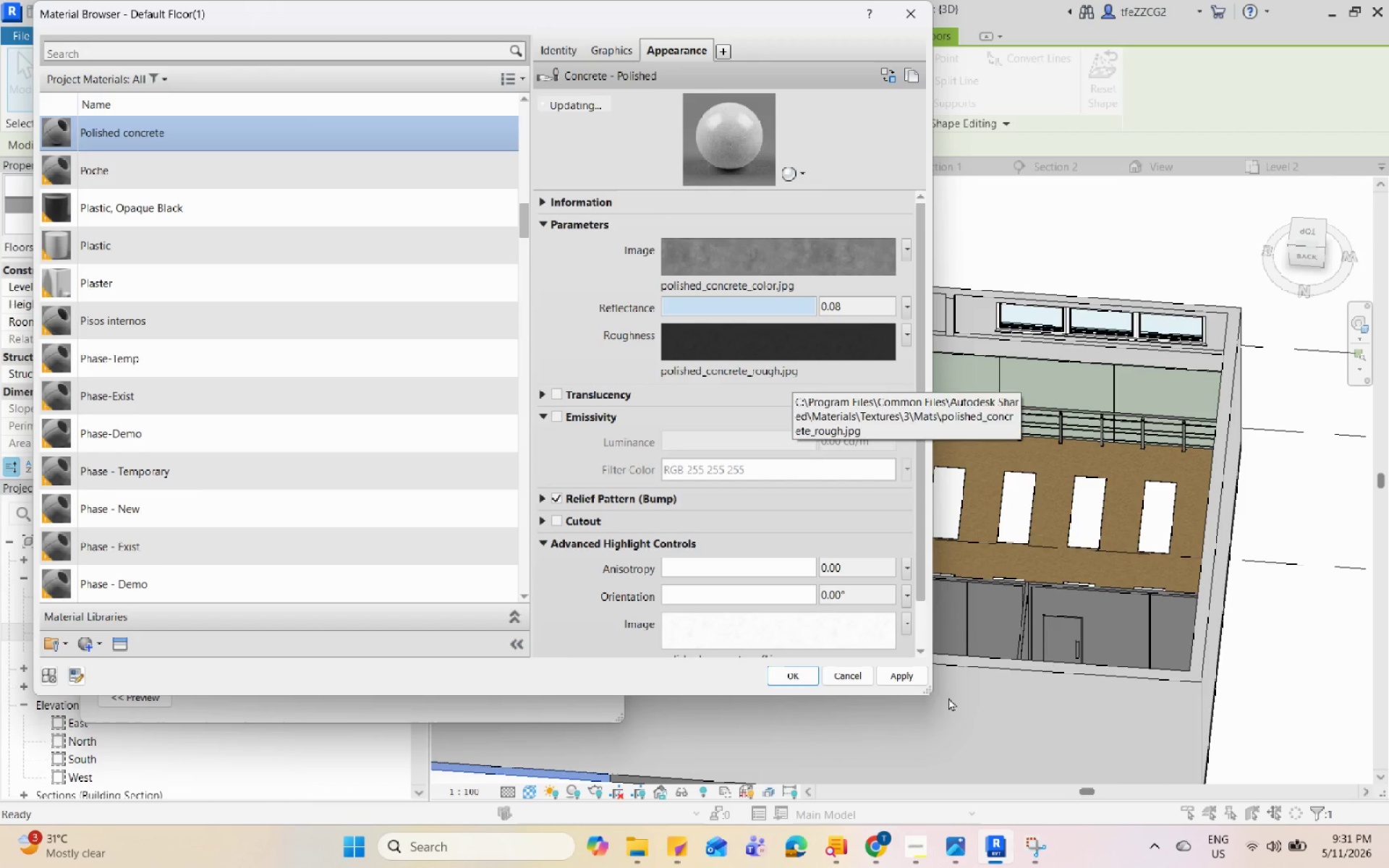 
left_click([888, 678])
 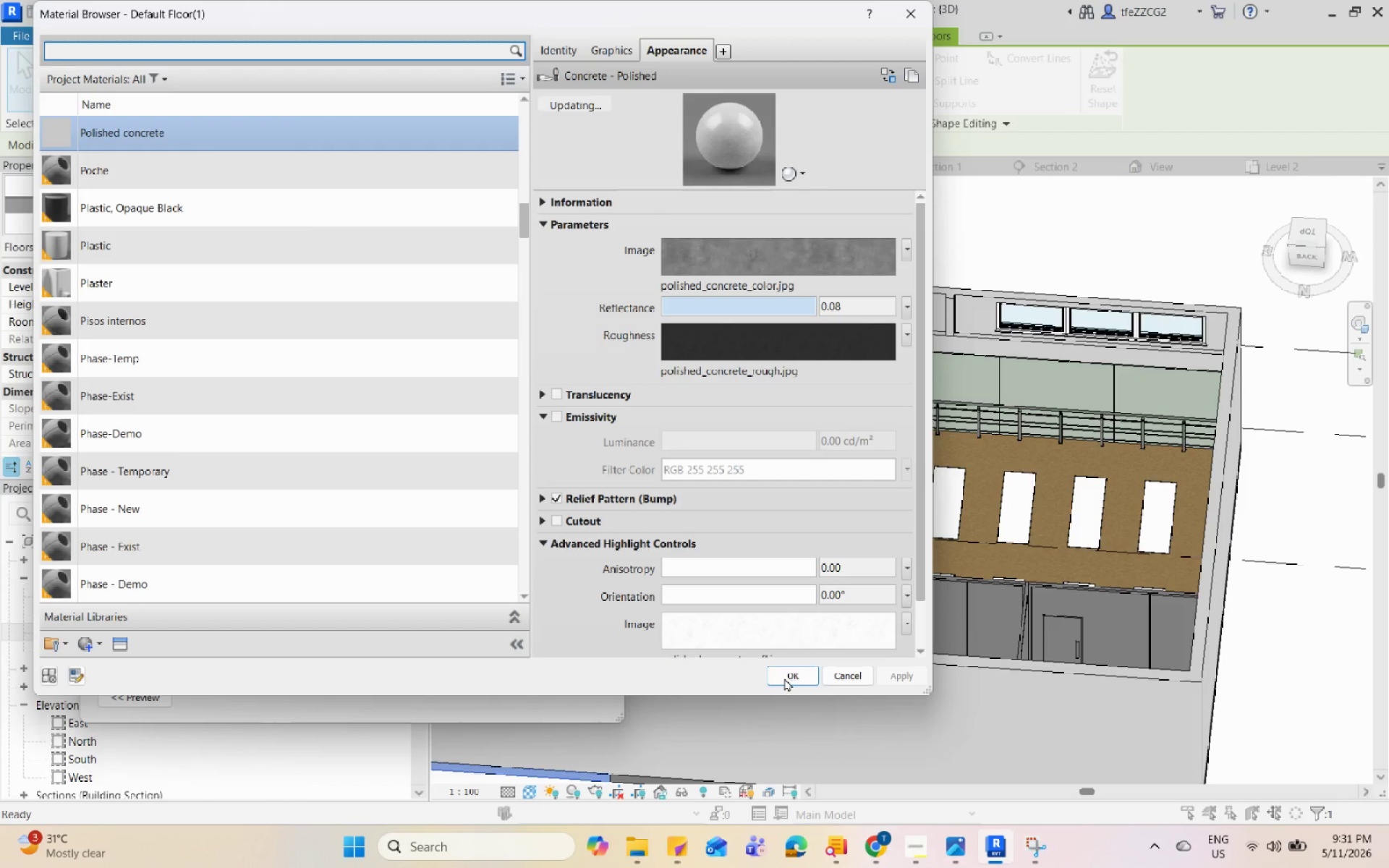 
scroll: coordinate [873, 485], scroll_direction: down, amount: 1.0
 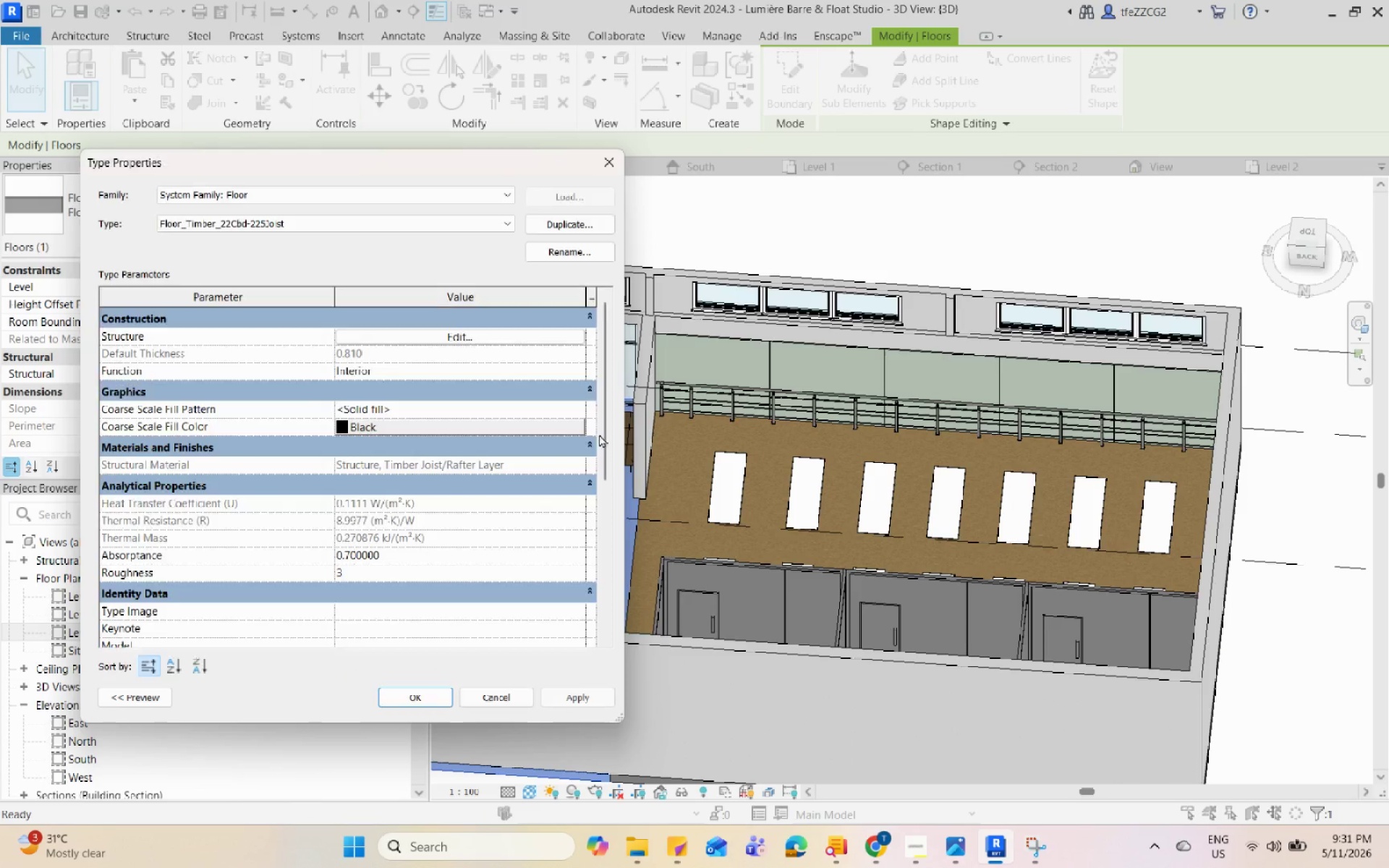 
scroll: coordinate [627, 444], scroll_direction: up, amount: 1.0
 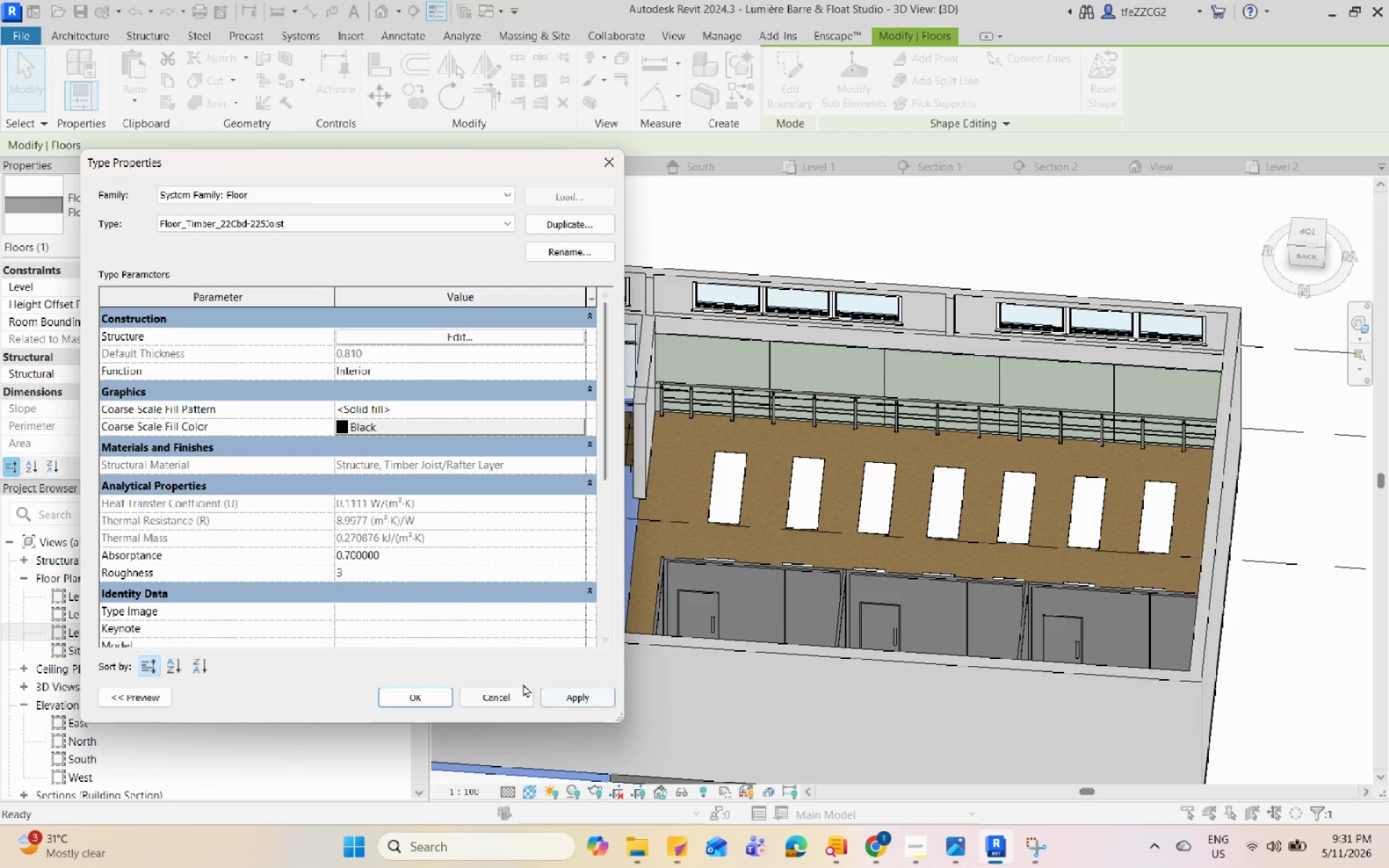 
left_click([574, 696])
 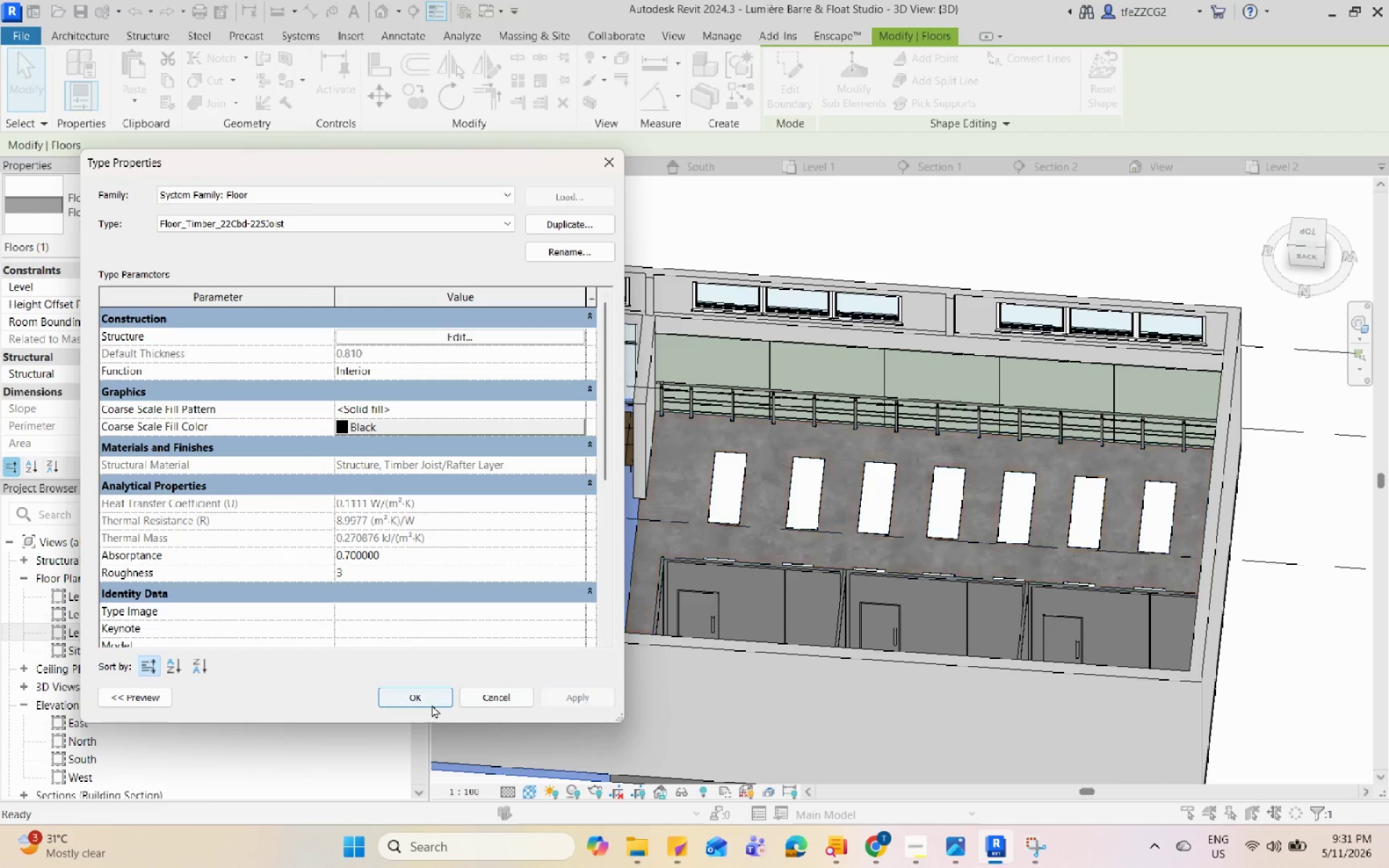 
left_click([421, 699])
 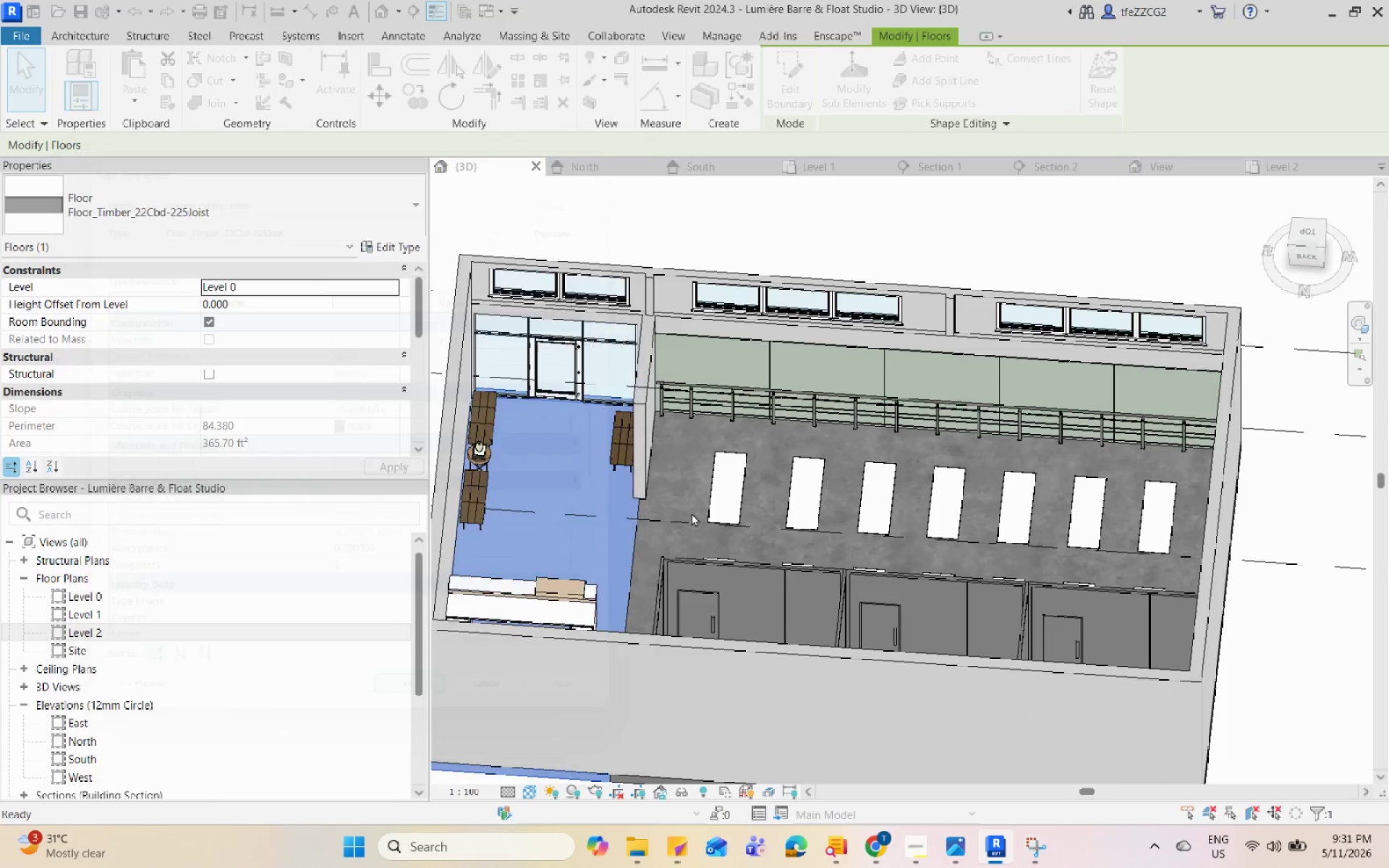 
key(Escape)
 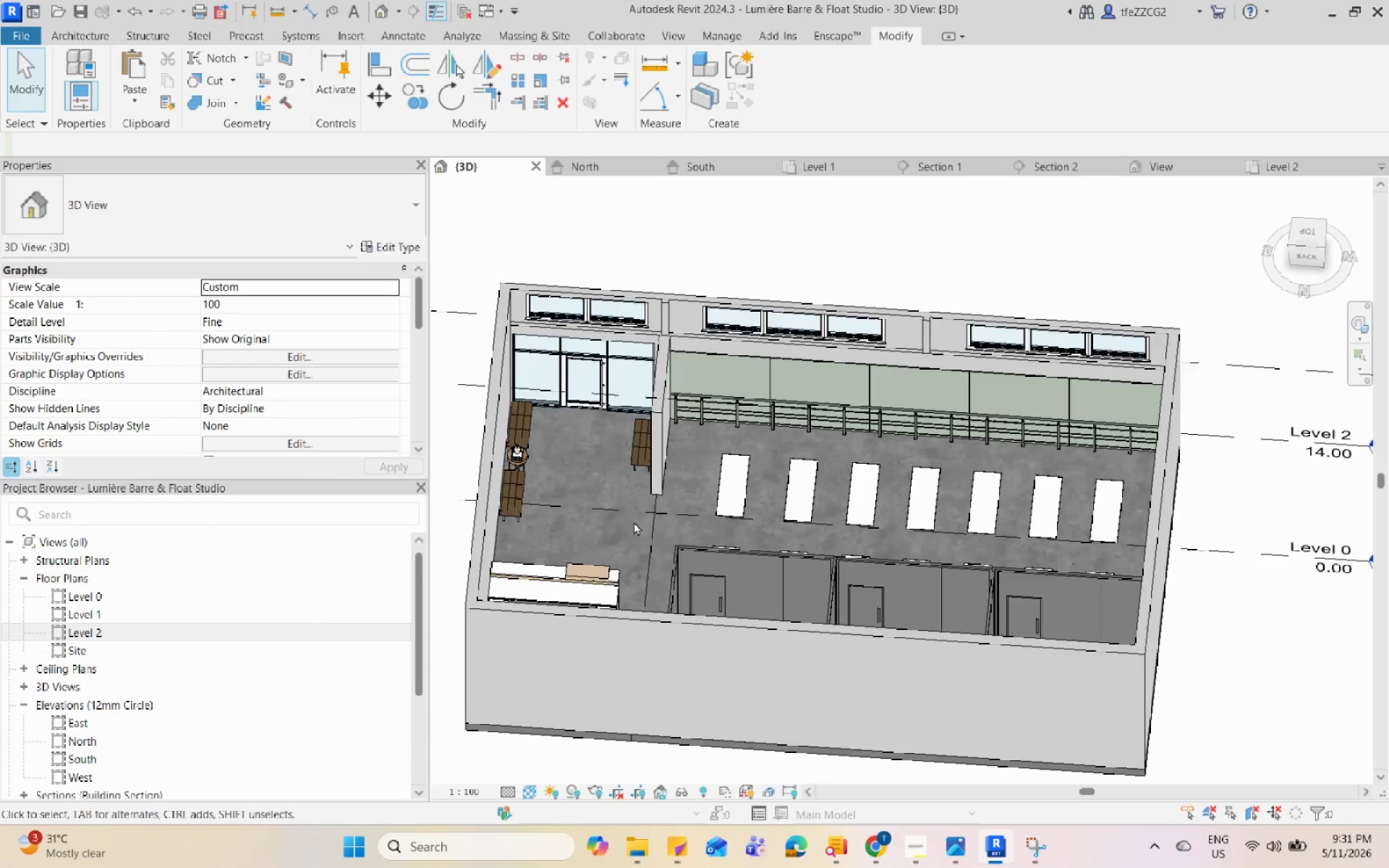 
scroll: coordinate [770, 469], scroll_direction: down, amount: 1.0
 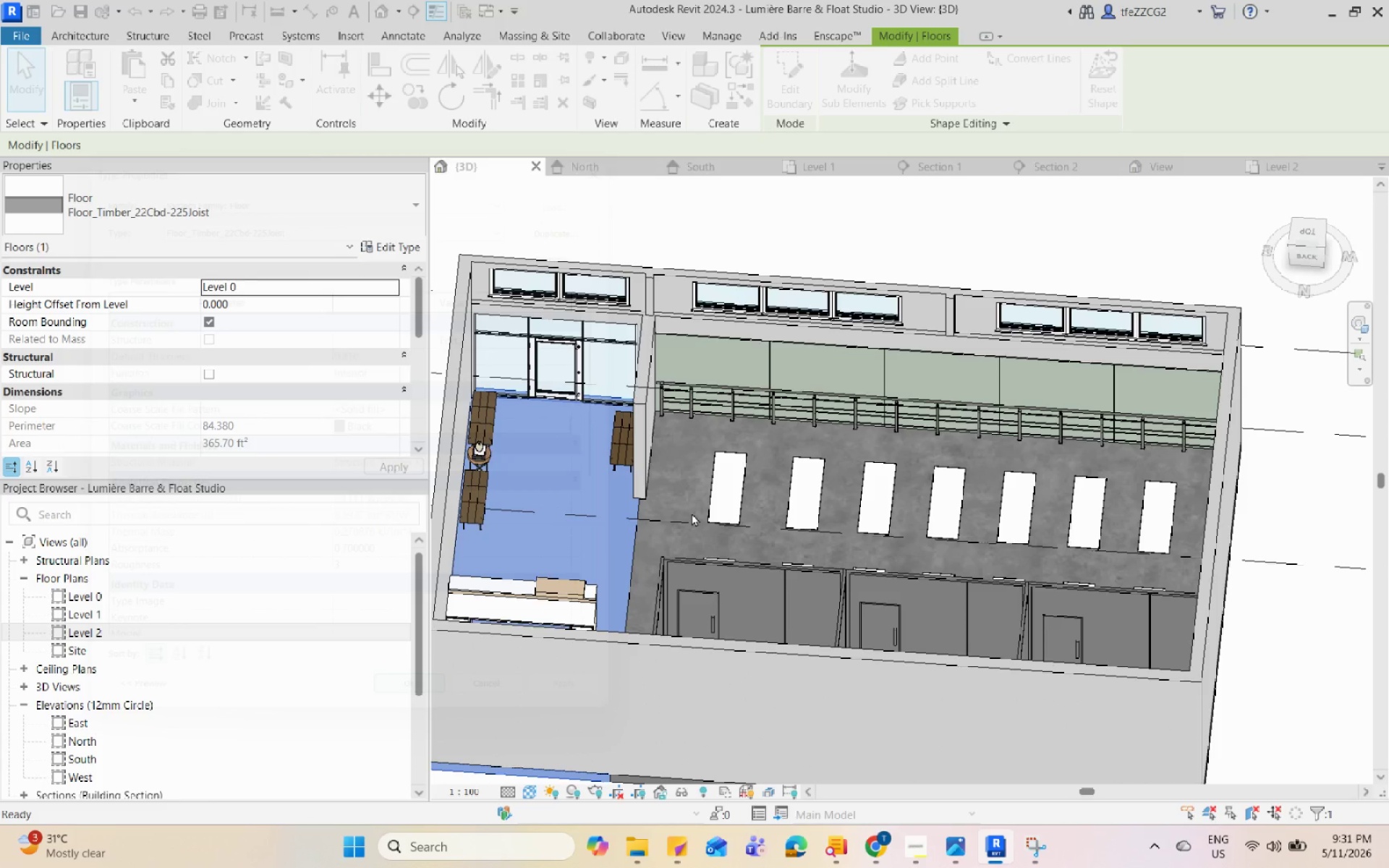 
scroll: coordinate [622, 521], scroll_direction: up, amount: 4.0
 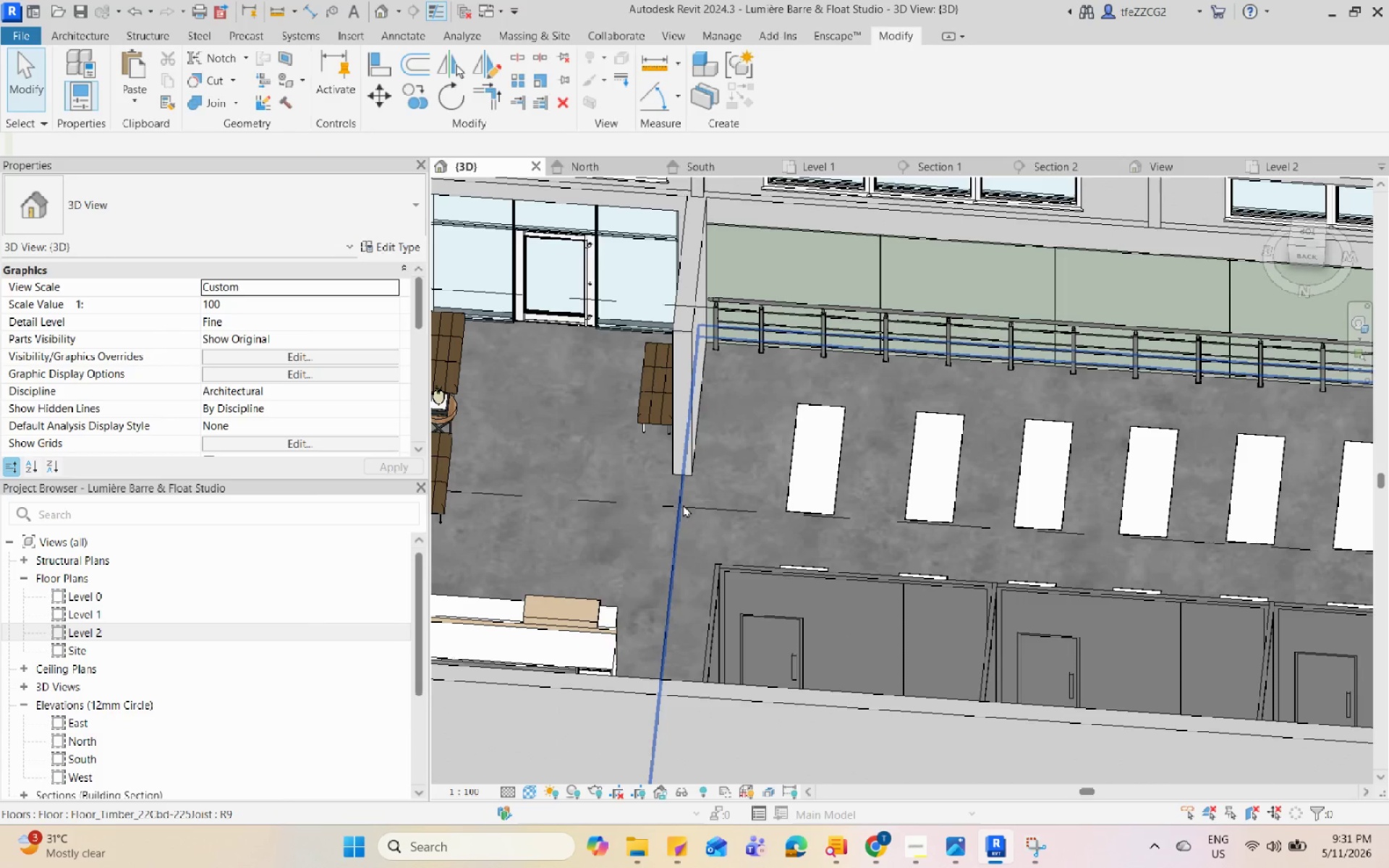 
left_click([676, 506])
 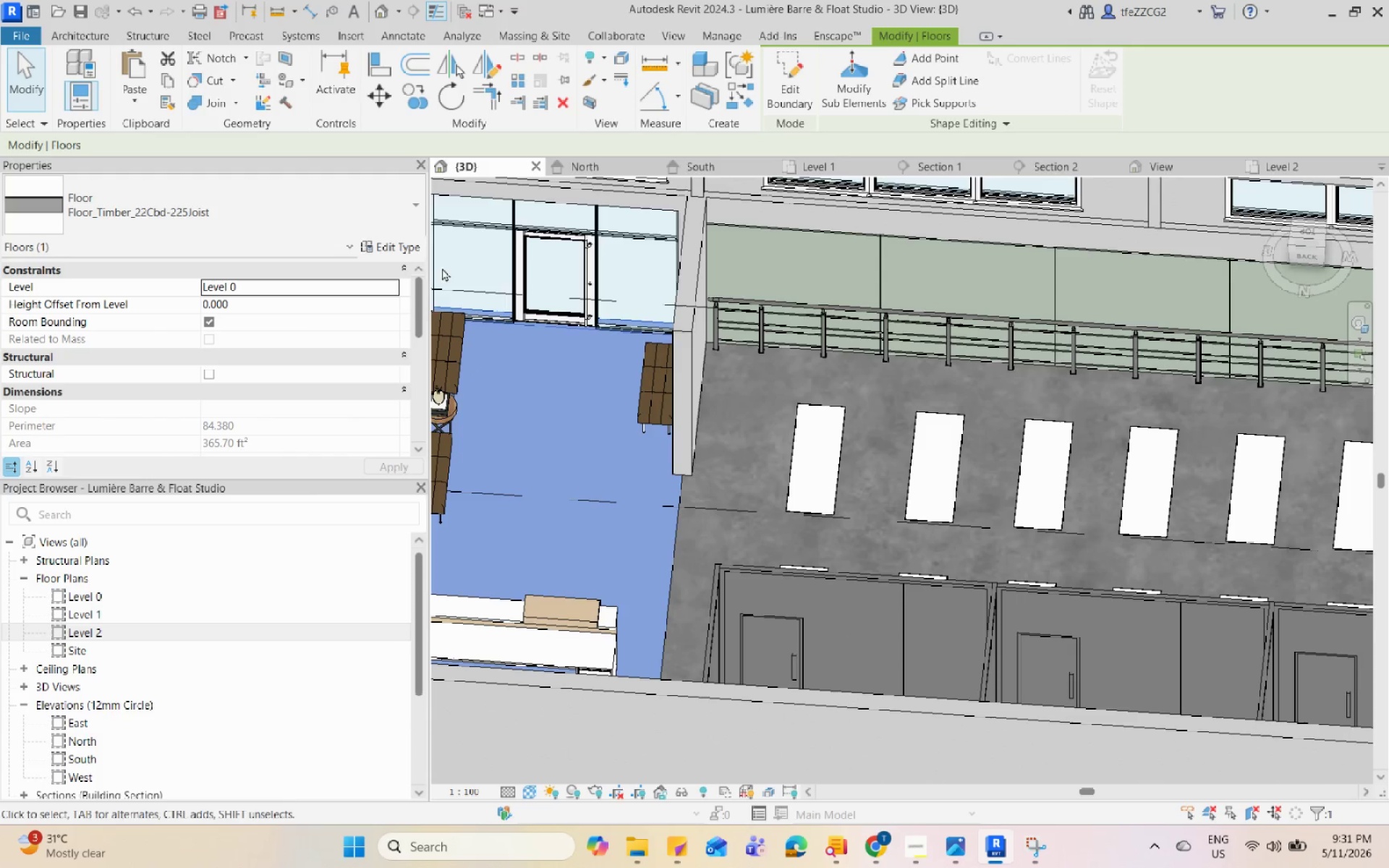 
left_click([398, 249])
 